 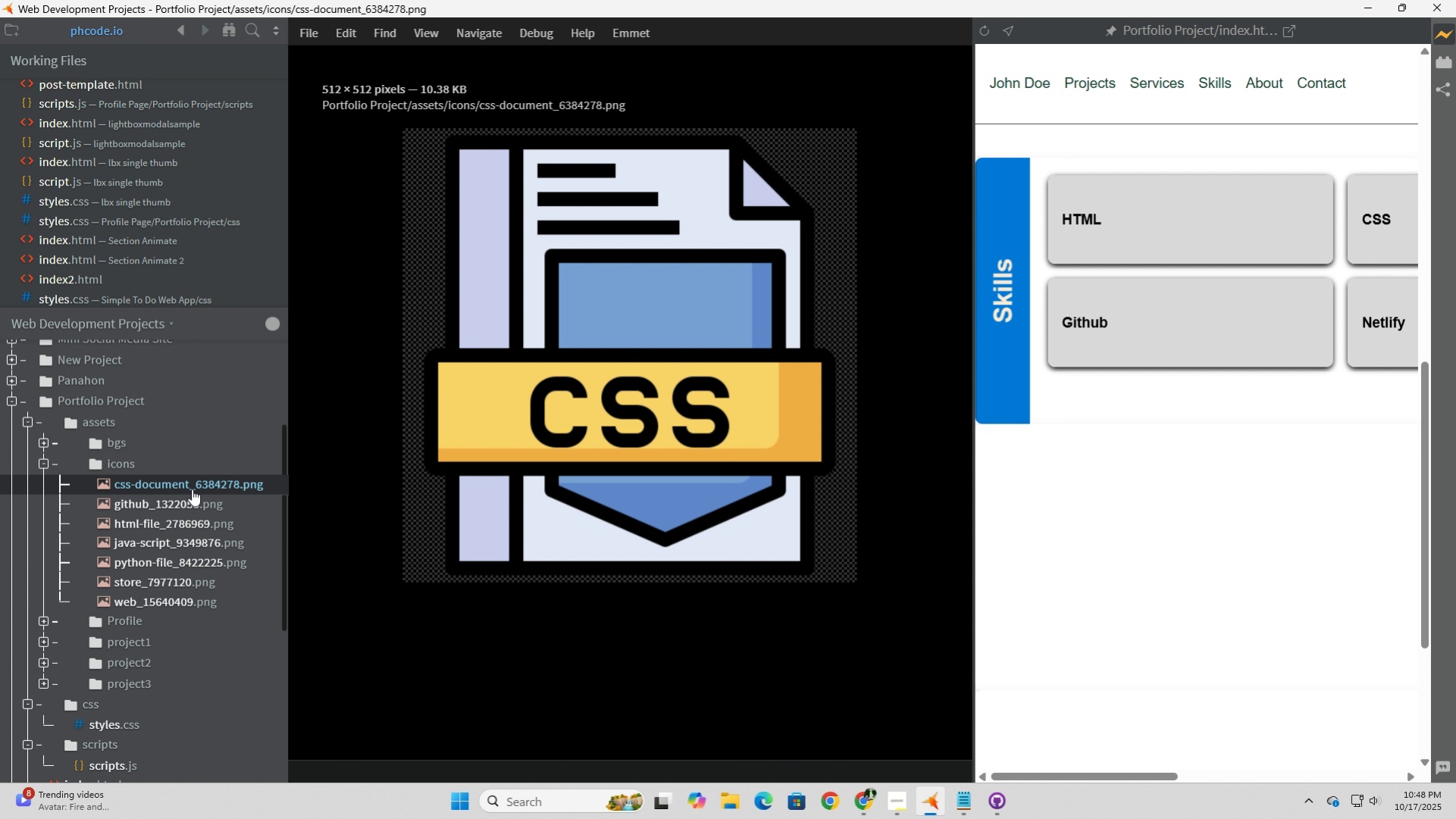 
right_click([189, 487])
 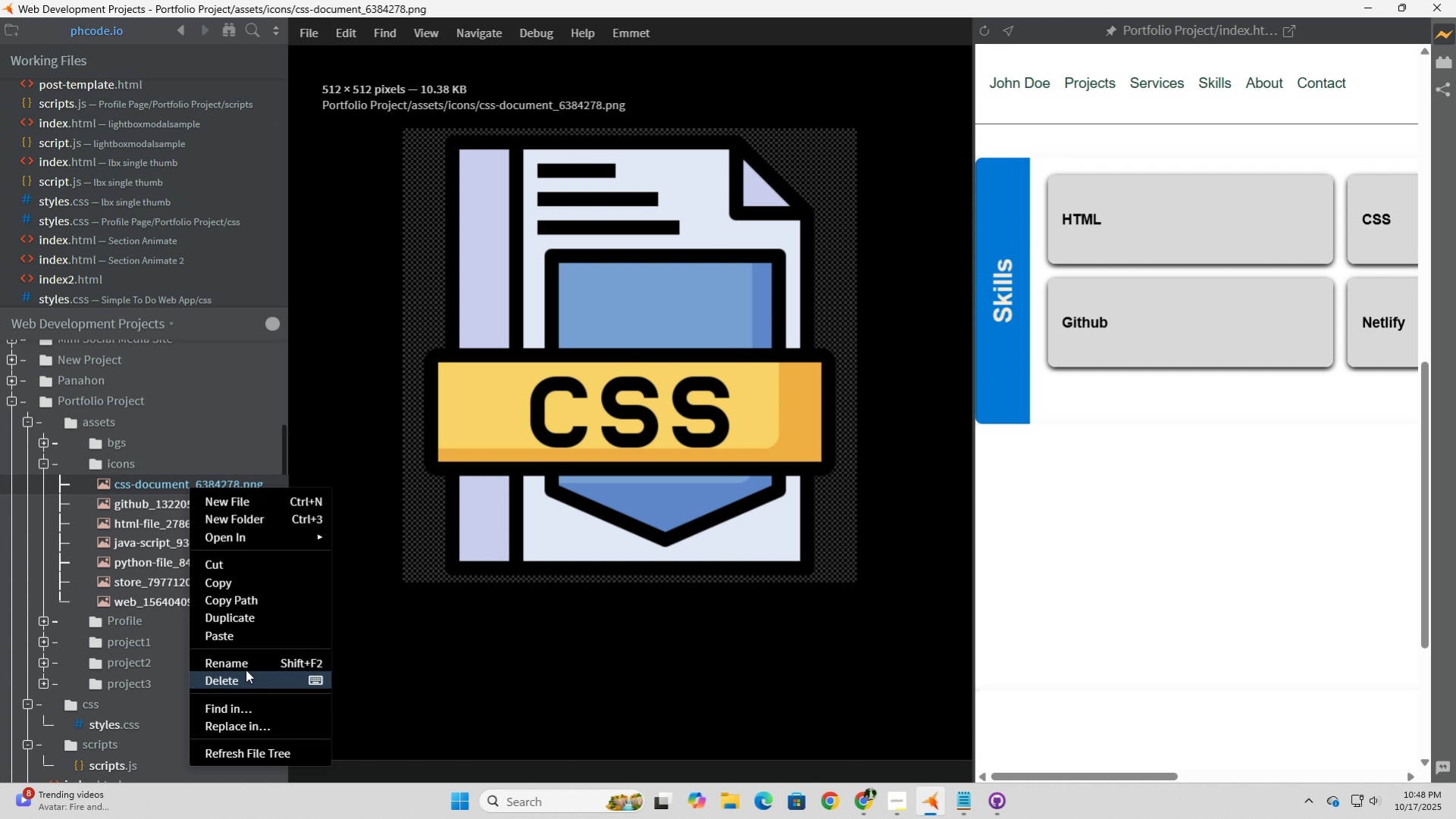 
left_click([246, 668])
 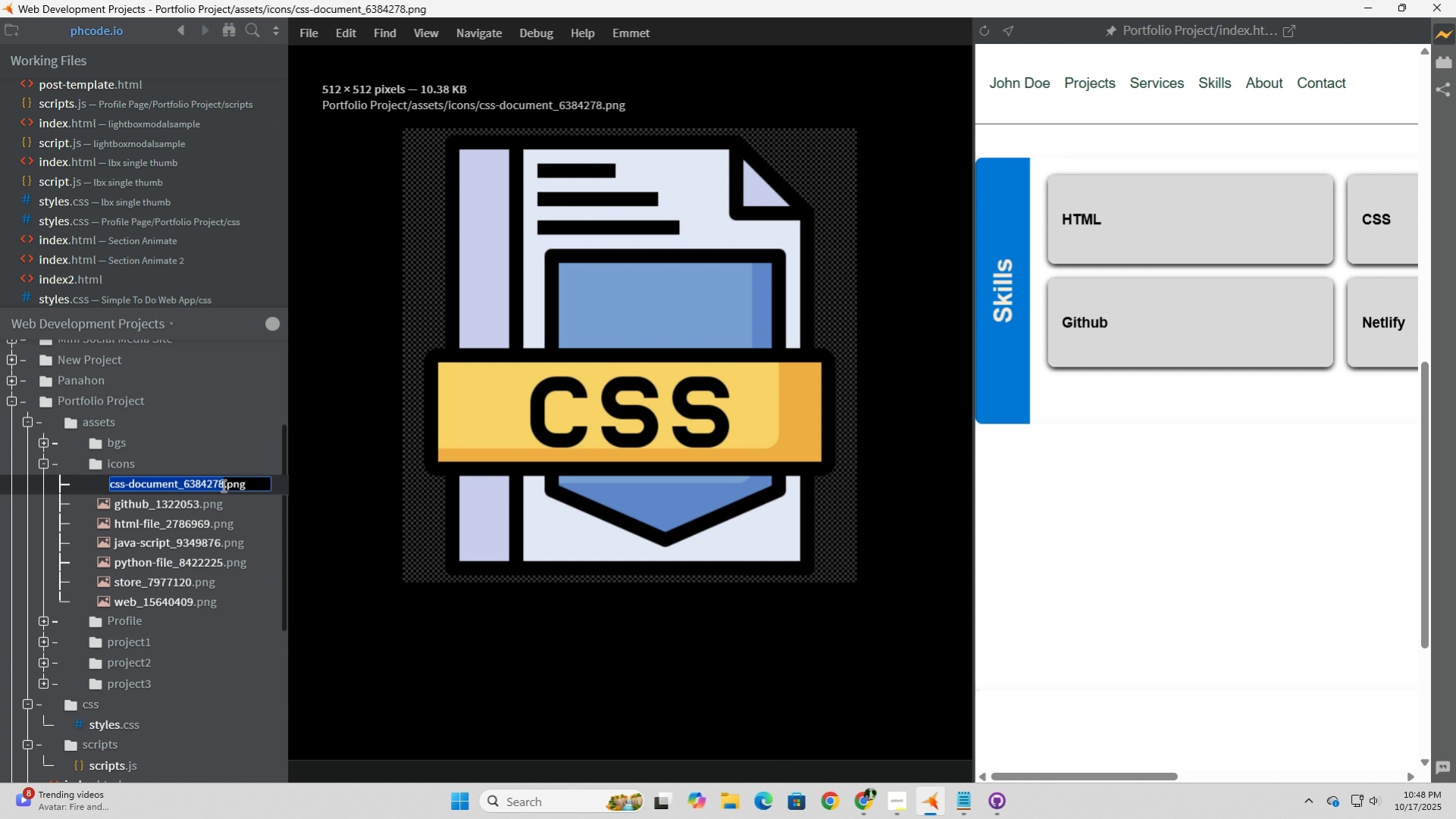 
left_click([224, 485])
 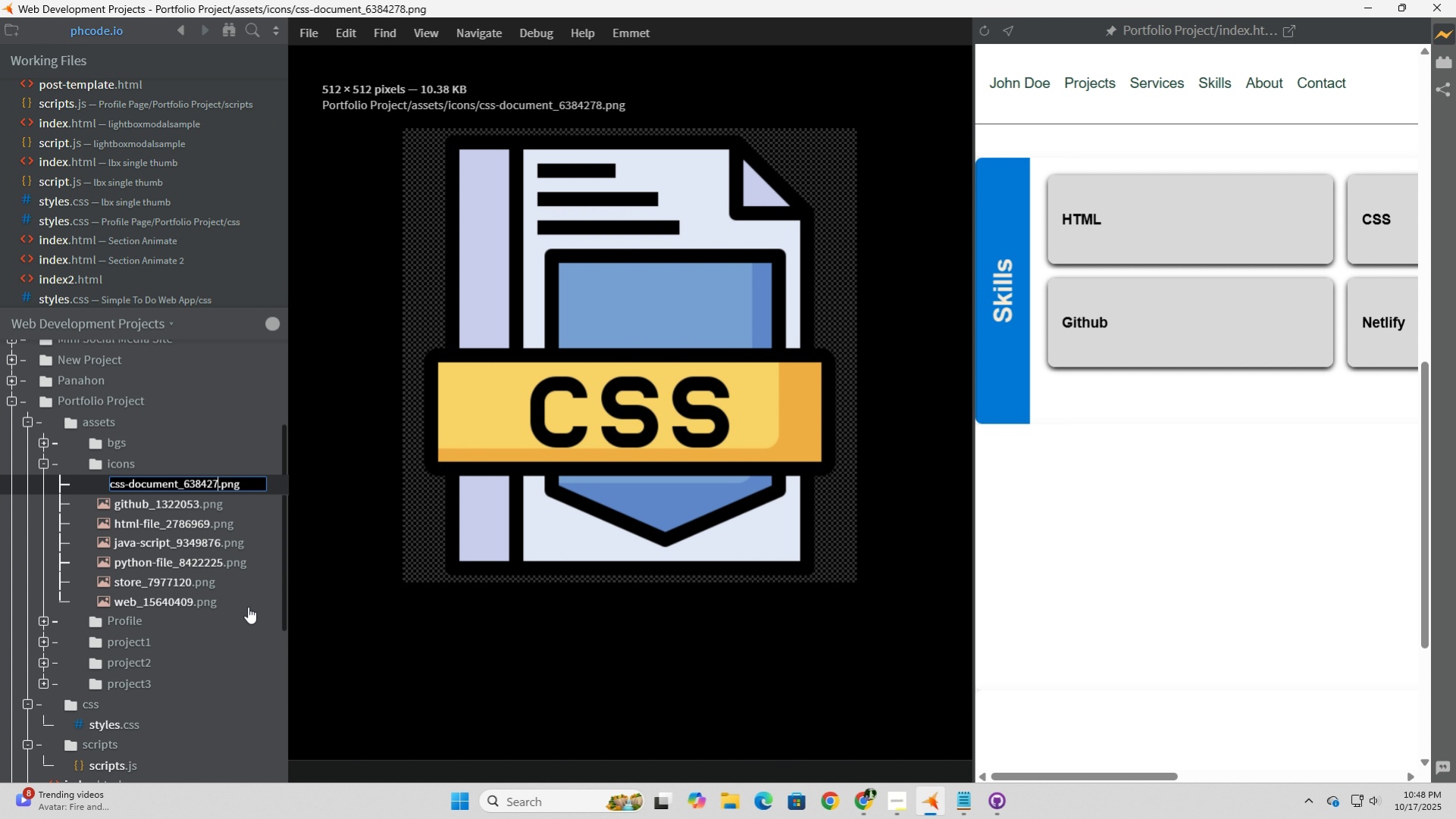 
key(Backspace)
key(Backspace)
key(Backspace)
key(Backspace)
type(-icon)
 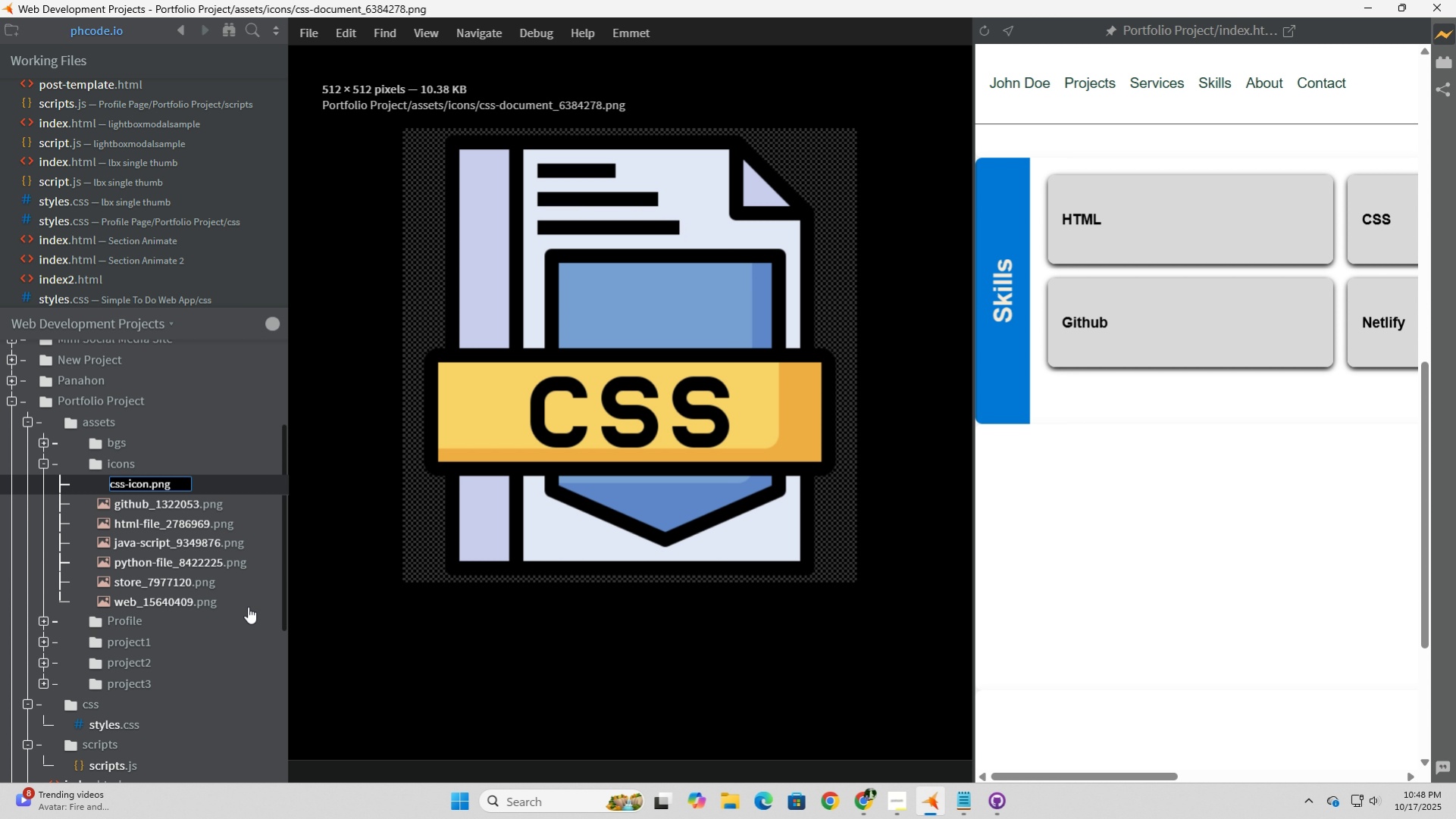 
left_click([136, 502])
 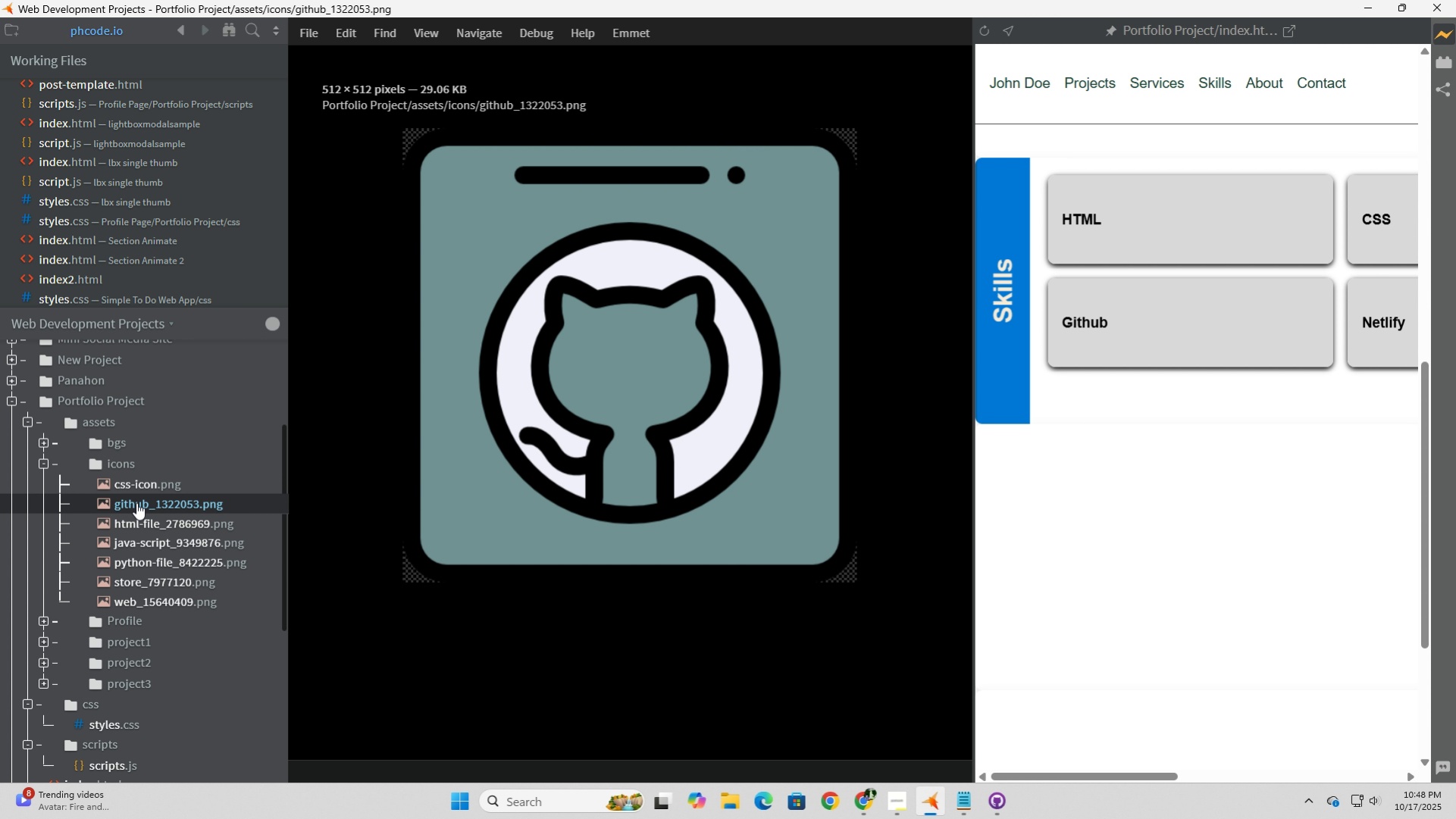 
key(F2)
 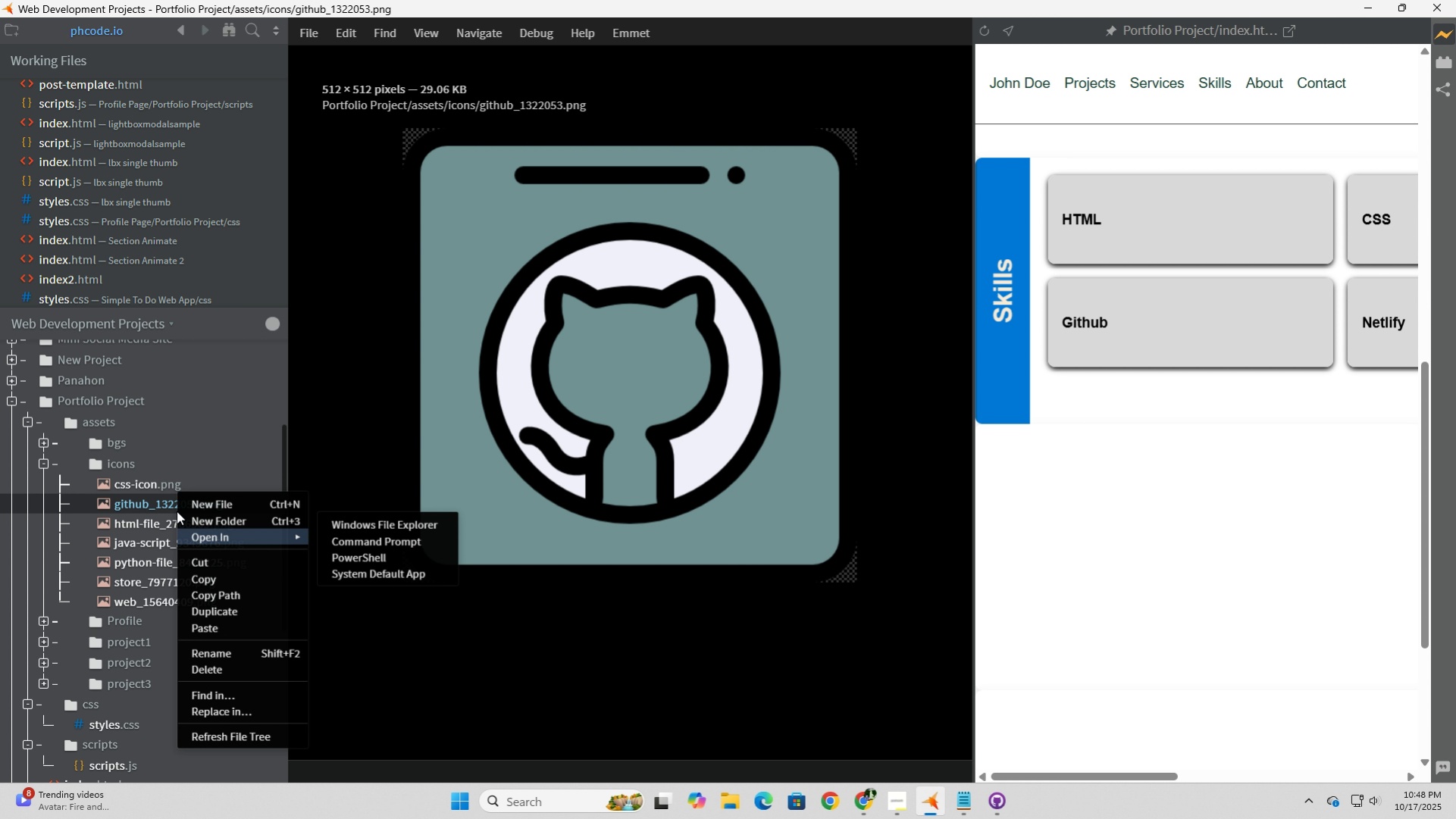 
right_click([177, 511])
 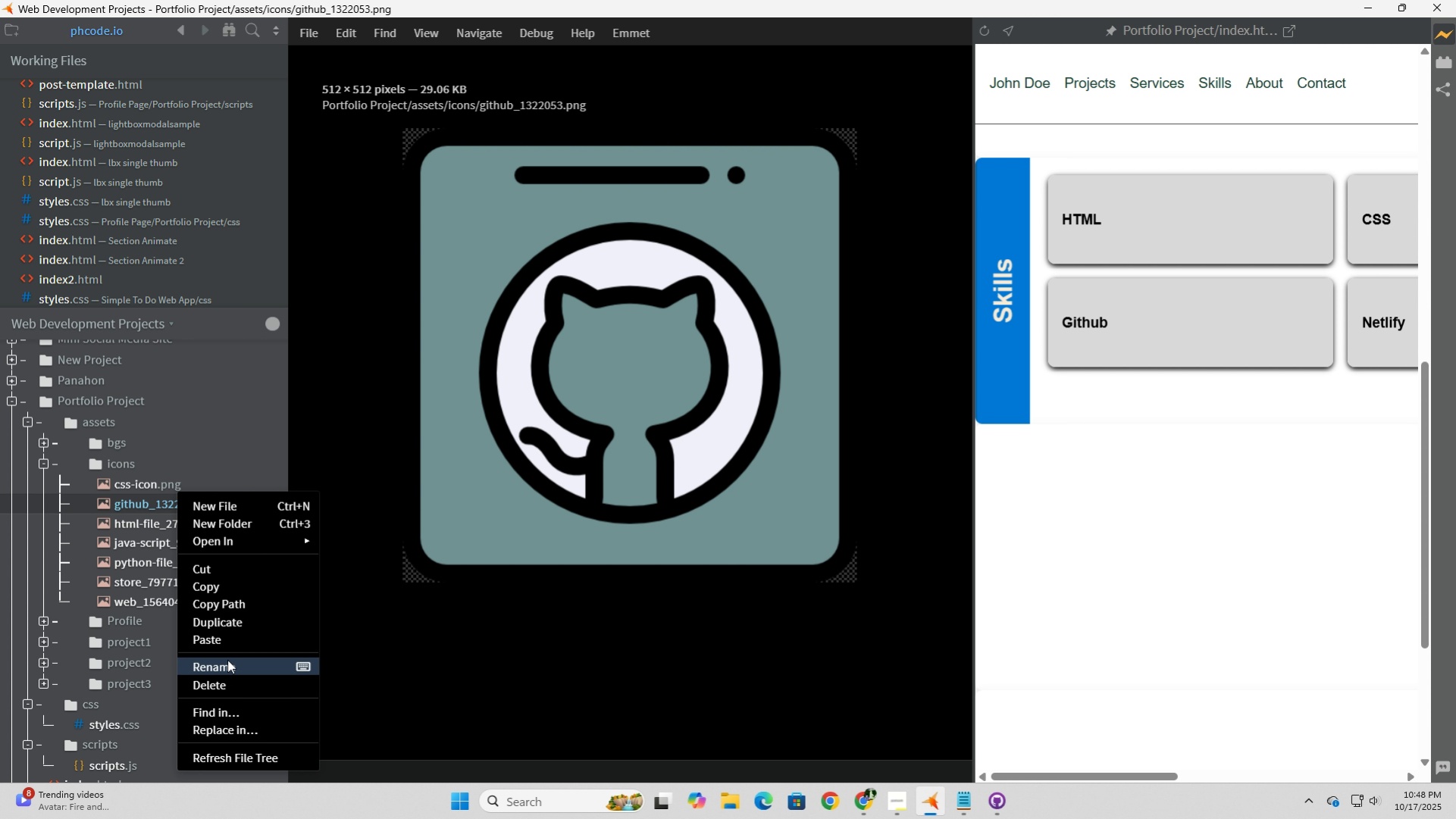 
left_click([229, 661])
 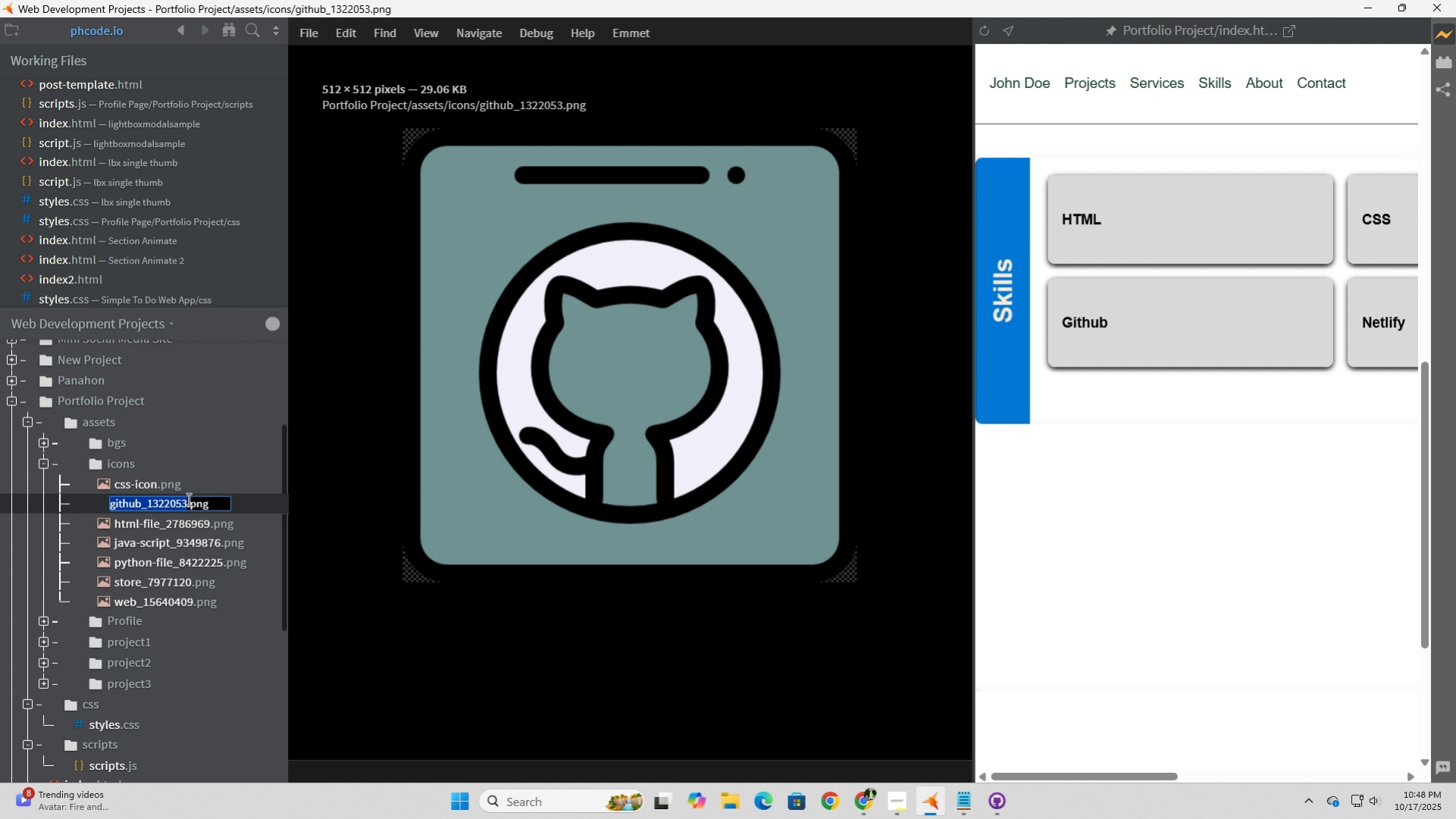 
left_click_drag(start_coordinate=[185, 499], to_coordinate=[176, 499])
 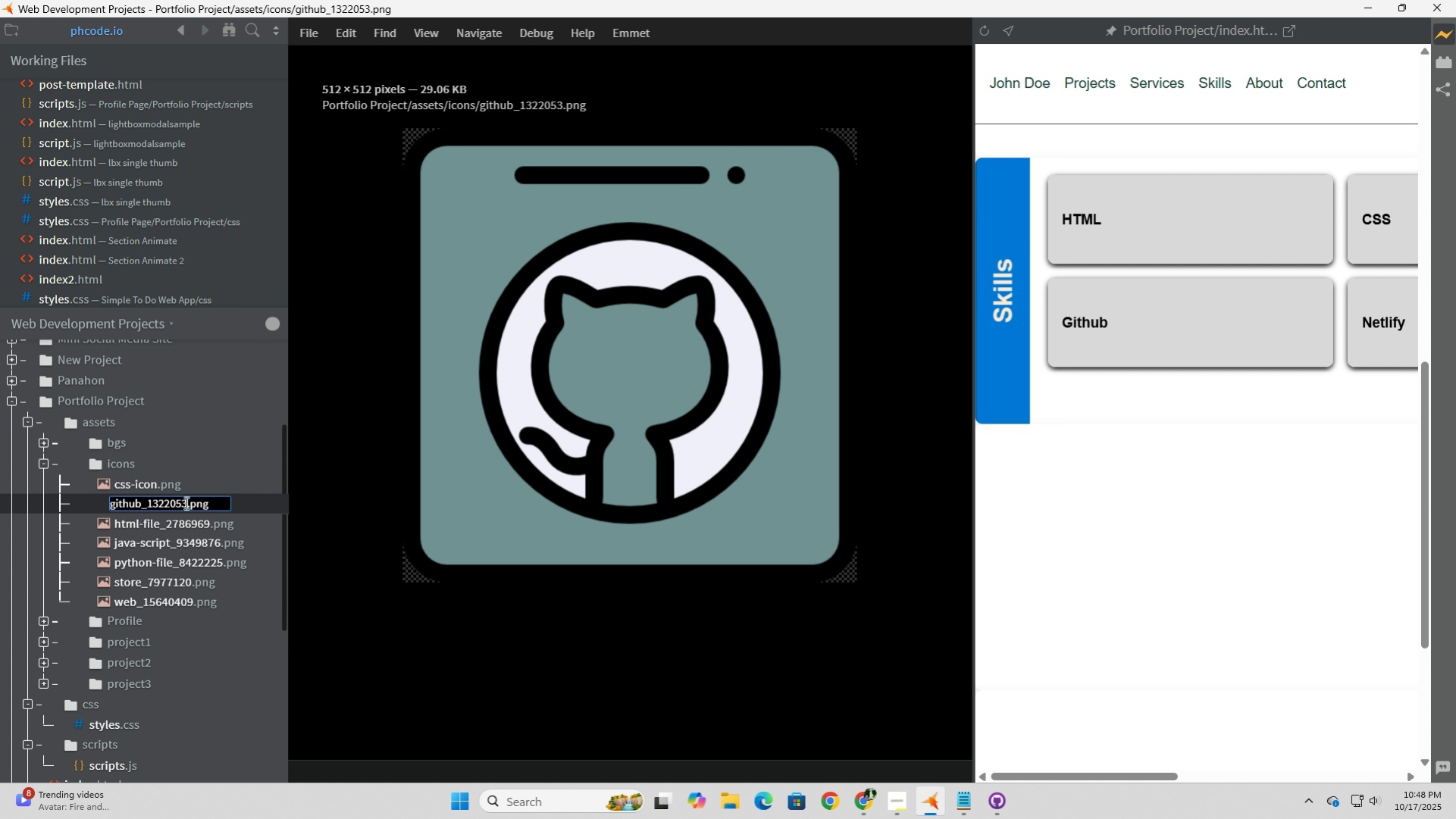 
left_click_drag(start_coordinate=[185, 502], to_coordinate=[141, 507])
 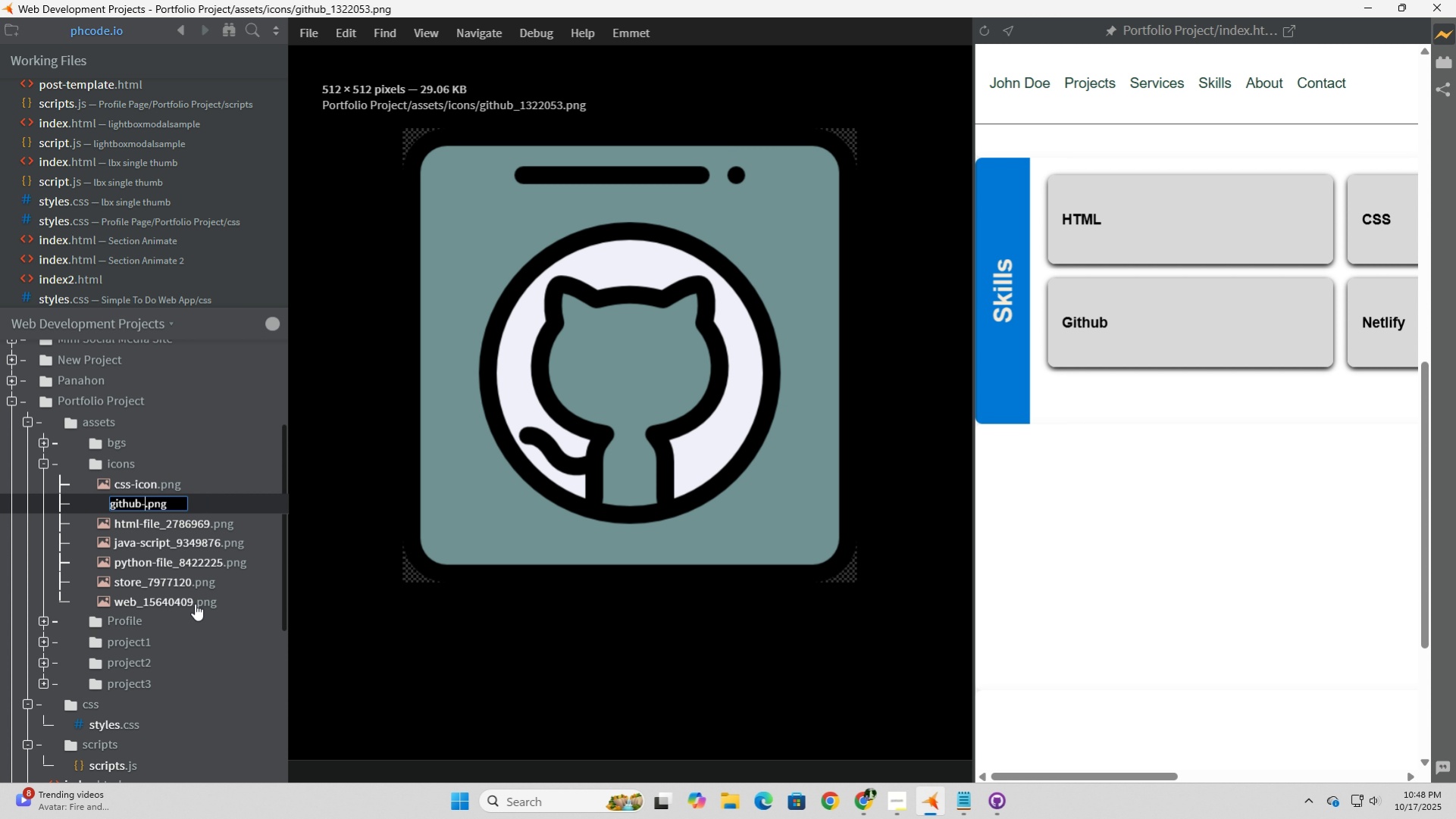 
type(-icon)
 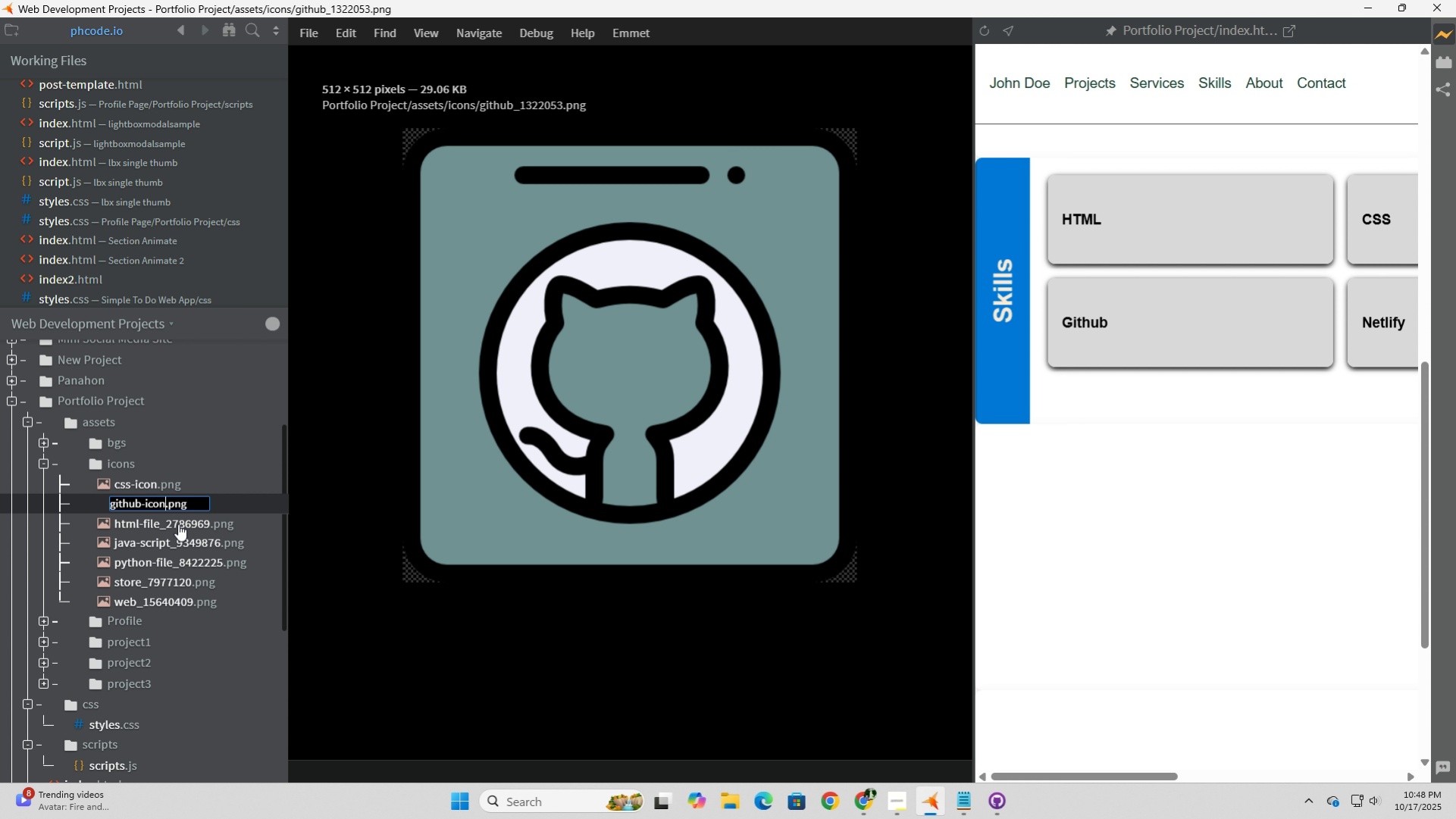 
left_click([178, 524])
 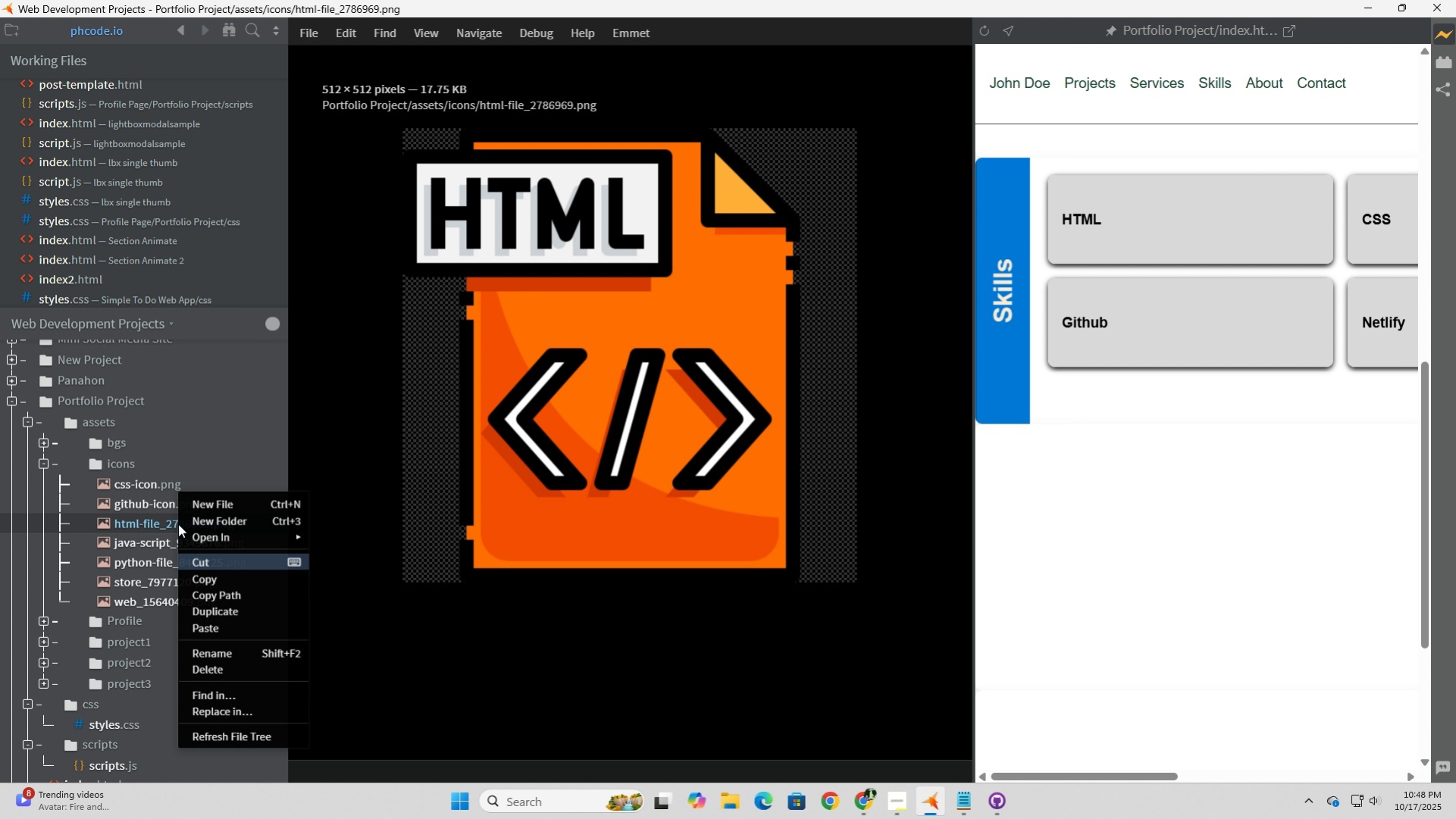 
right_click([178, 524])
 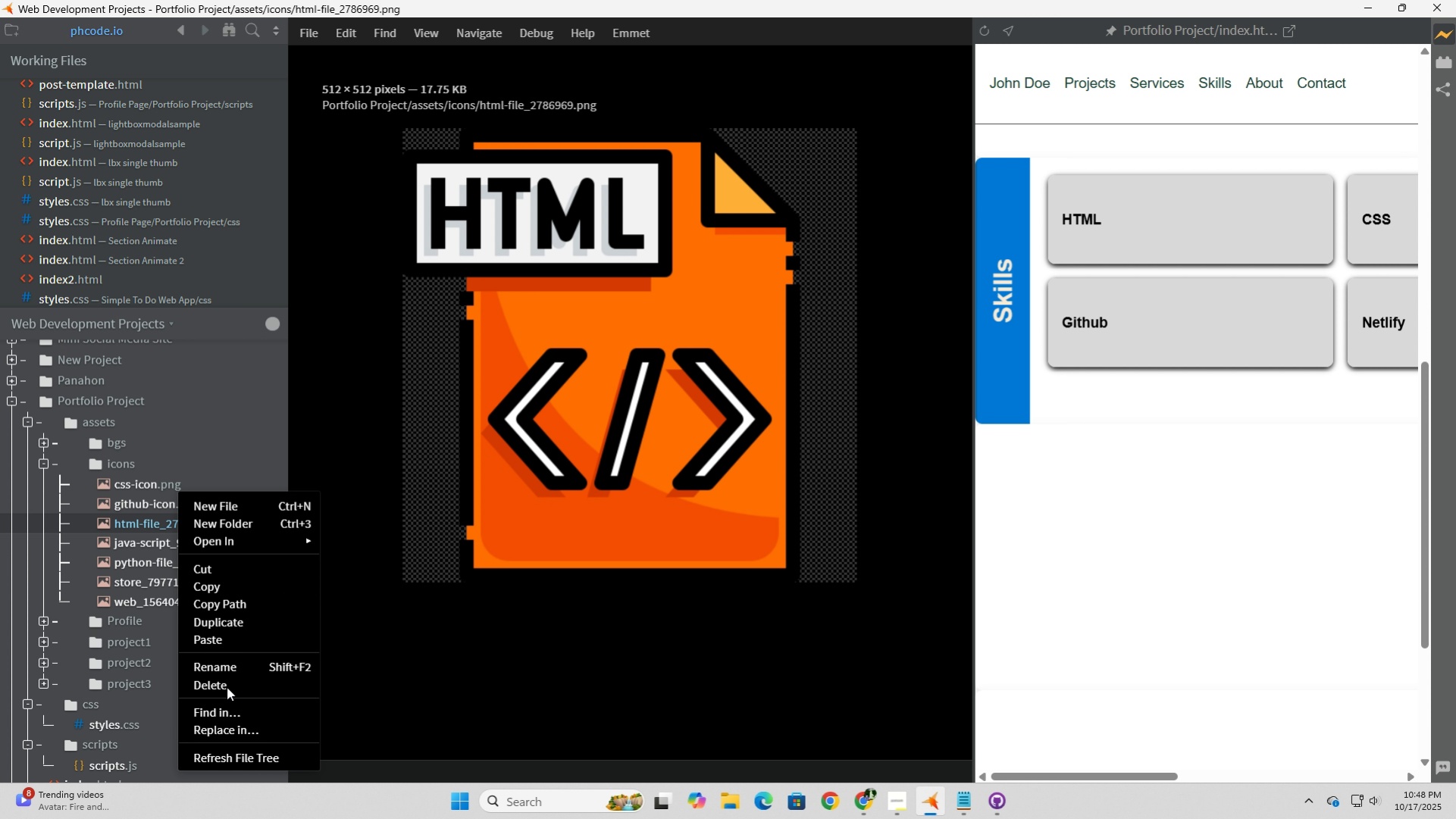 
left_click([233, 666])
 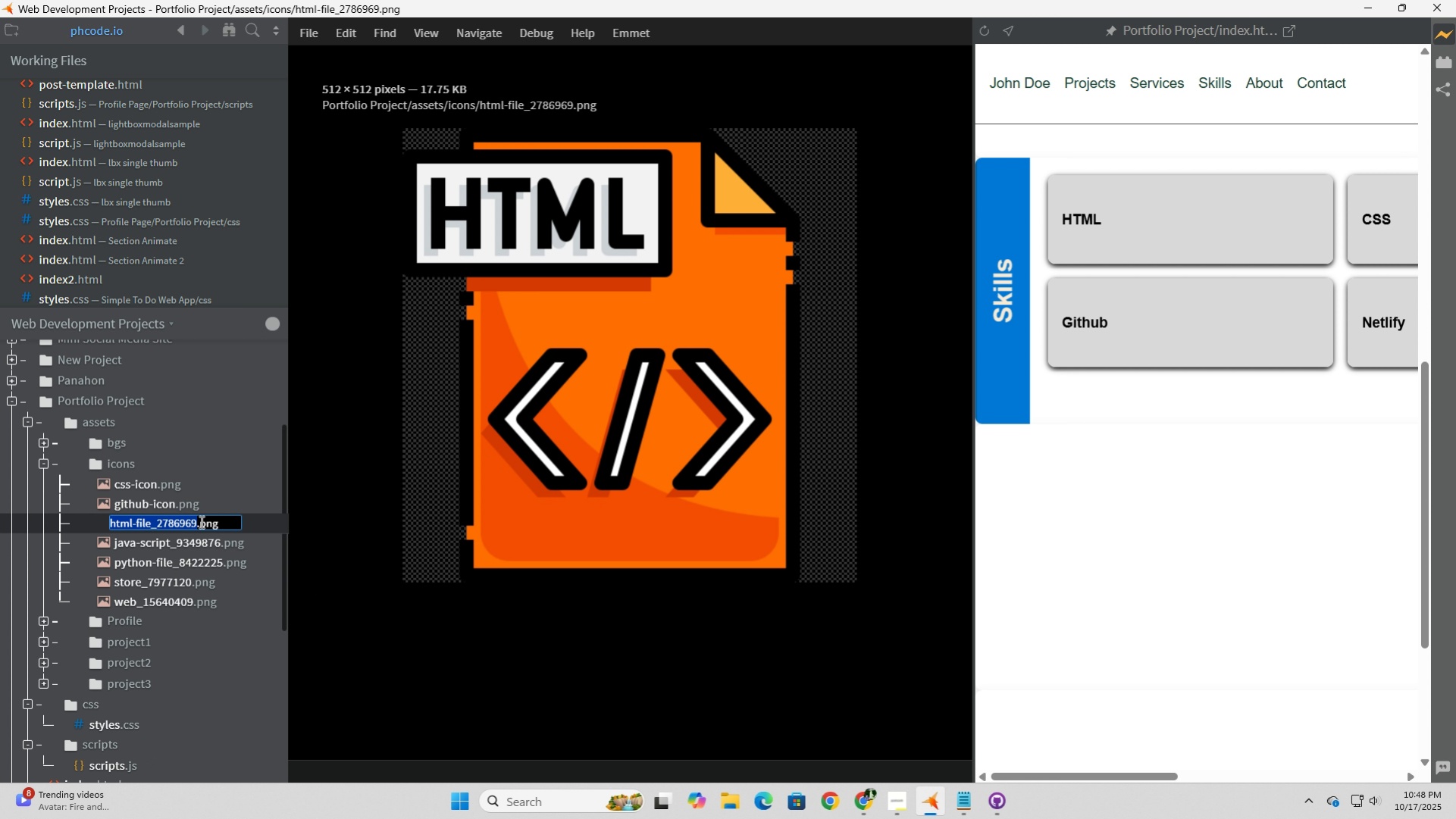 
left_click_drag(start_coordinate=[196, 521], to_coordinate=[128, 523])
 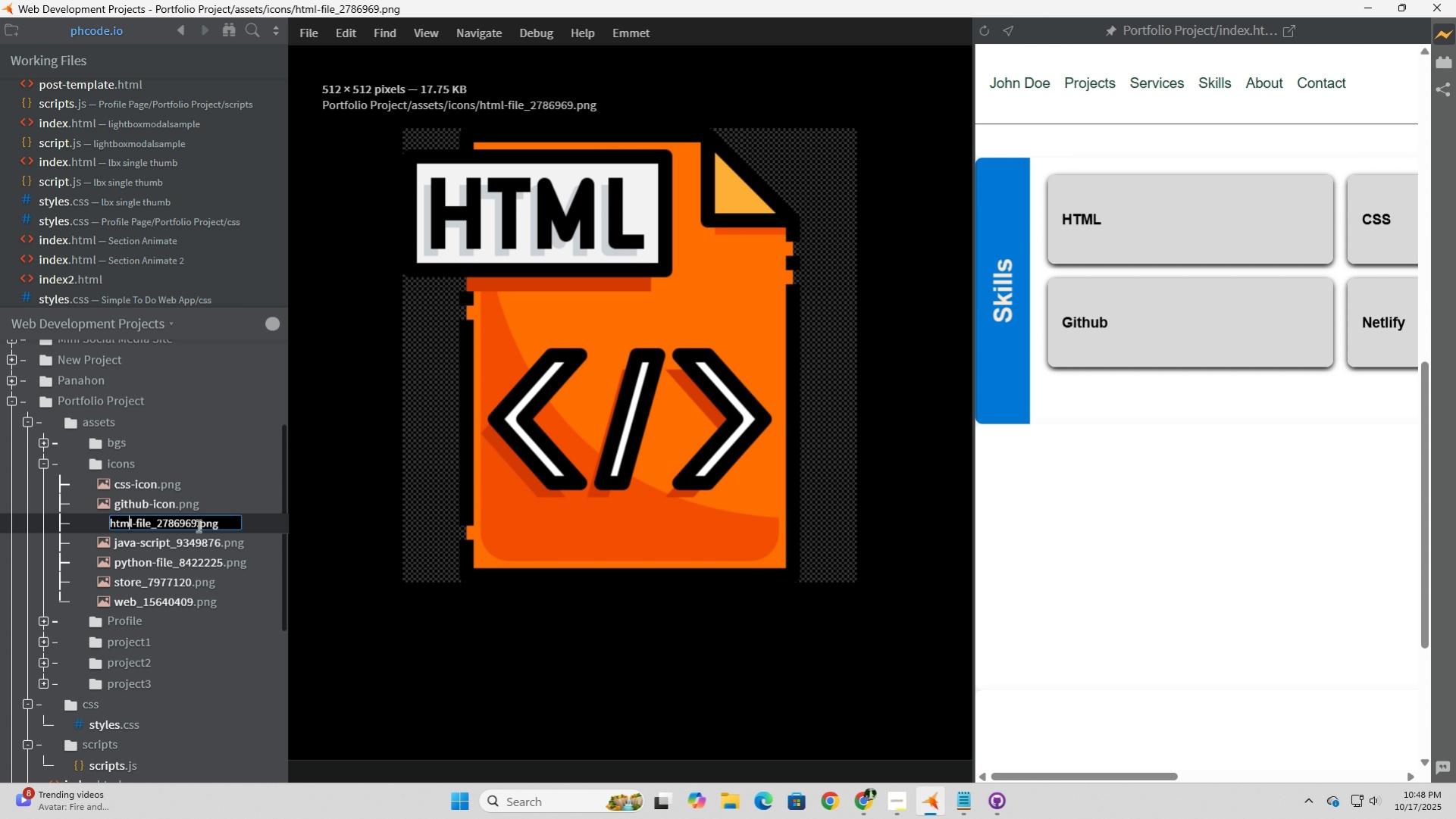 
left_click([196, 524])
 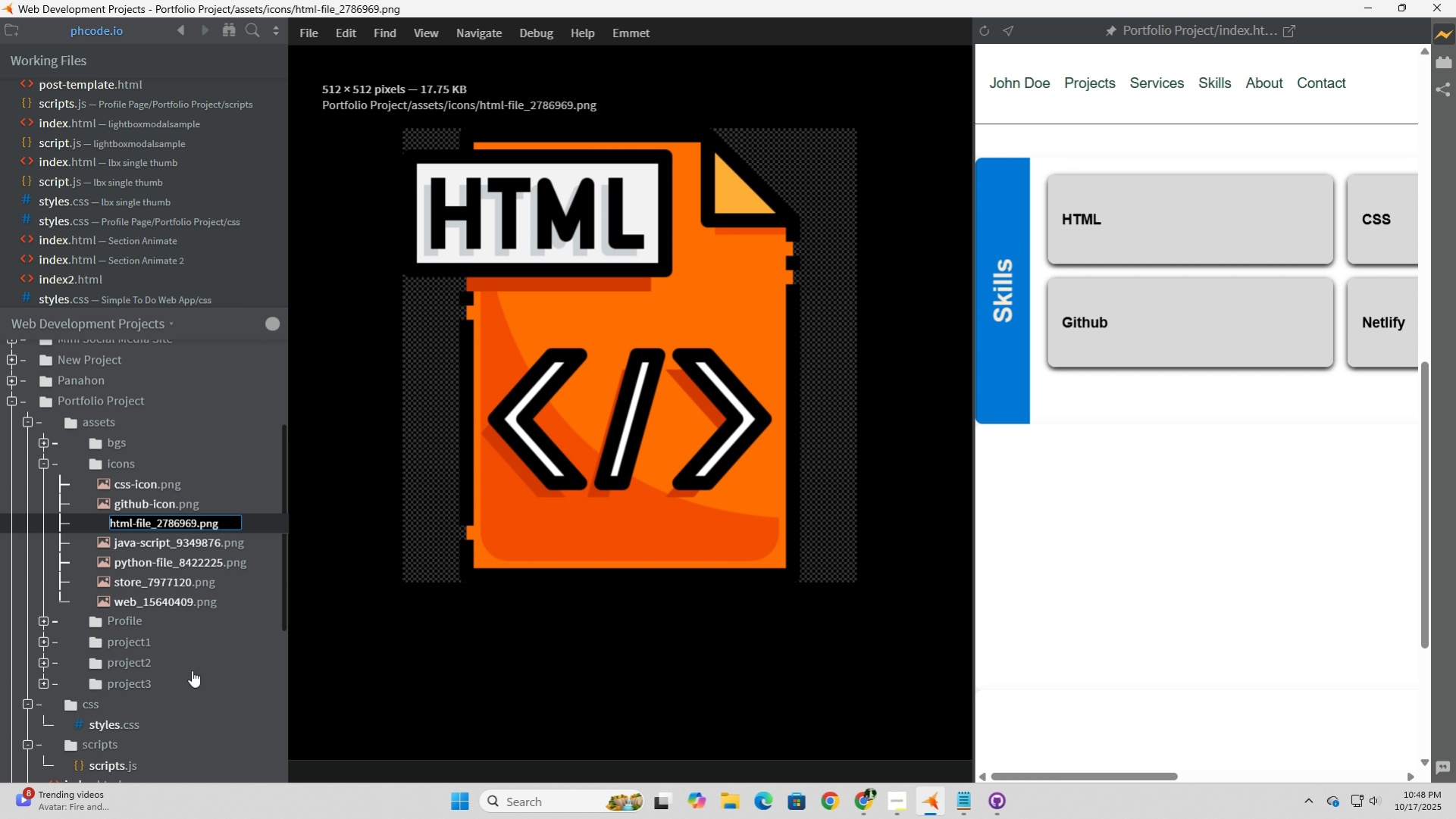 
key(Backspace)
key(Backspace)
key(Backspace)
key(Backspace)
key(Backspace)
key(Backspace)
key(Backspace)
key(Backspace)
key(Backspace)
key(Backspace)
key(Backspace)
key(Backspace)
key(Backspace)
type(-icon)
 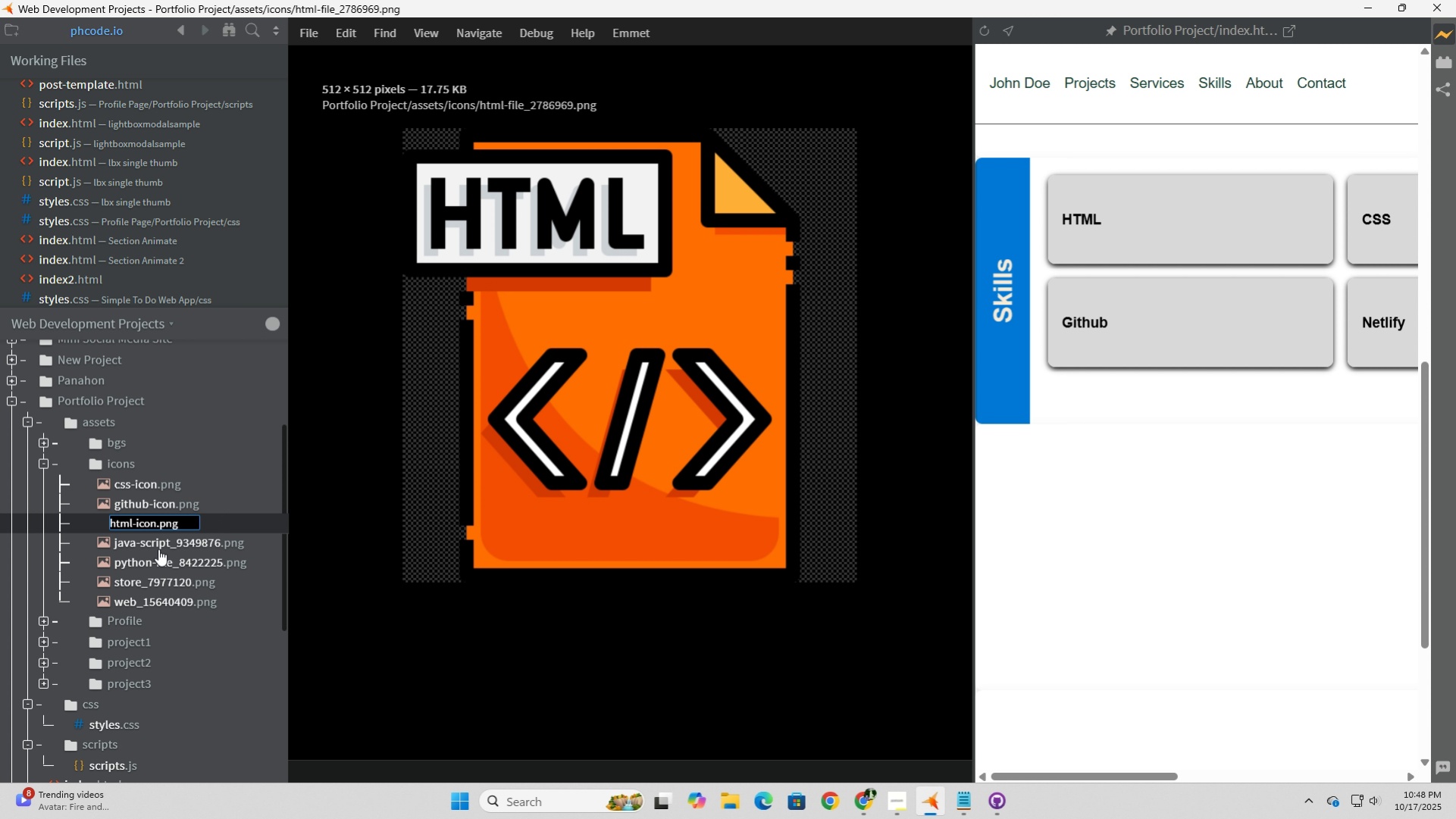 
left_click([158, 549])
 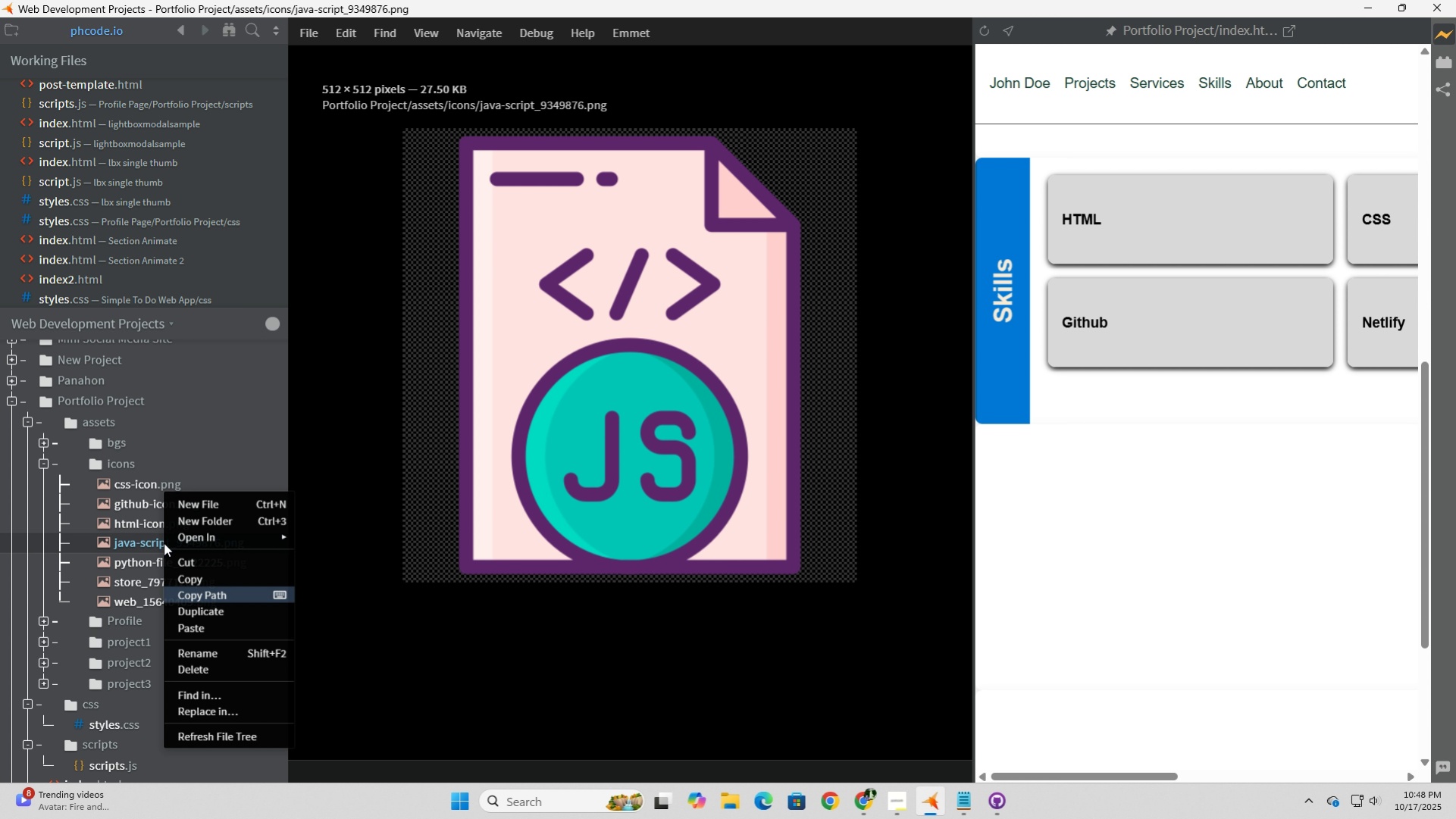 
right_click([164, 542])
 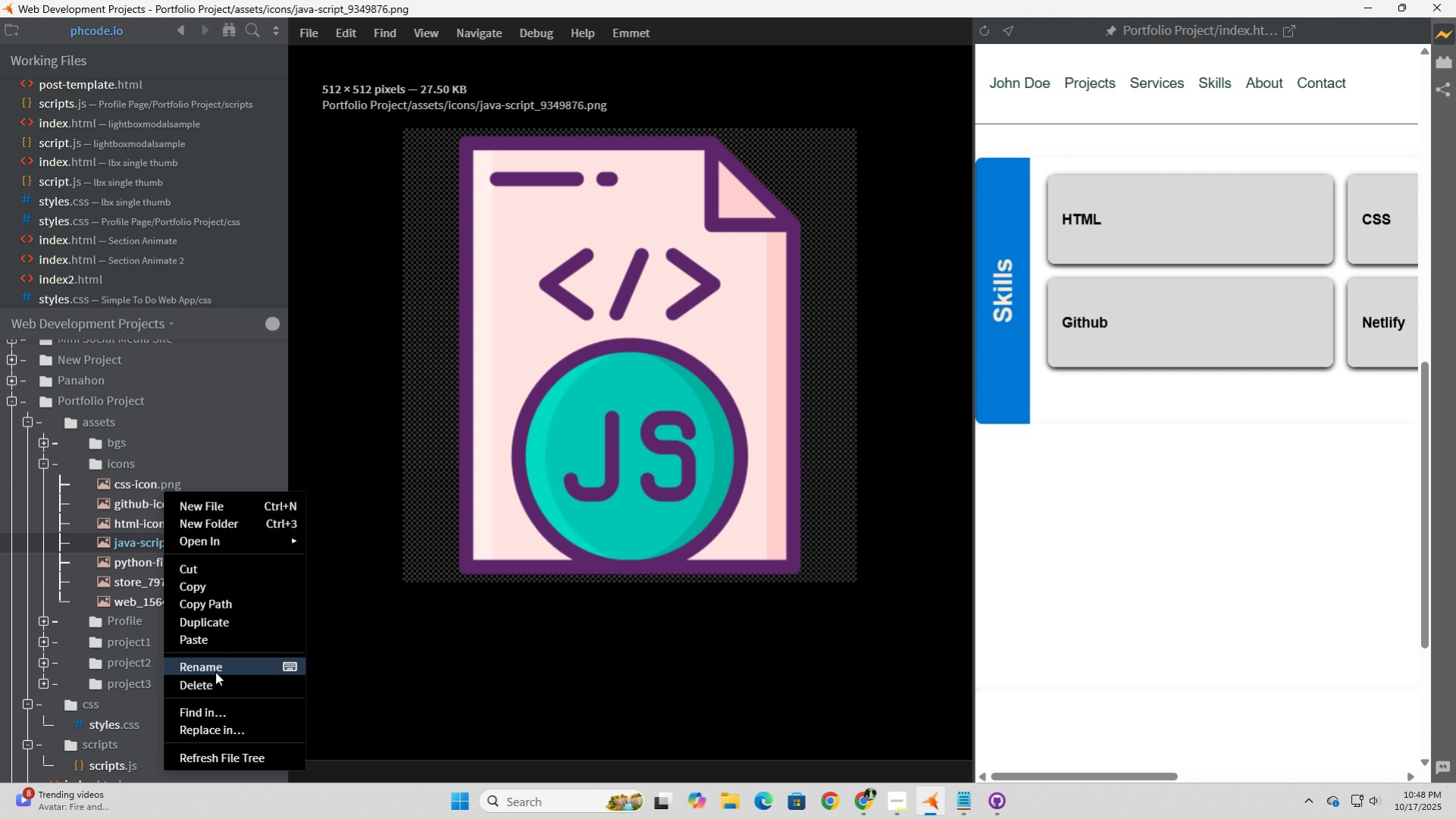 
left_click([215, 667])
 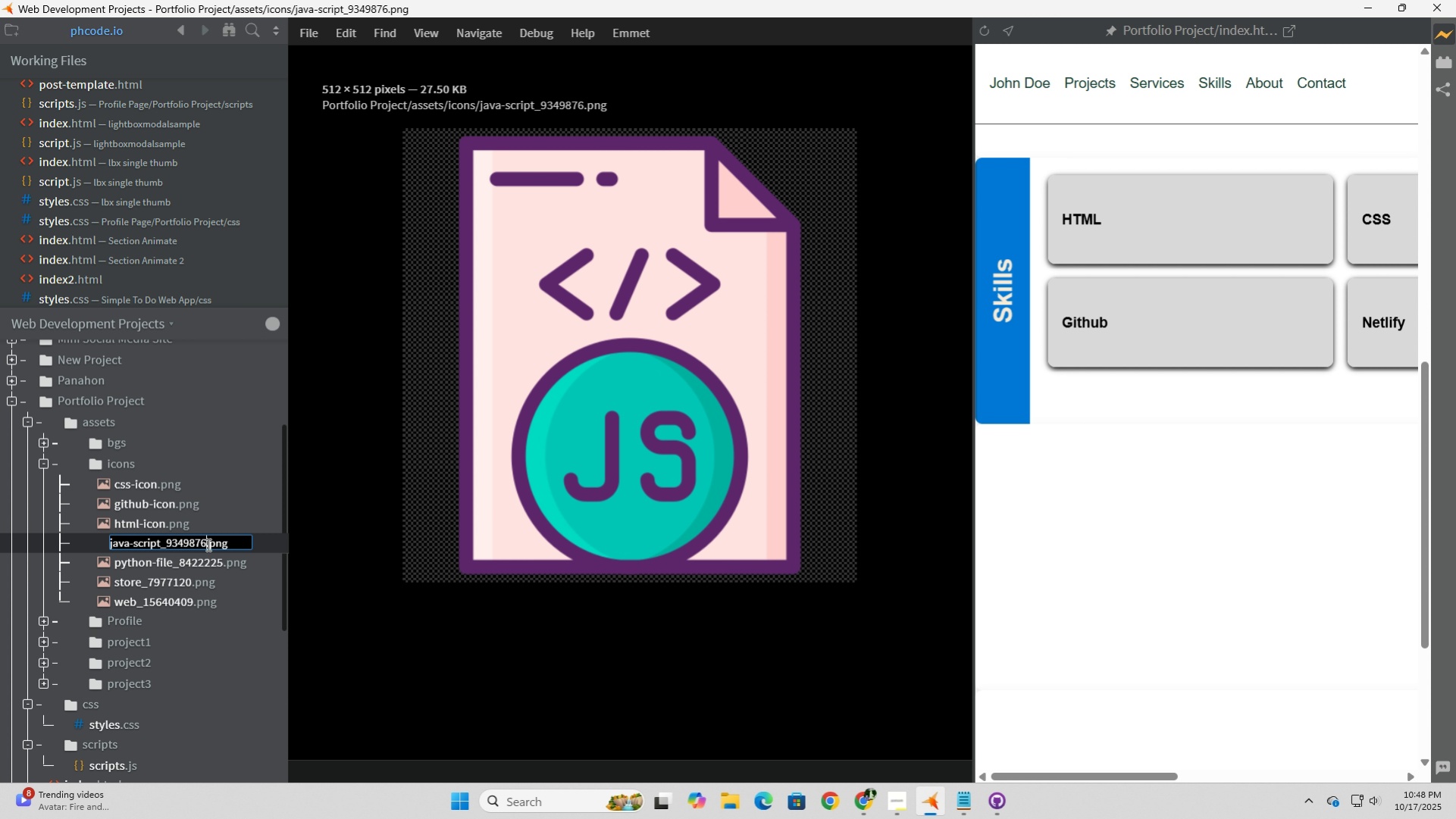 
left_click([207, 544])
 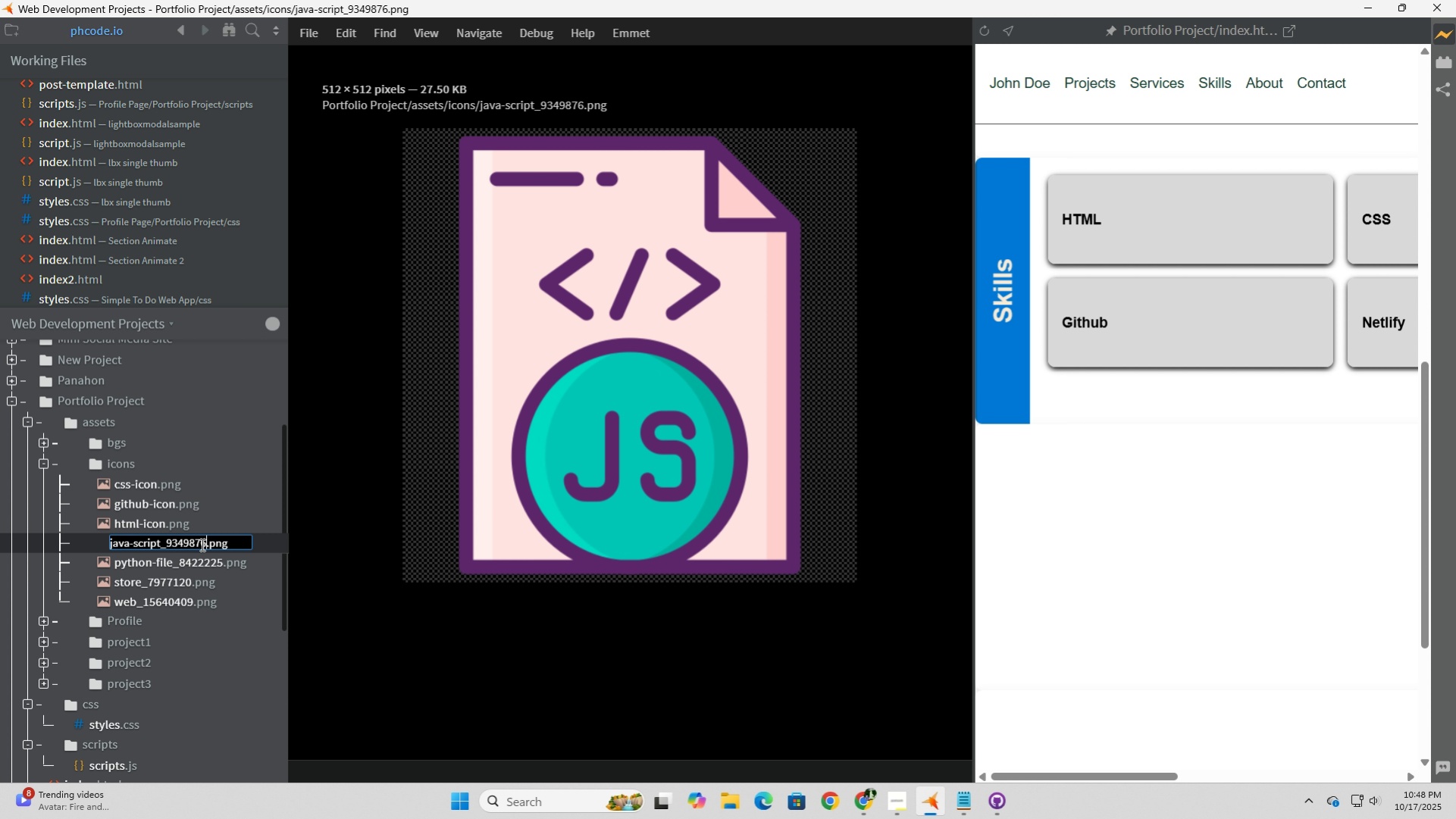 
left_click_drag(start_coordinate=[207, 544], to_coordinate=[198, 544])
 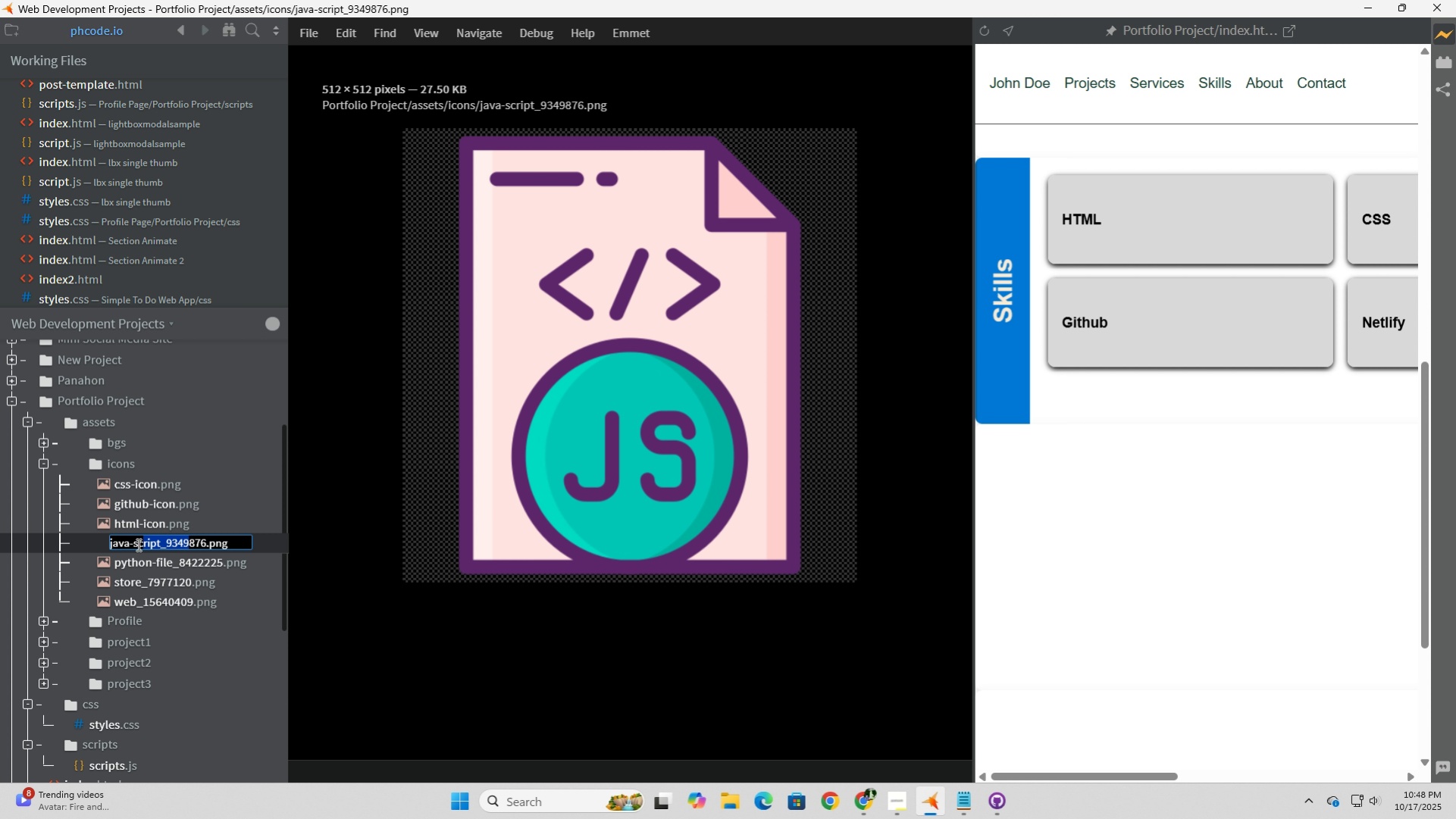 
left_click_drag(start_coordinate=[189, 544], to_coordinate=[117, 544])
 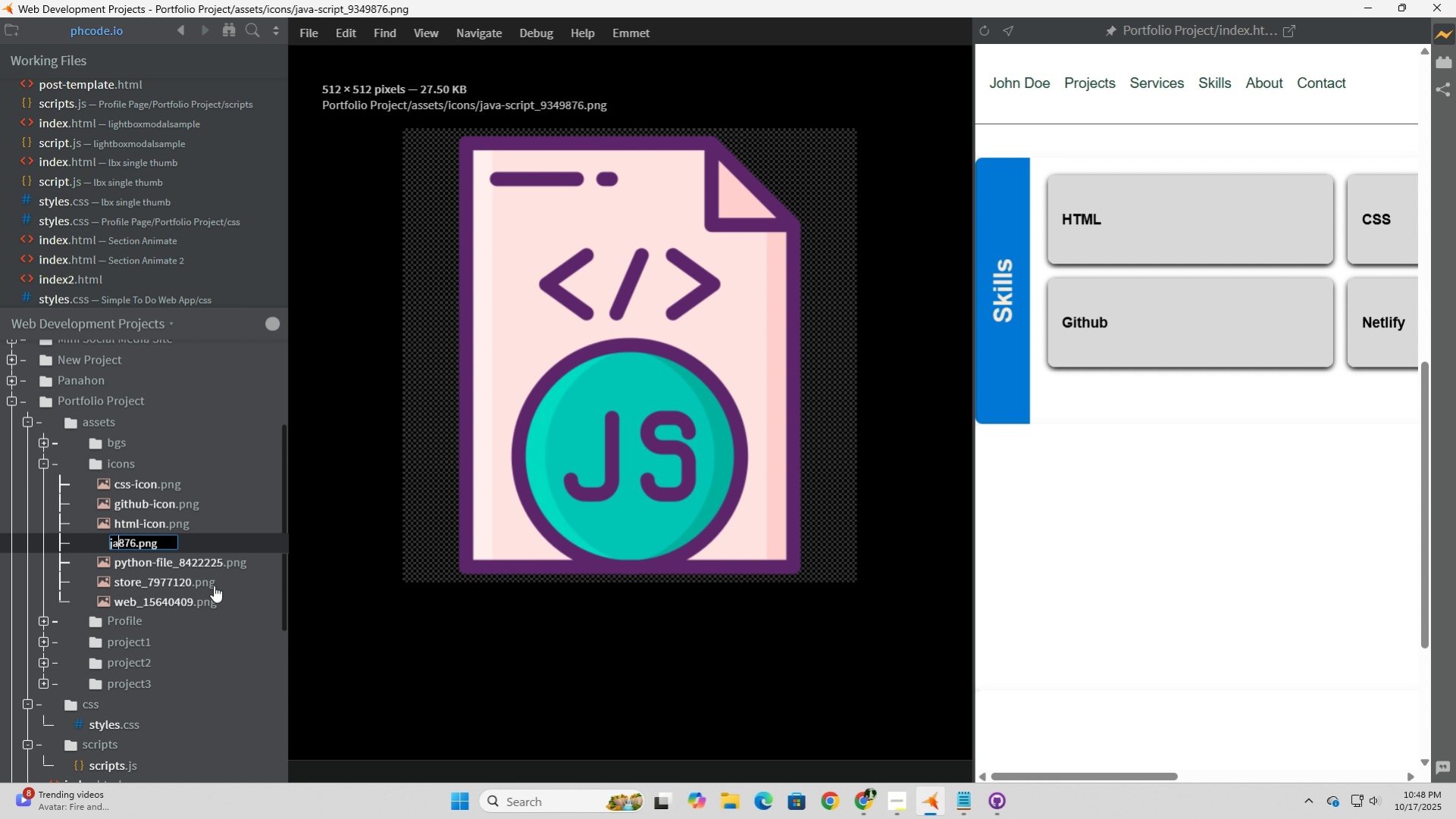 
type([Delete][F11][F11][Delete][Delete][Delete][Delete])
key(Backspace)
key(Backspace)
type(js-icon.)
 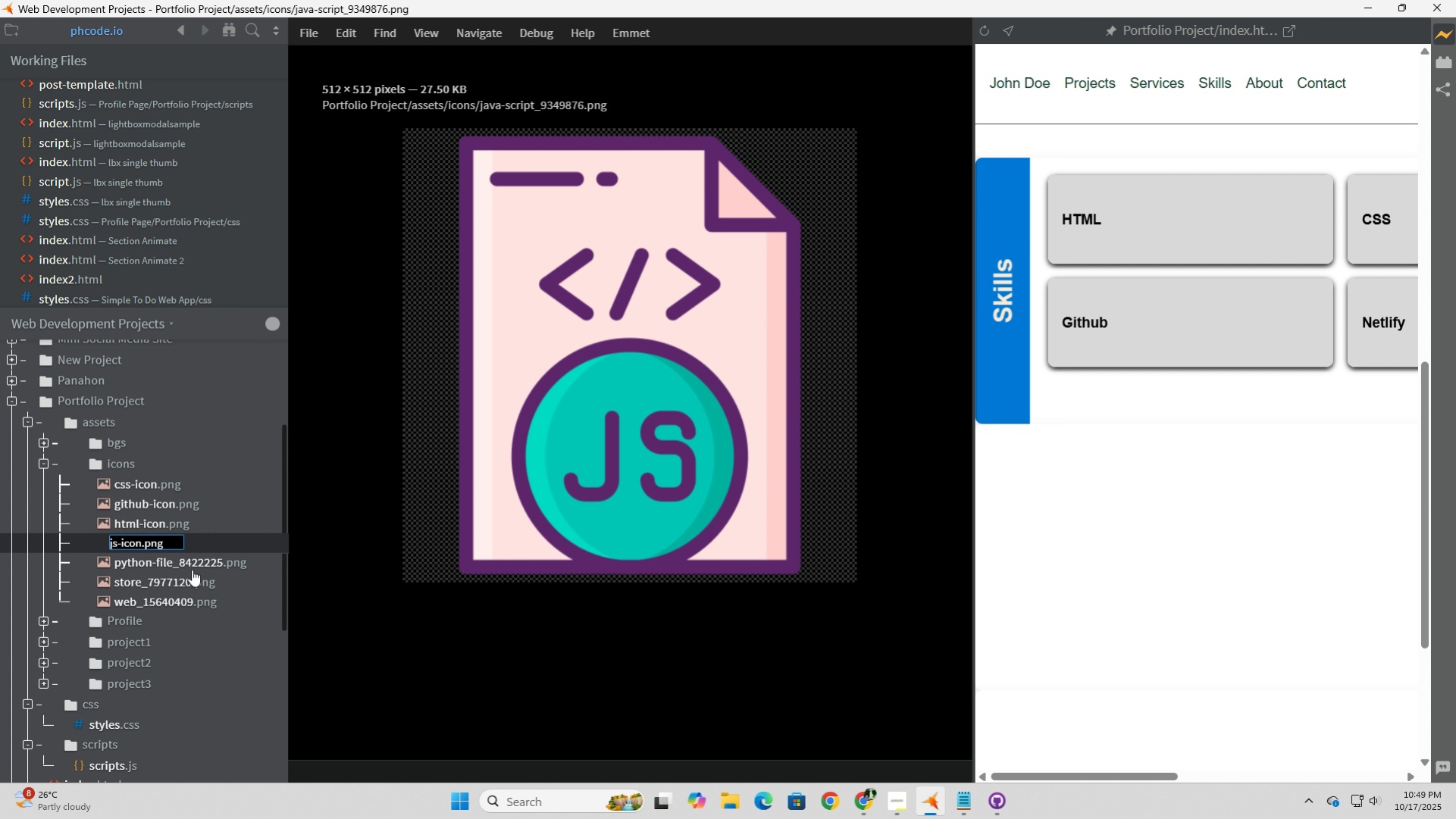 
right_click([192, 569])
 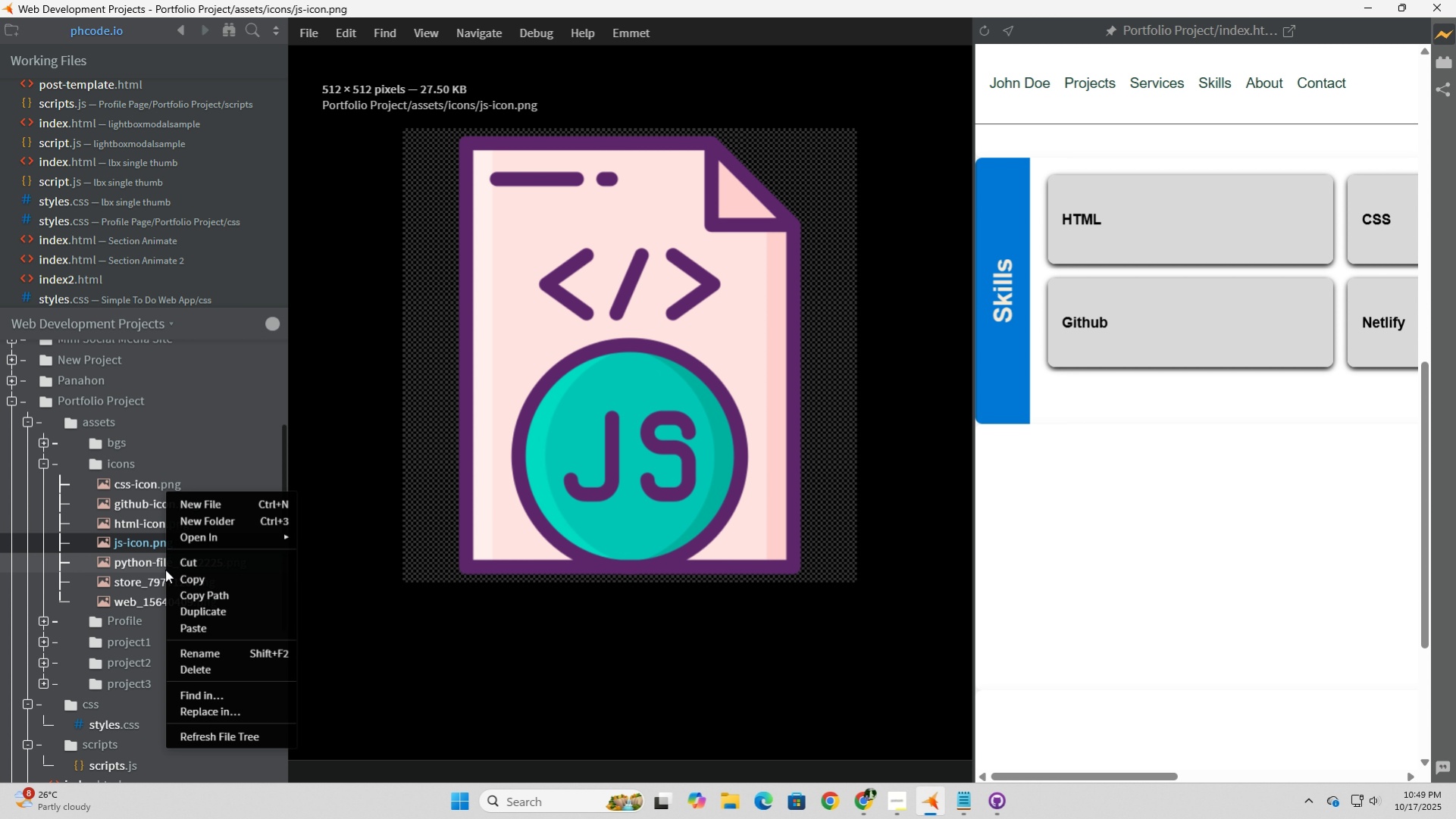 
right_click([165, 569])
 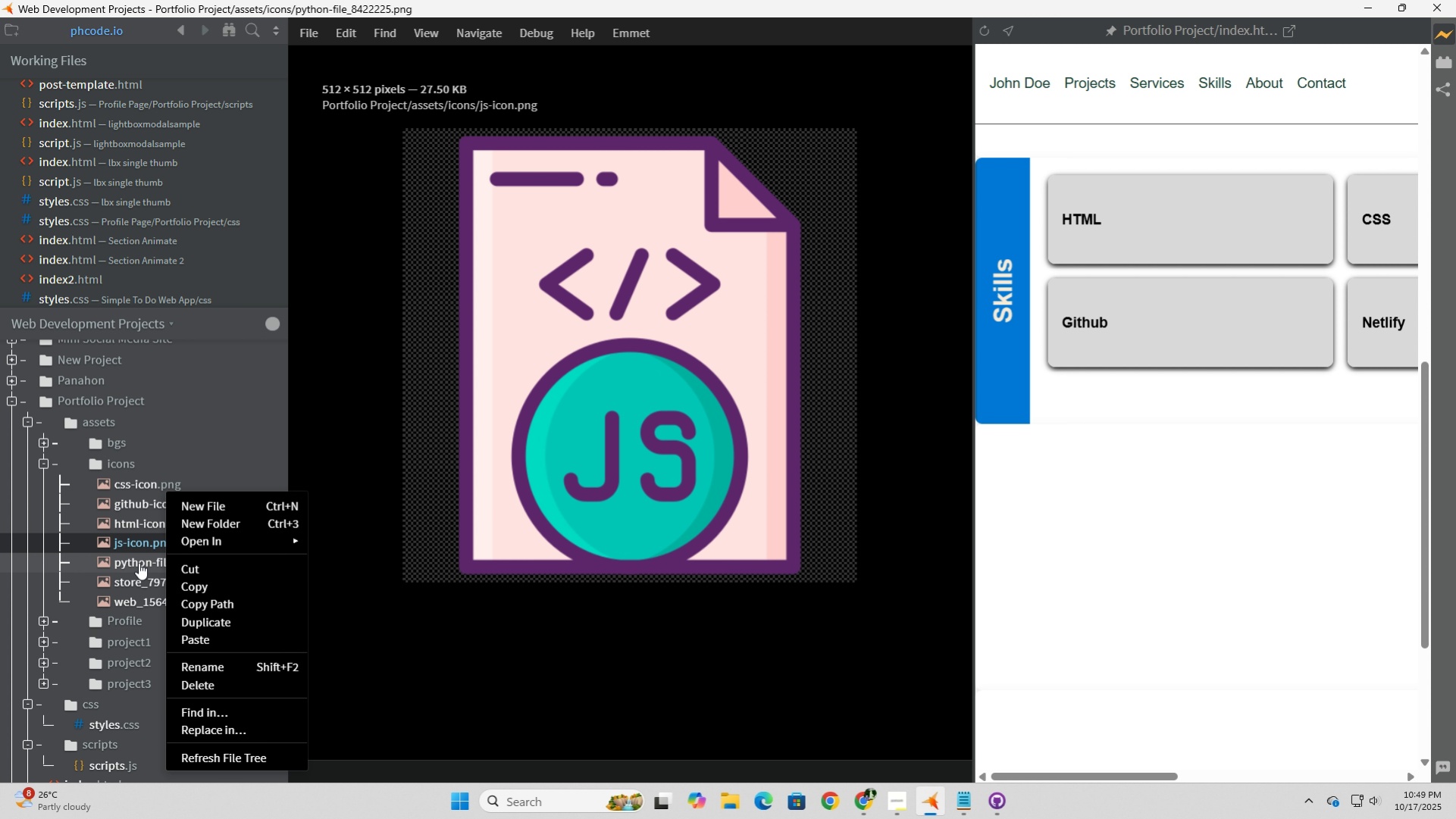 
left_click([139, 562])
 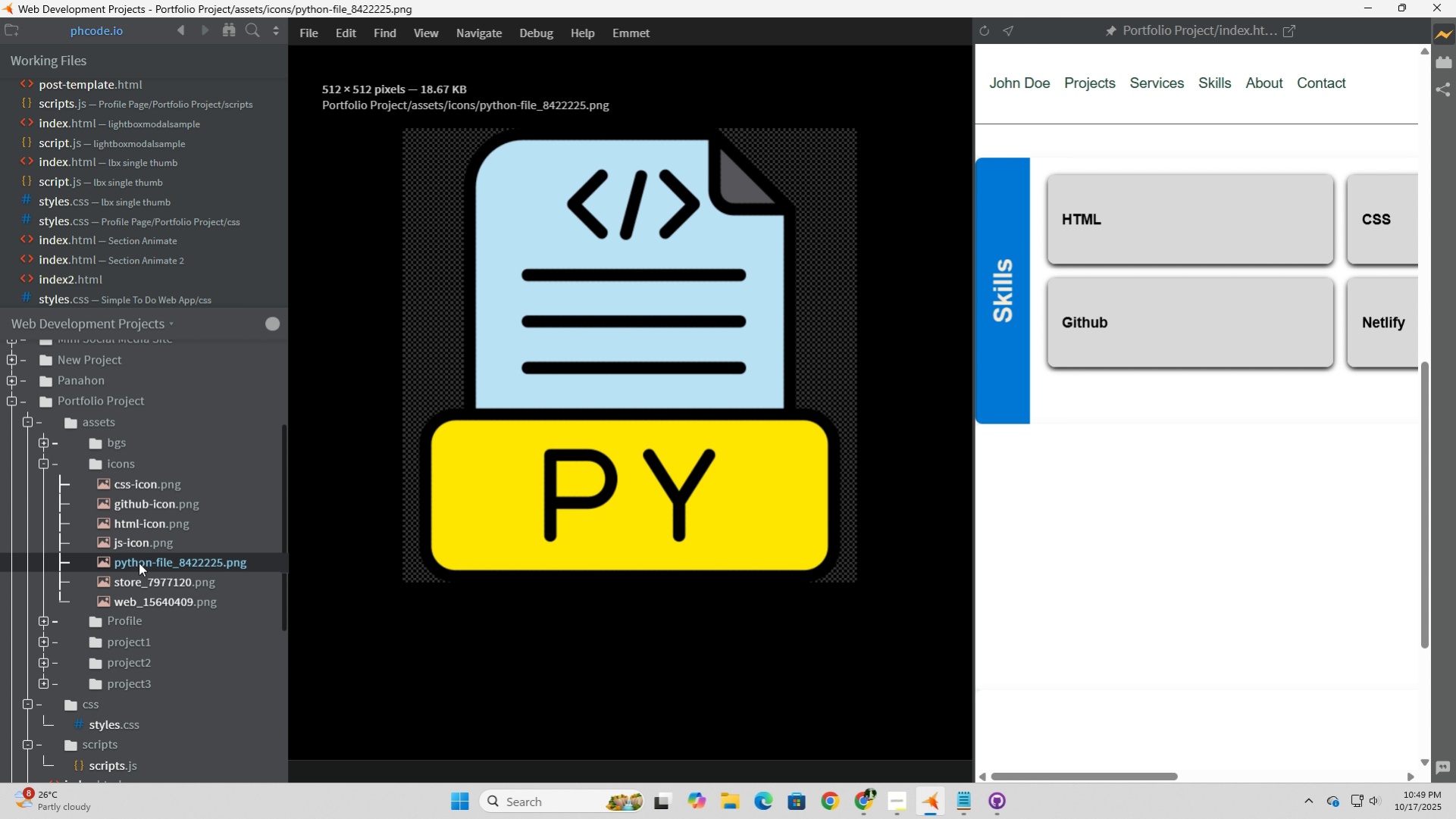 
right_click([139, 562])
 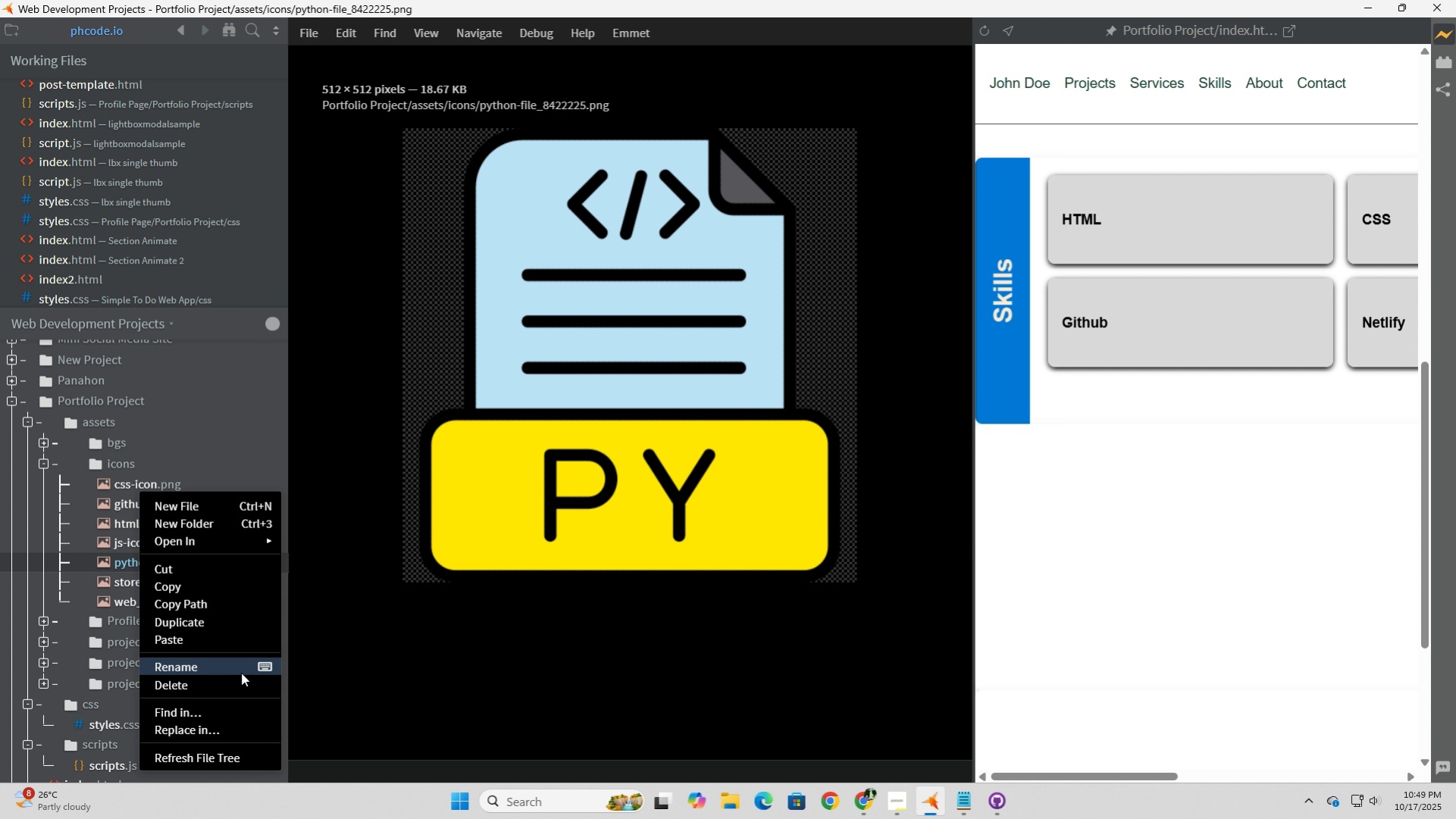 
left_click([241, 672])
 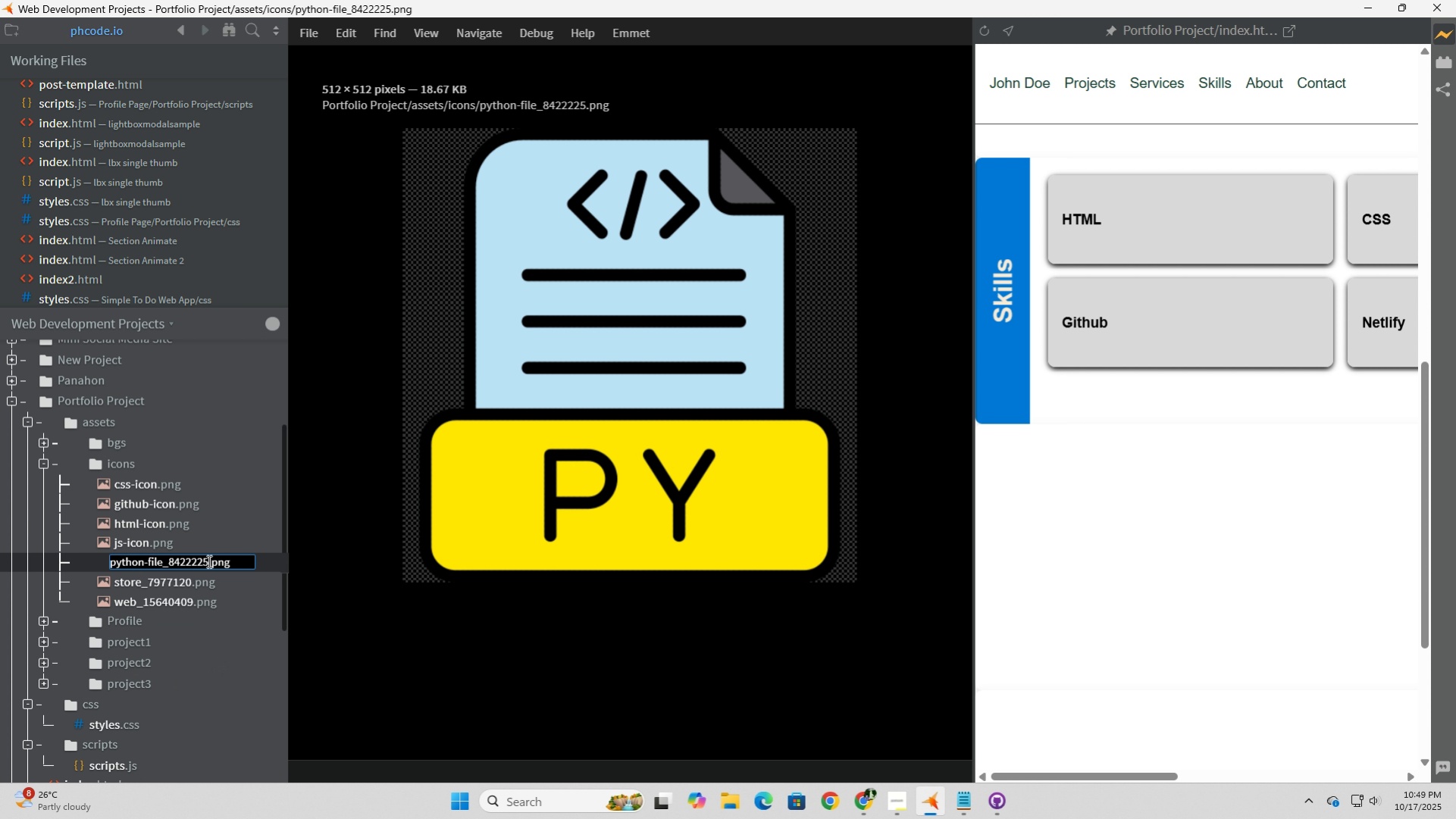 
left_click([208, 561])
 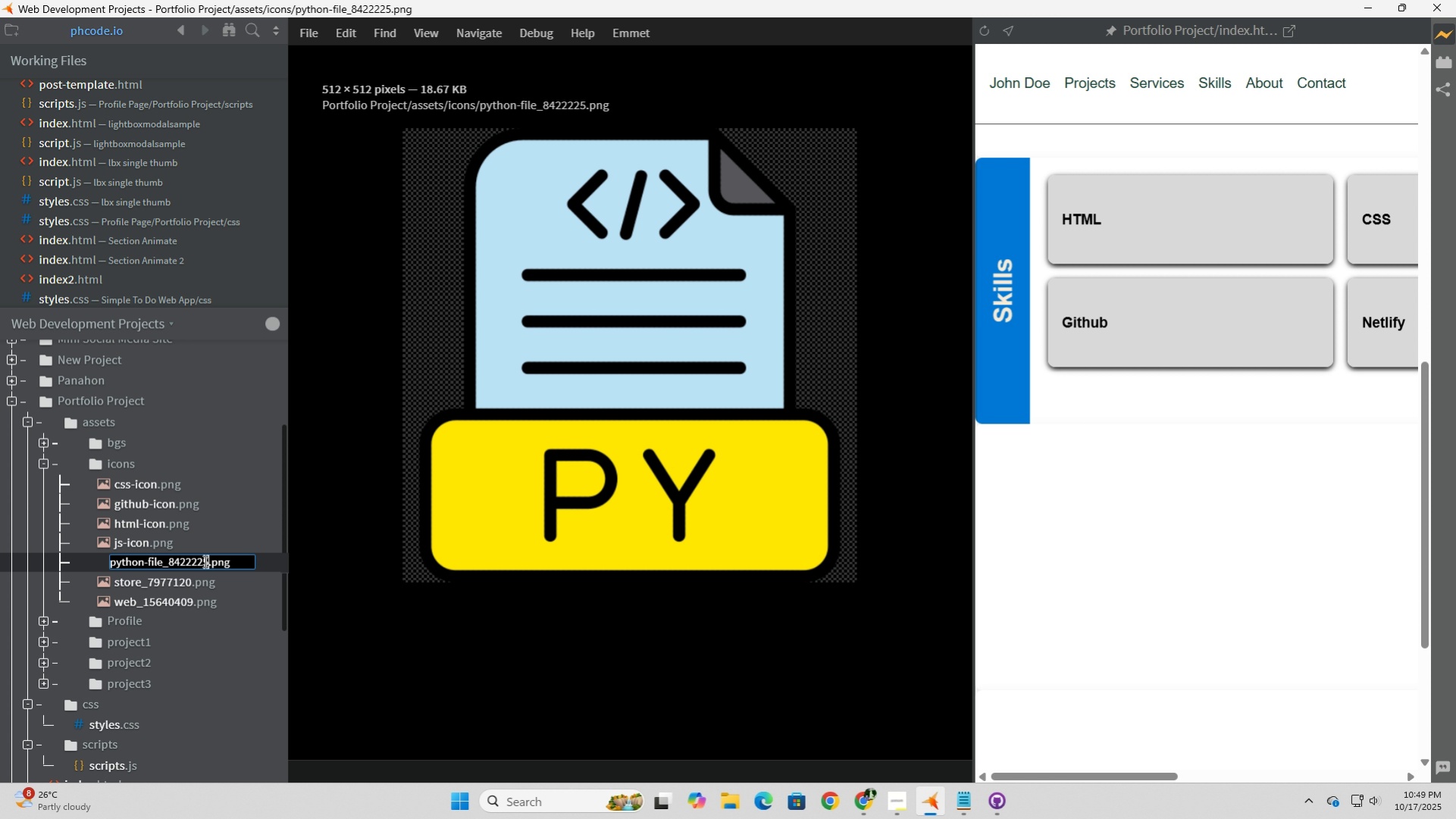 
left_click_drag(start_coordinate=[208, 561], to_coordinate=[108, 566])
 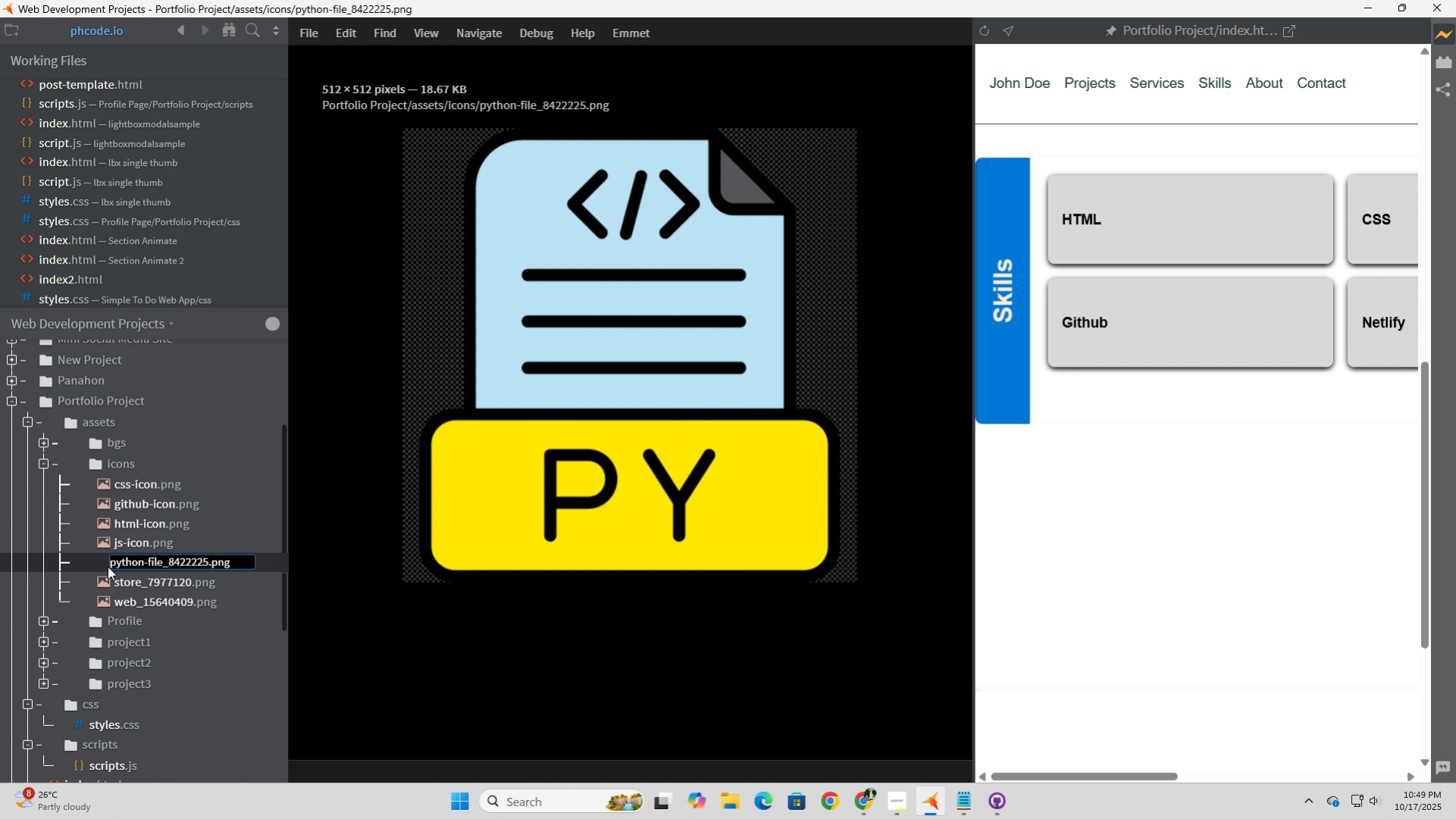 
left_click([108, 566])
 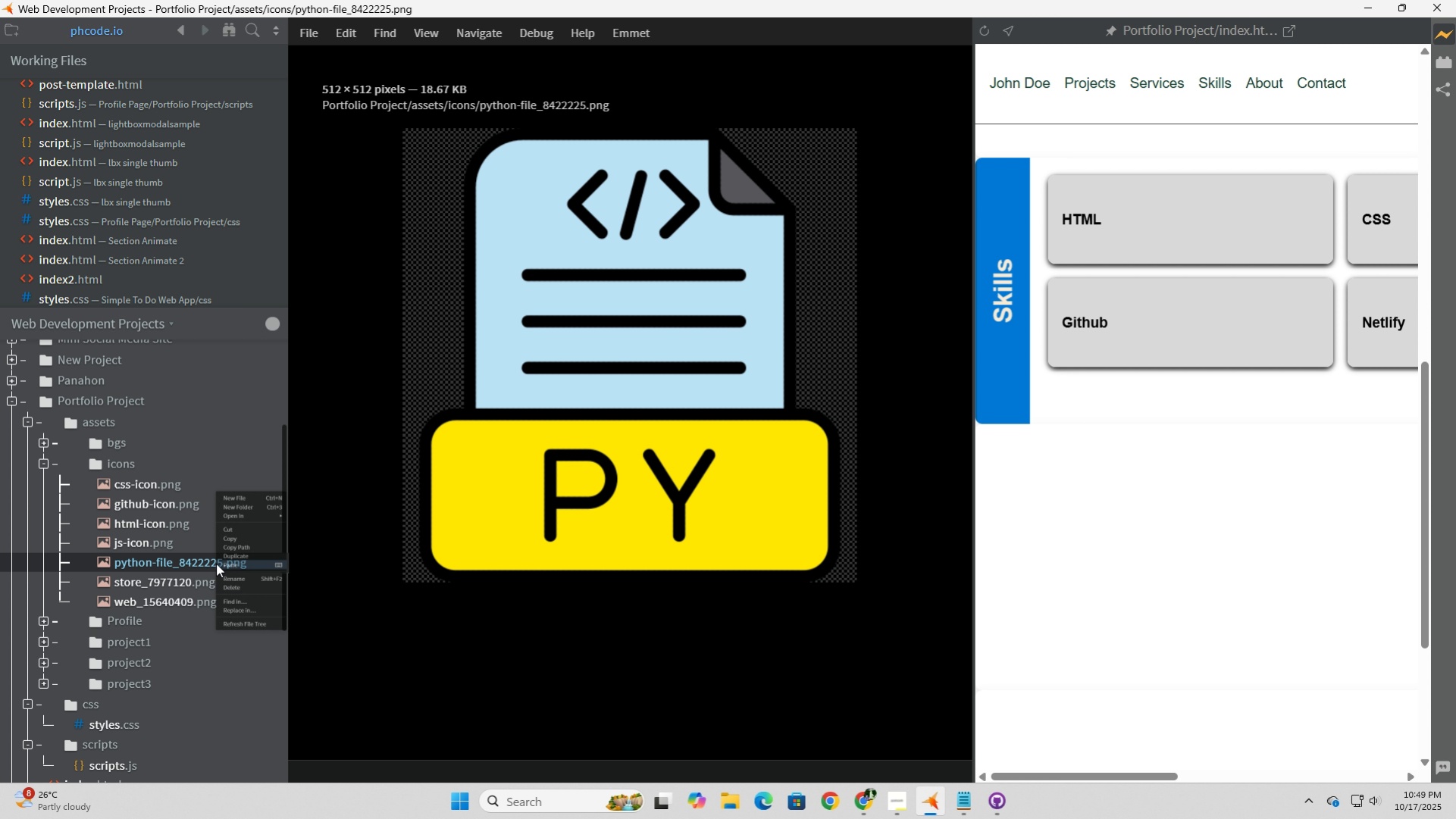 
left_click([216, 563])
 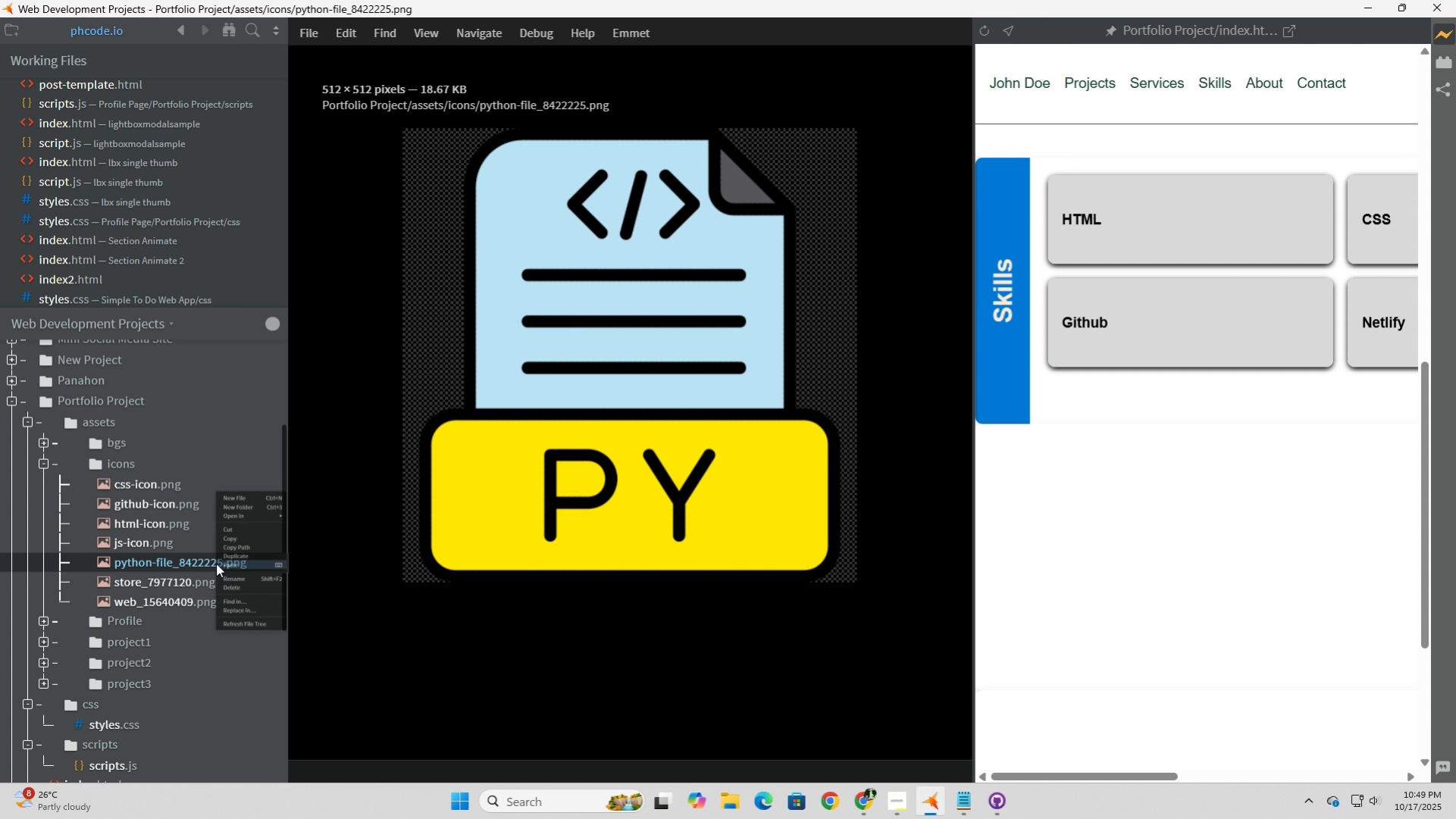 
right_click([216, 563])
 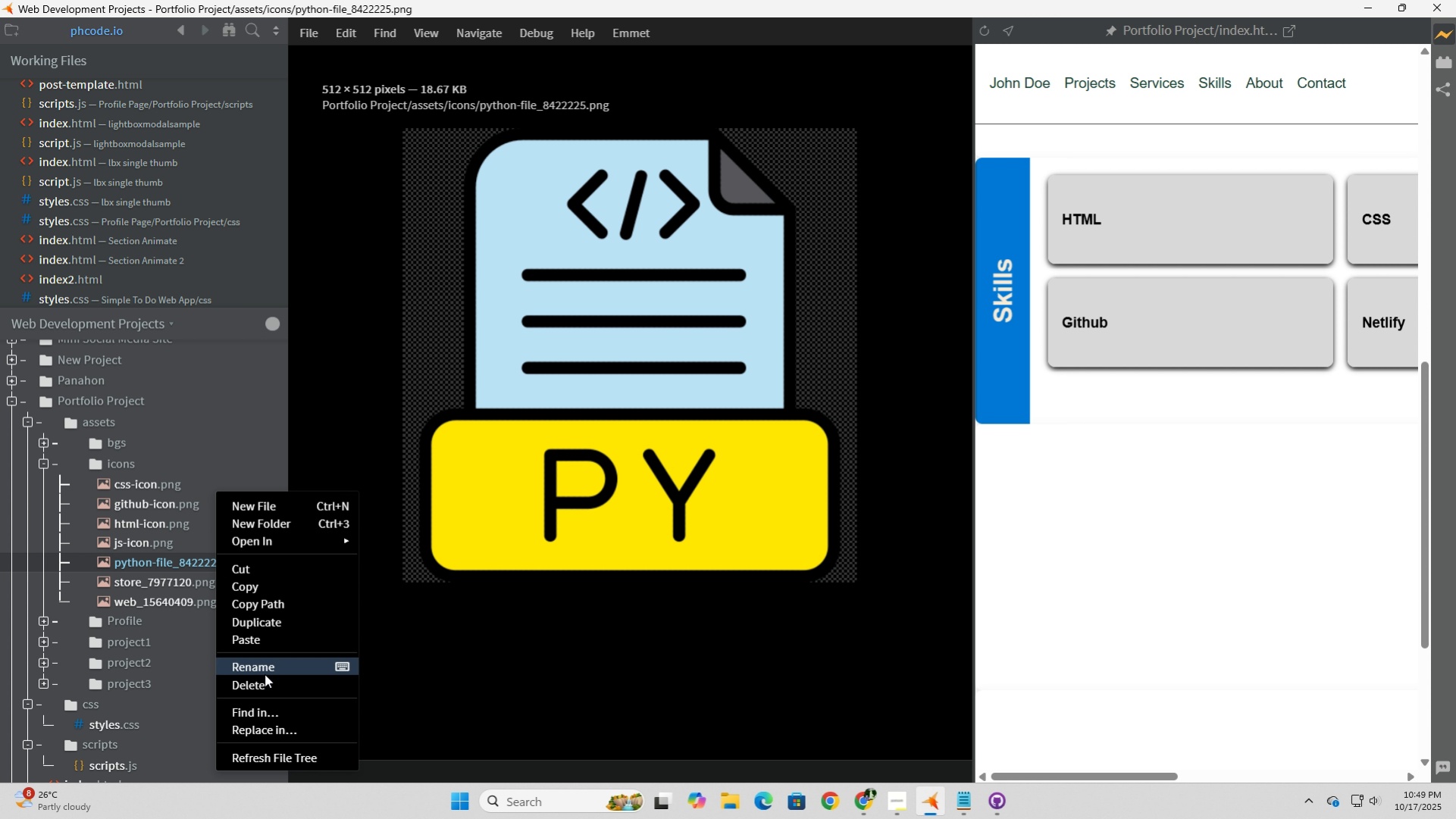 
left_click([265, 670])
 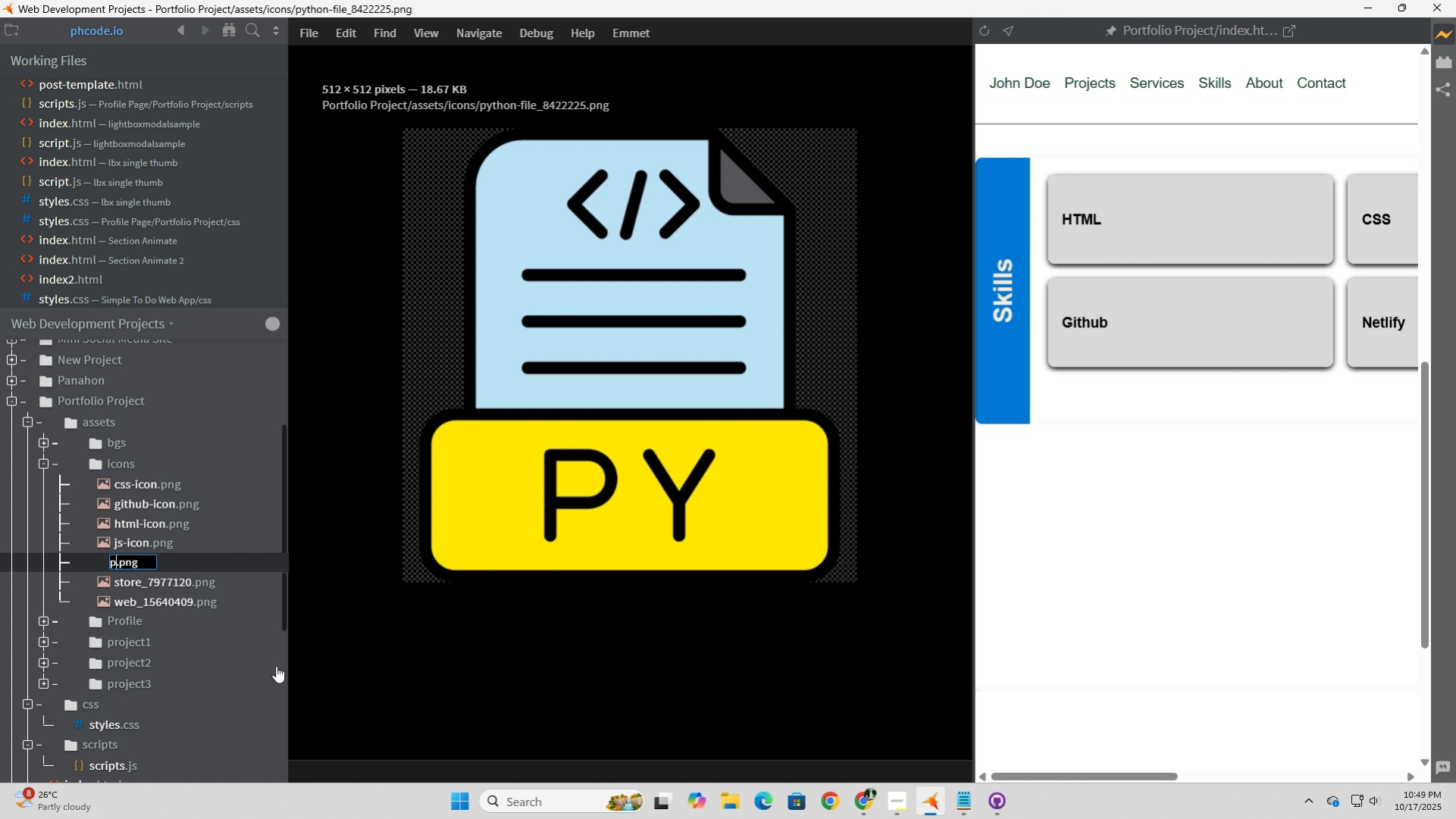 
type(python-icon)
 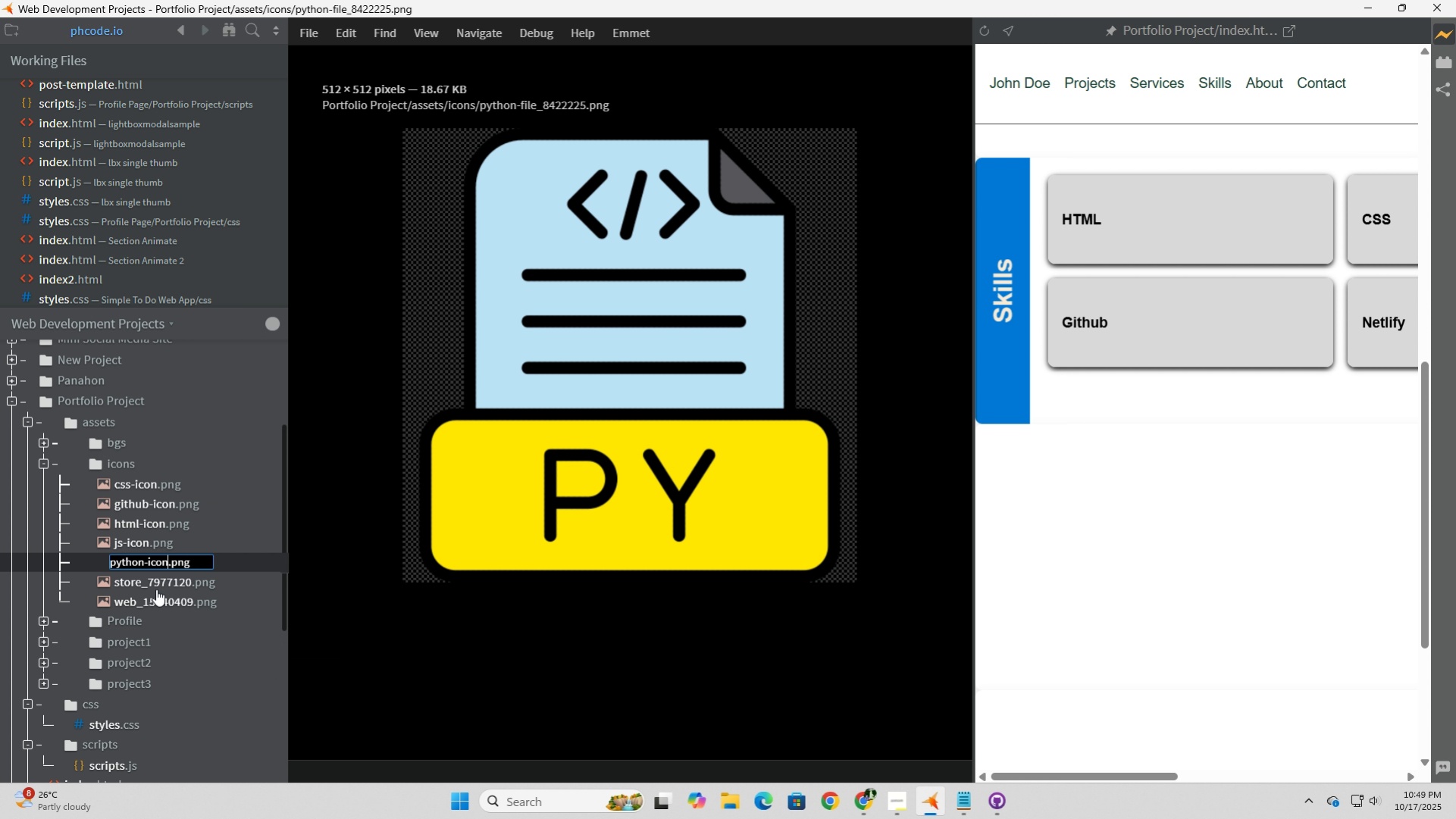 
left_click([156, 580])
 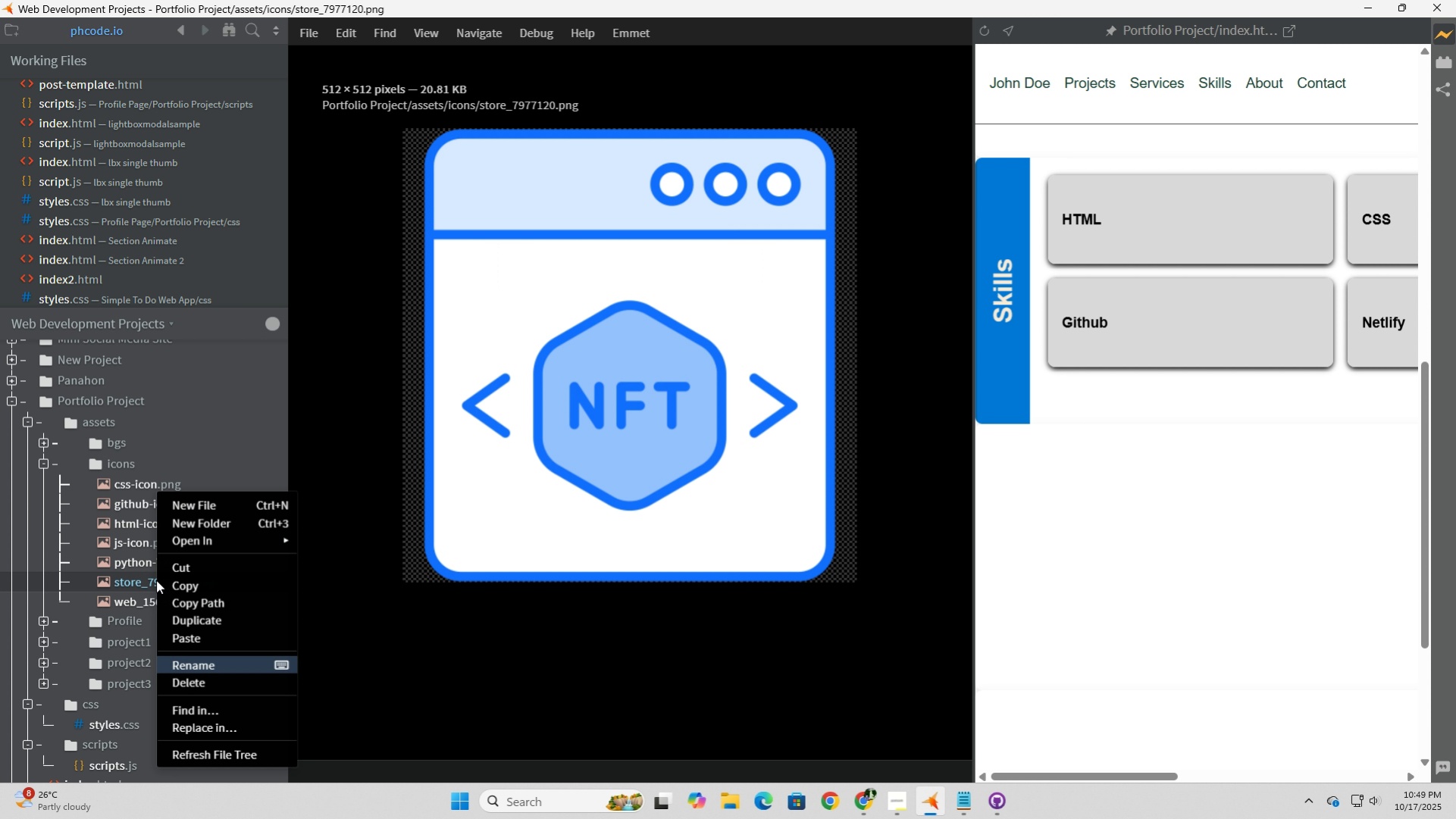 
right_click([156, 580])
 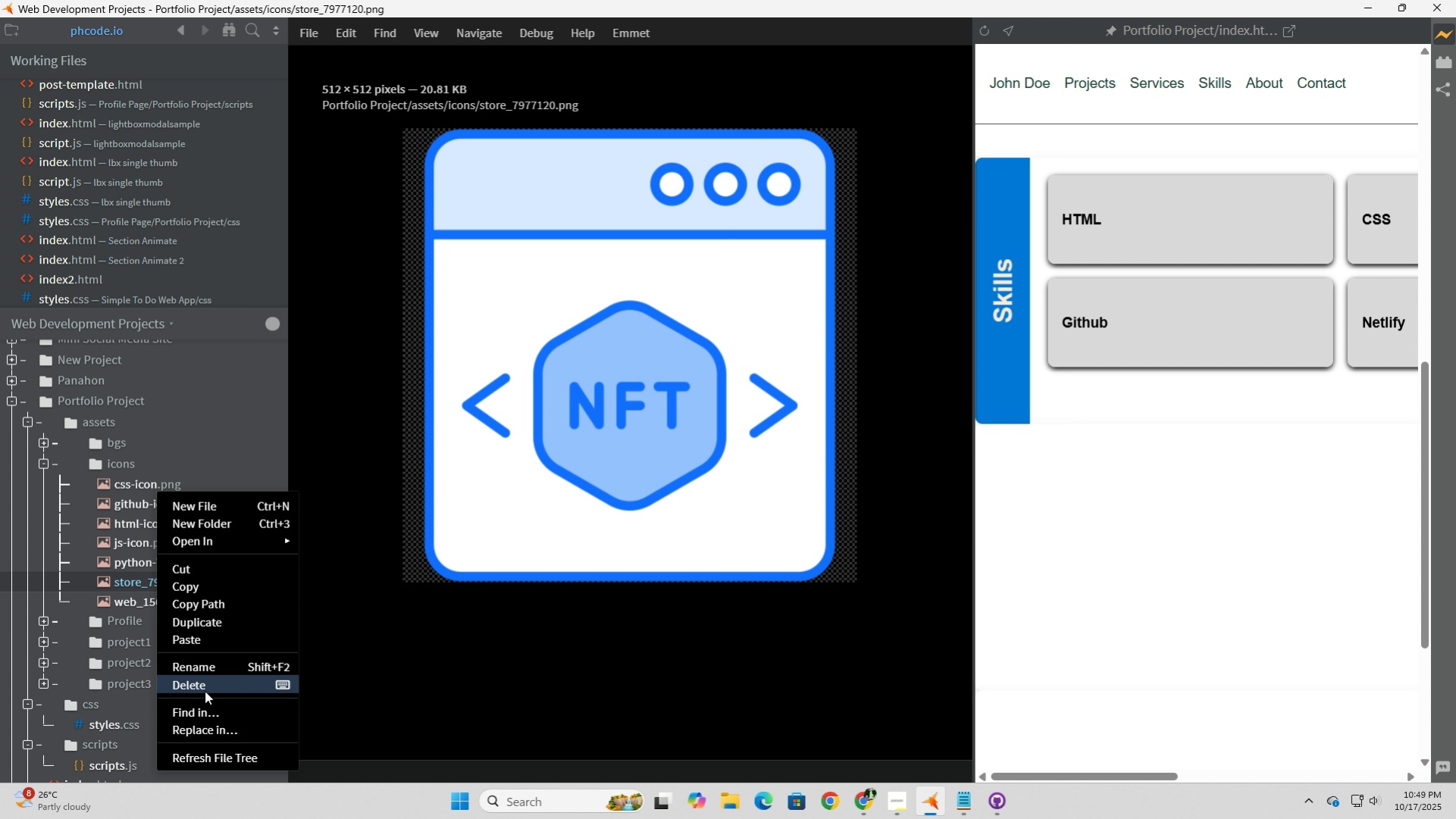 
left_click([210, 671])
 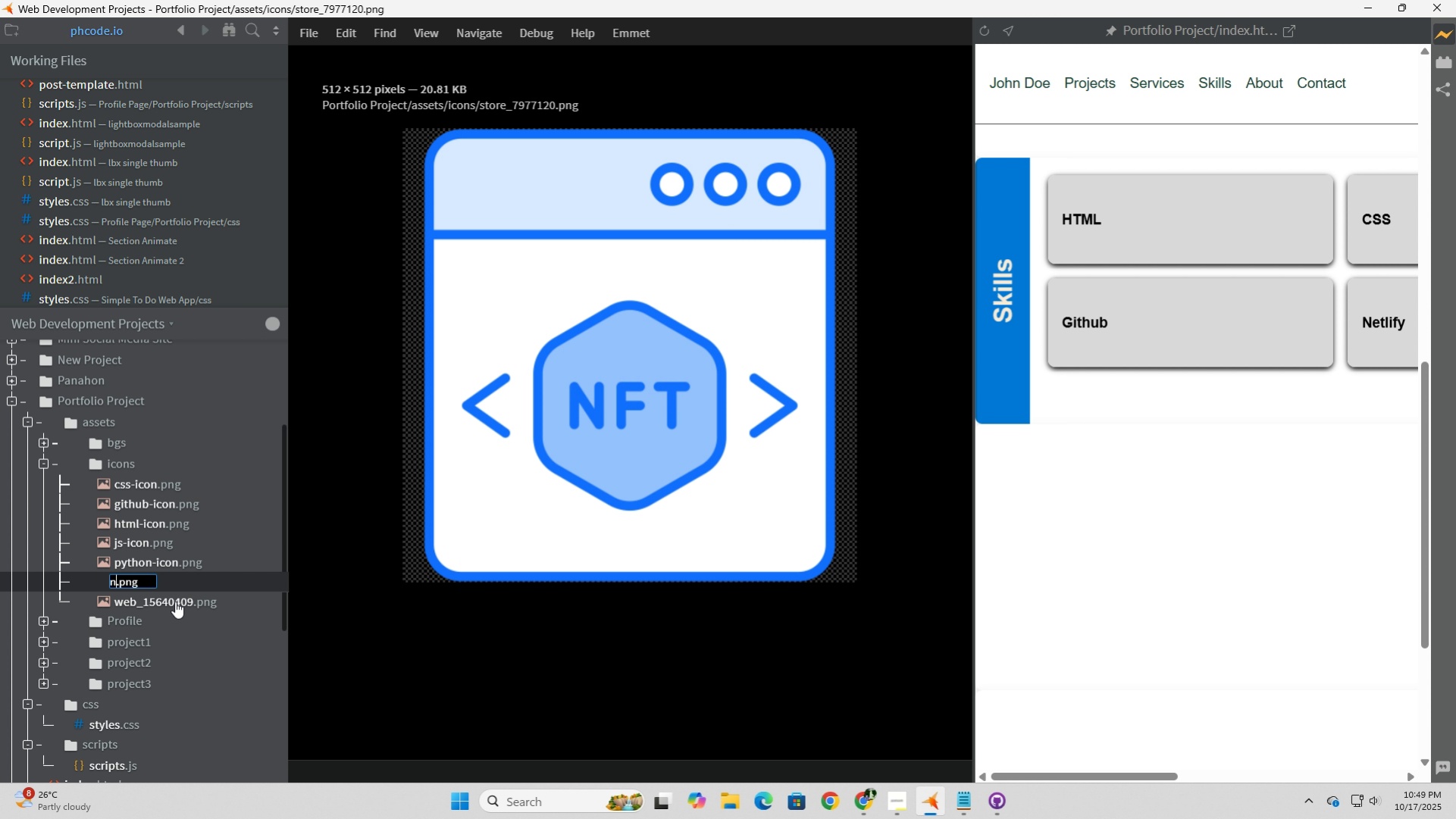 
type(netlify-icon)
 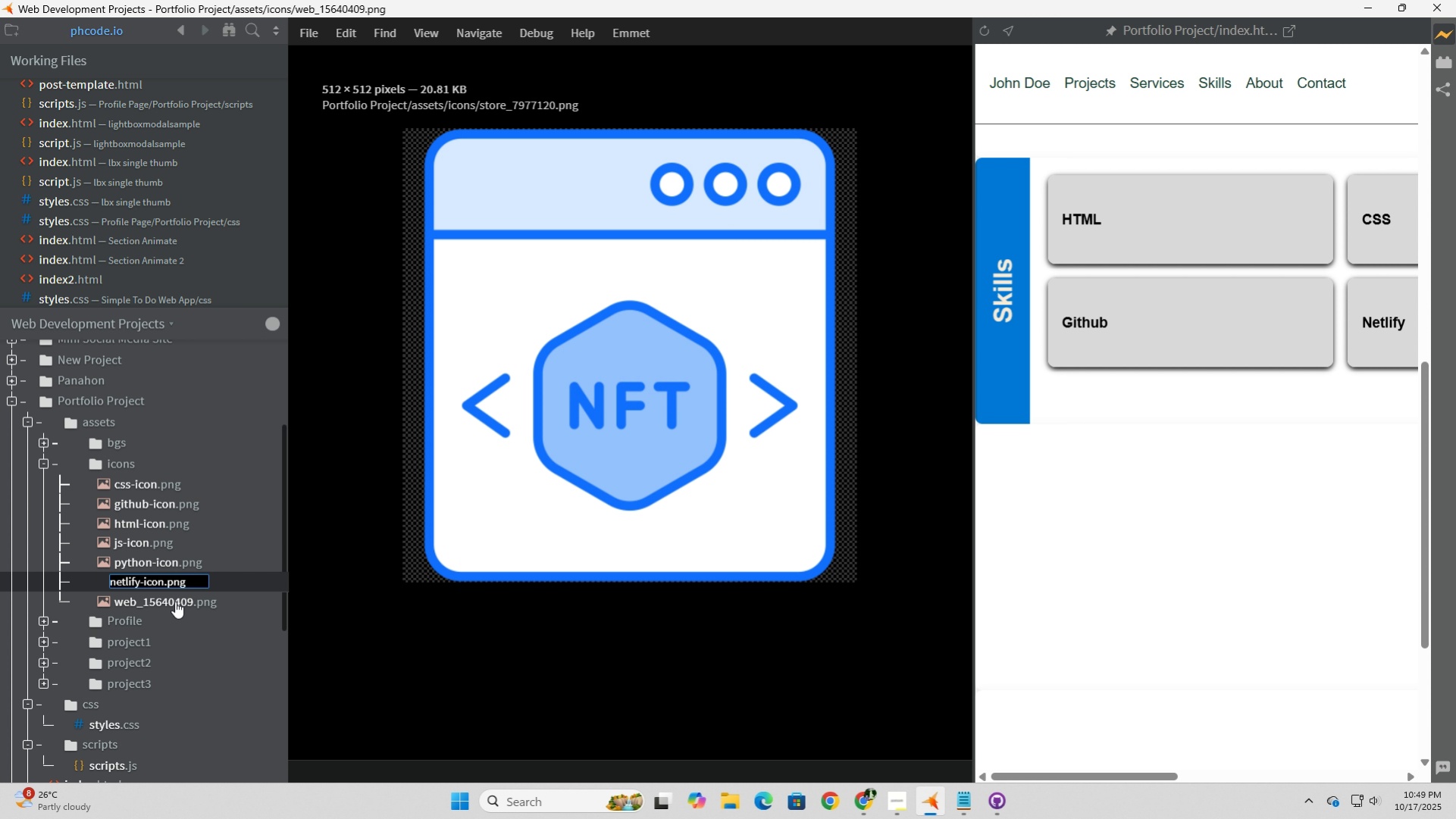 
left_click([175, 601])
 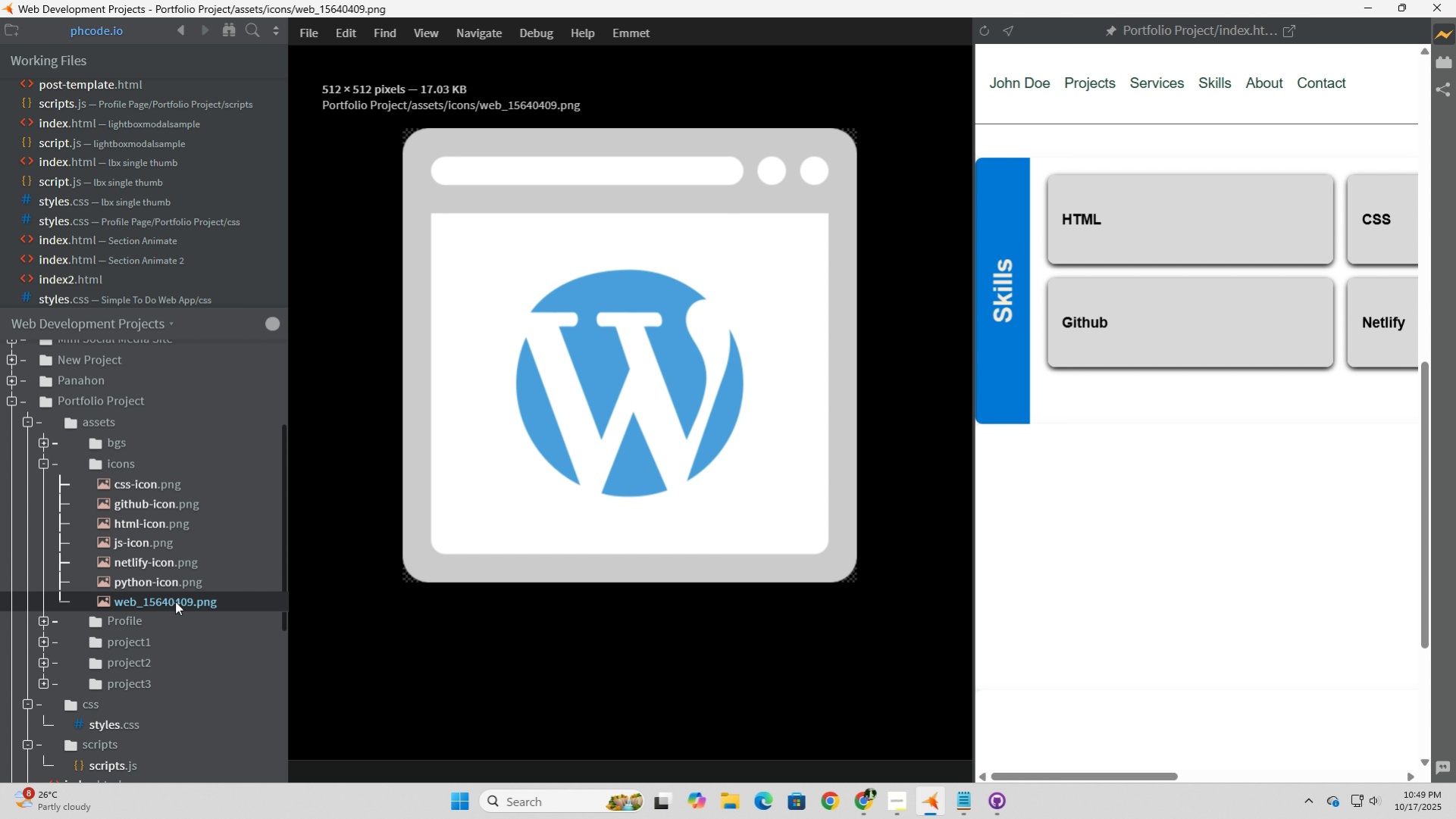 
left_click([175, 601])
 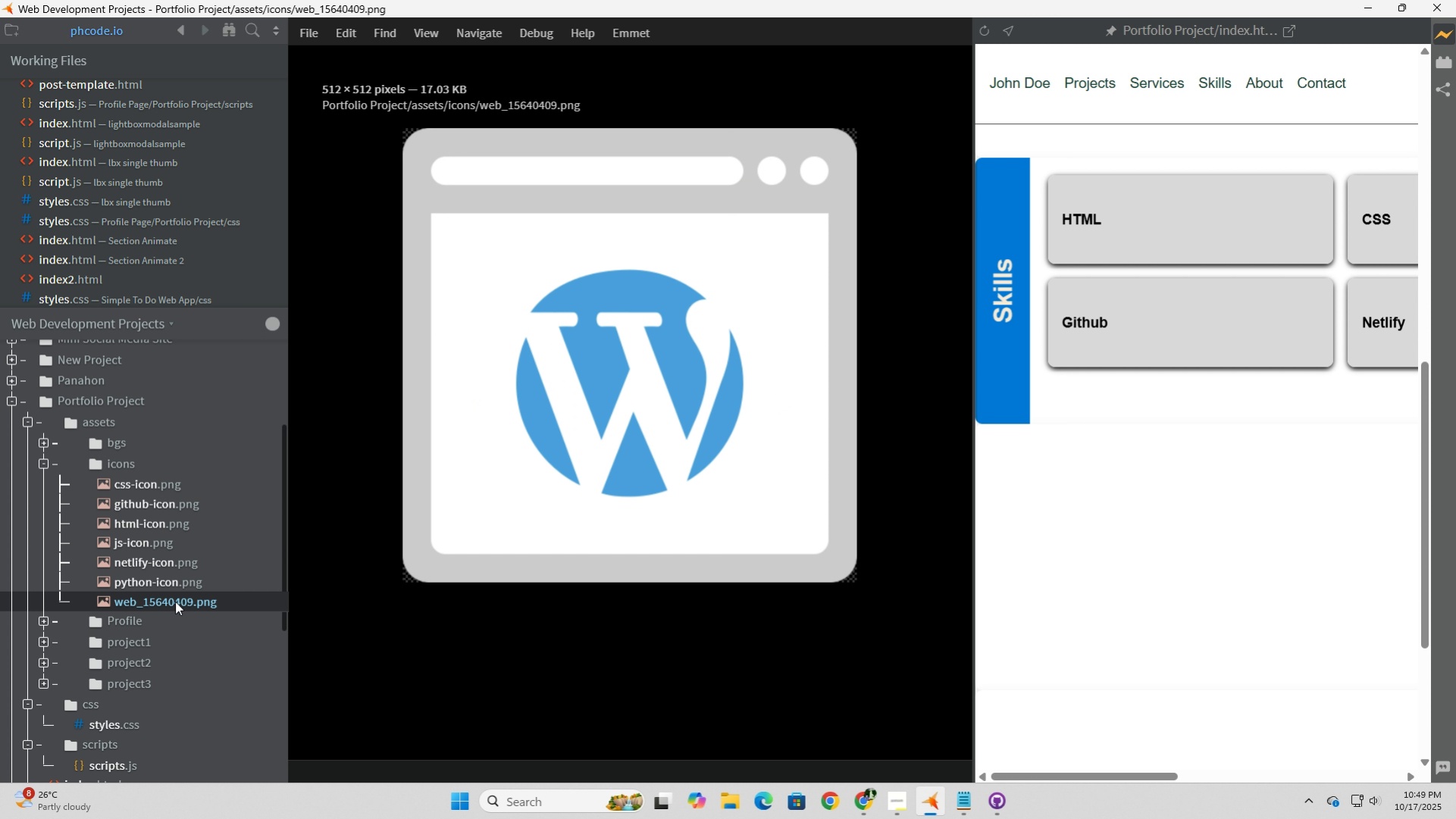 
right_click([175, 601])
 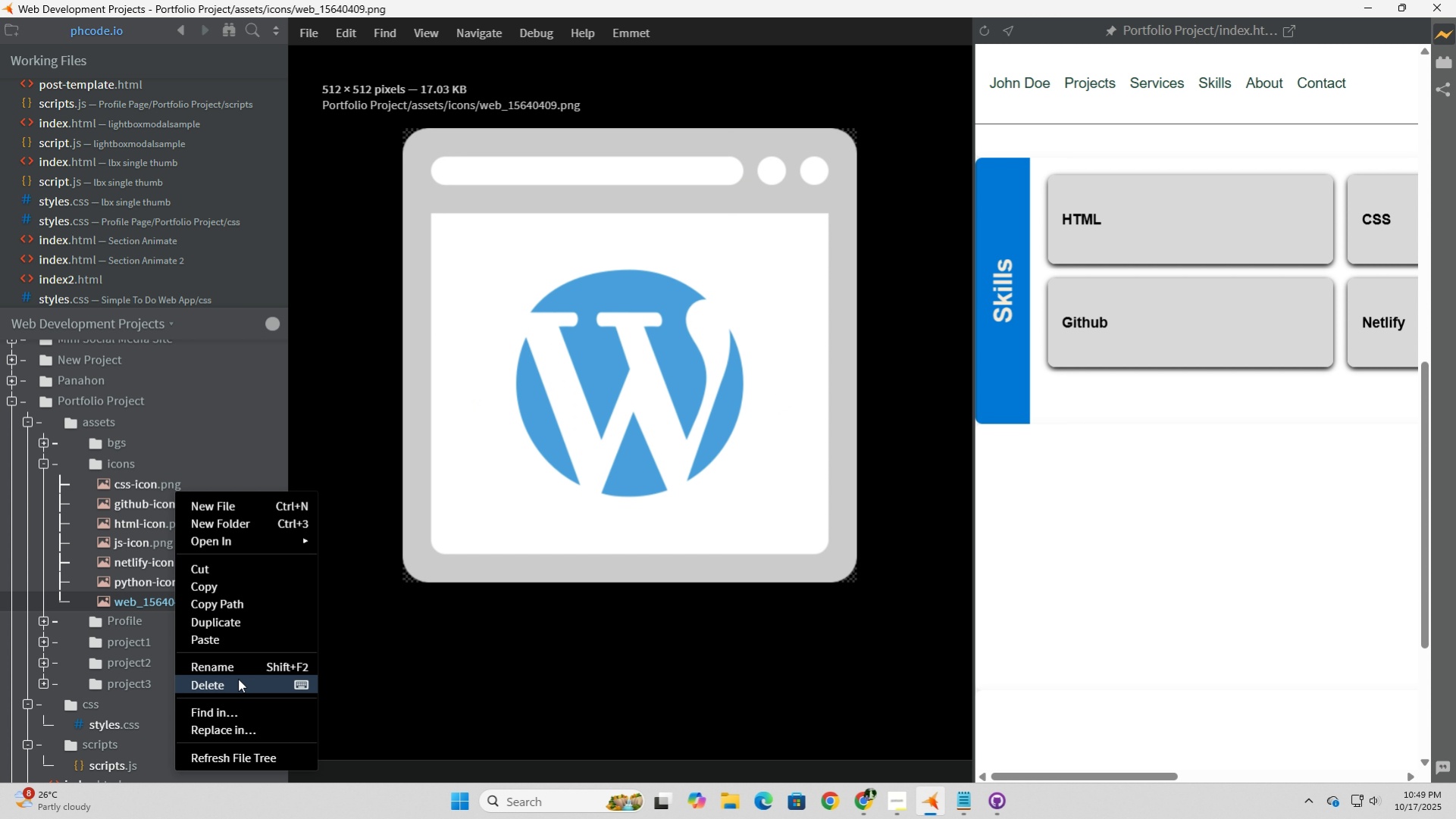 
left_click([238, 668])
 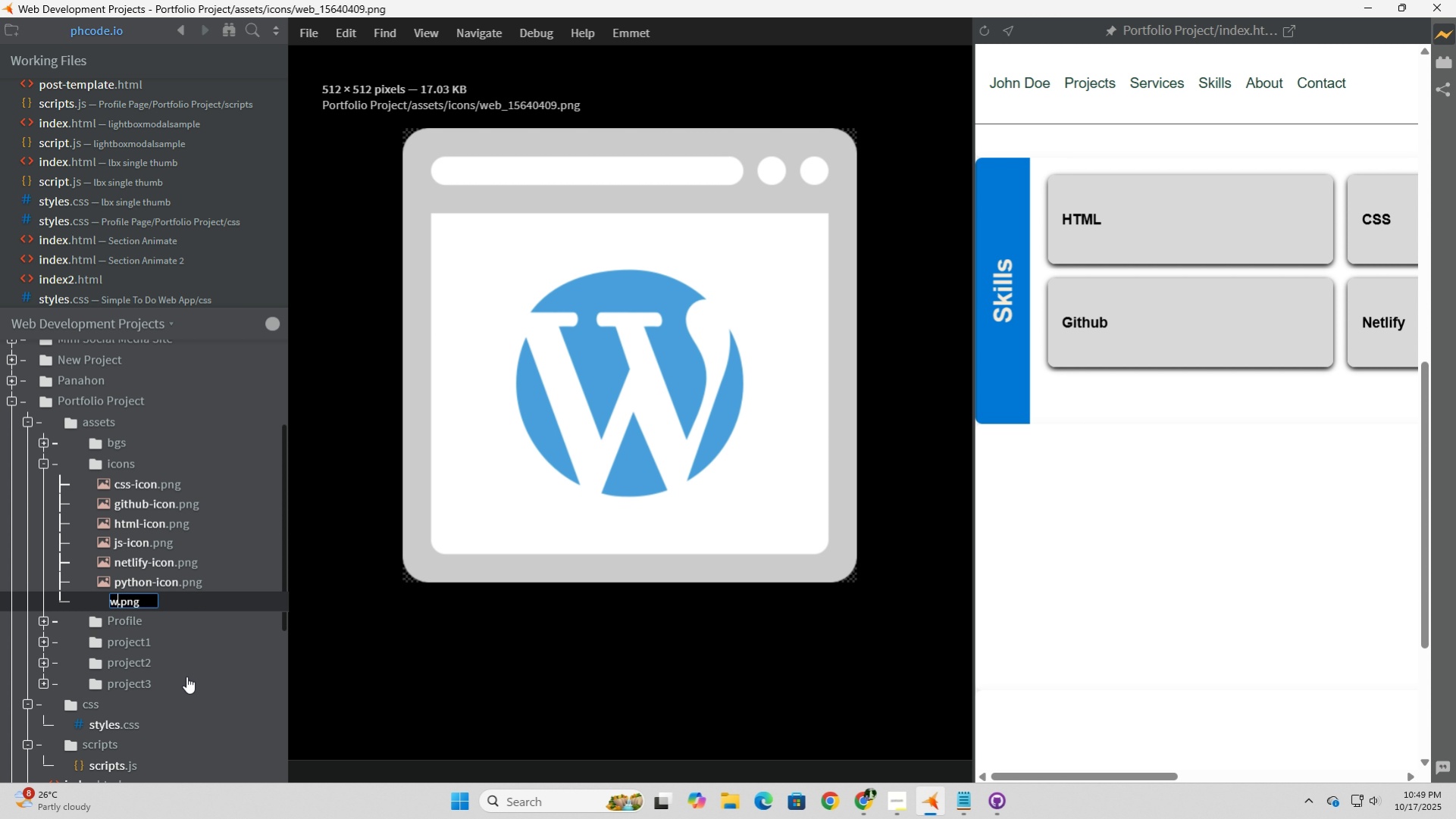 
type(wp-icon)
 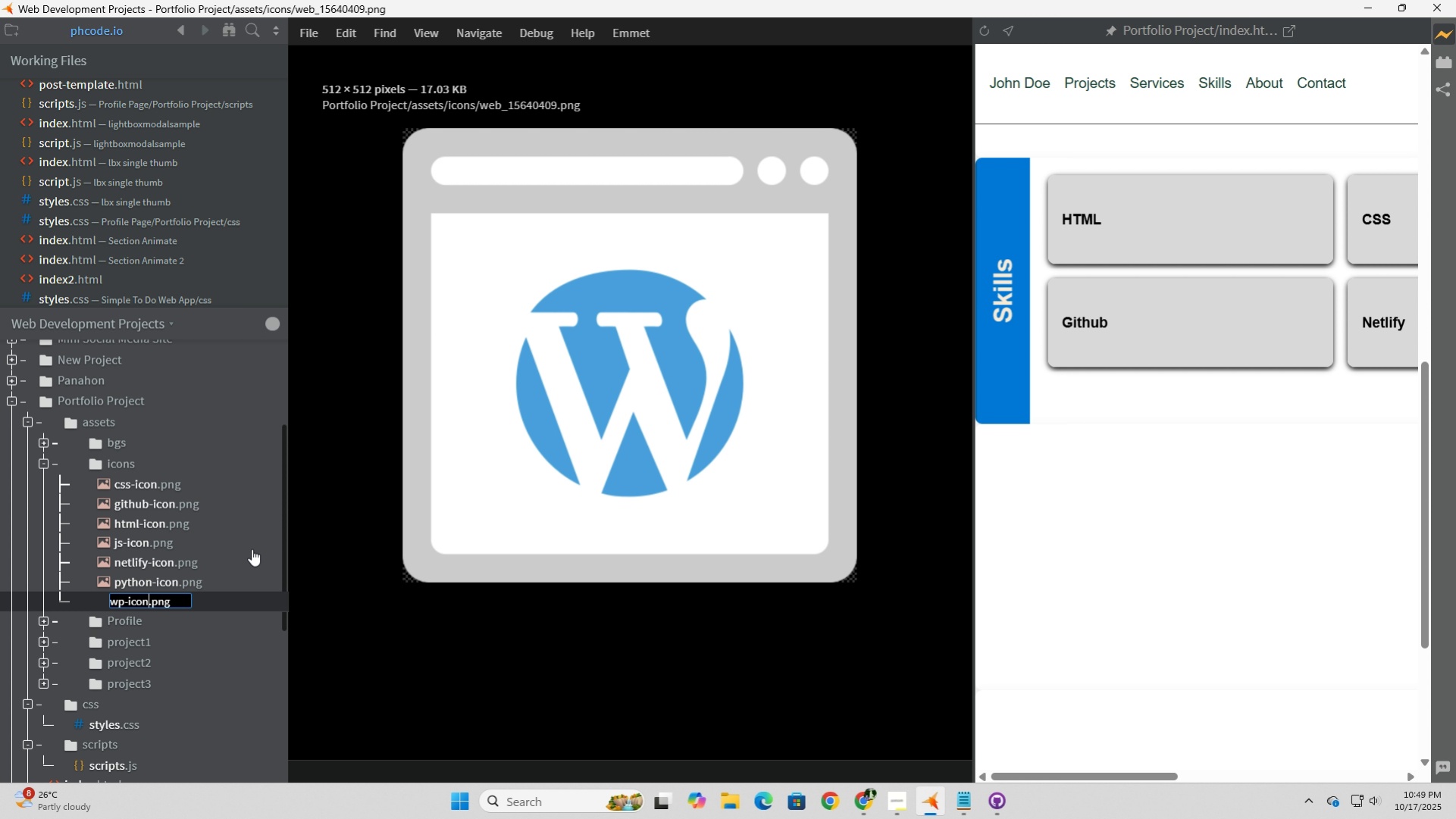 
left_click([253, 546])
 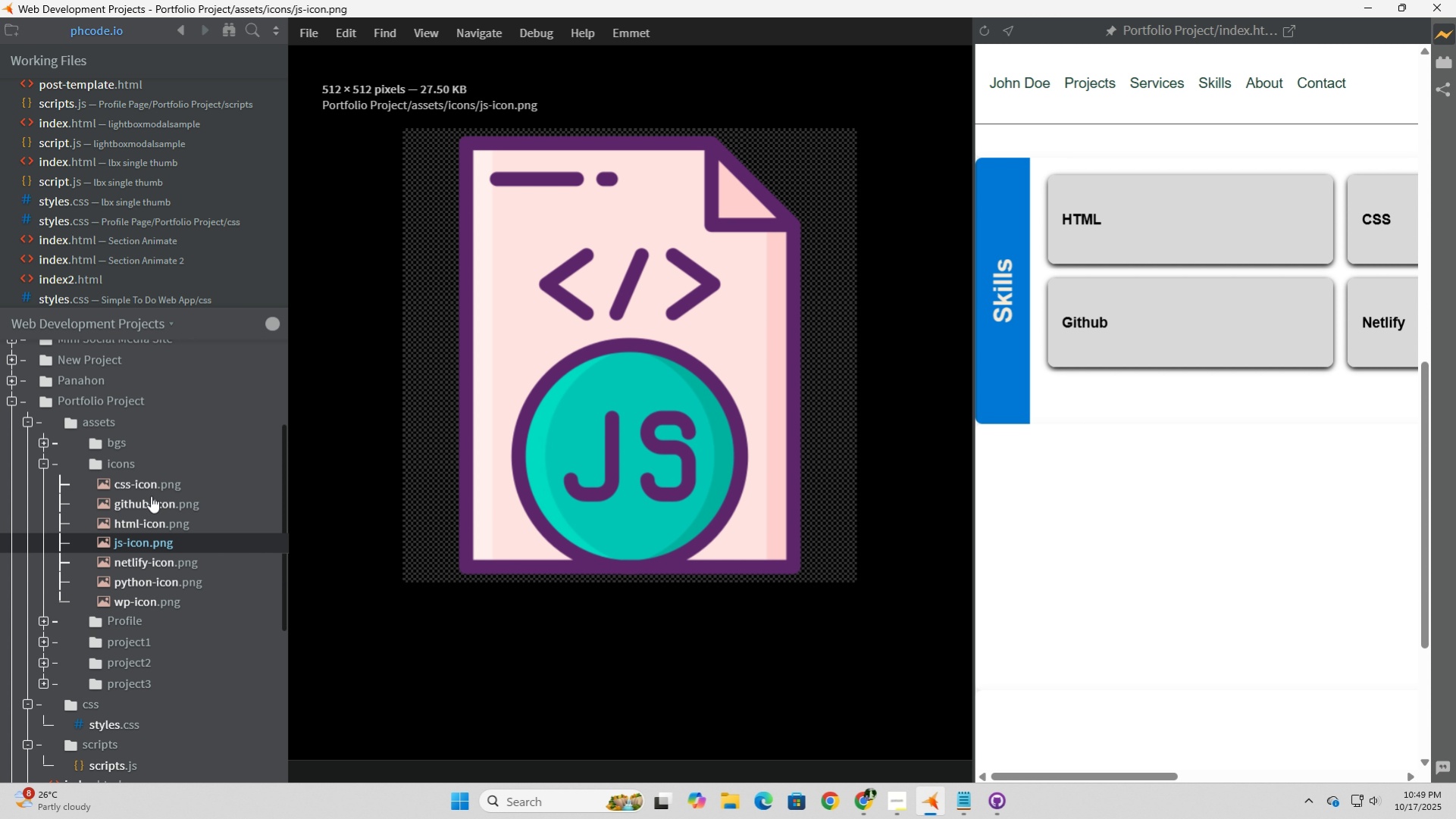 
left_click([149, 490])
 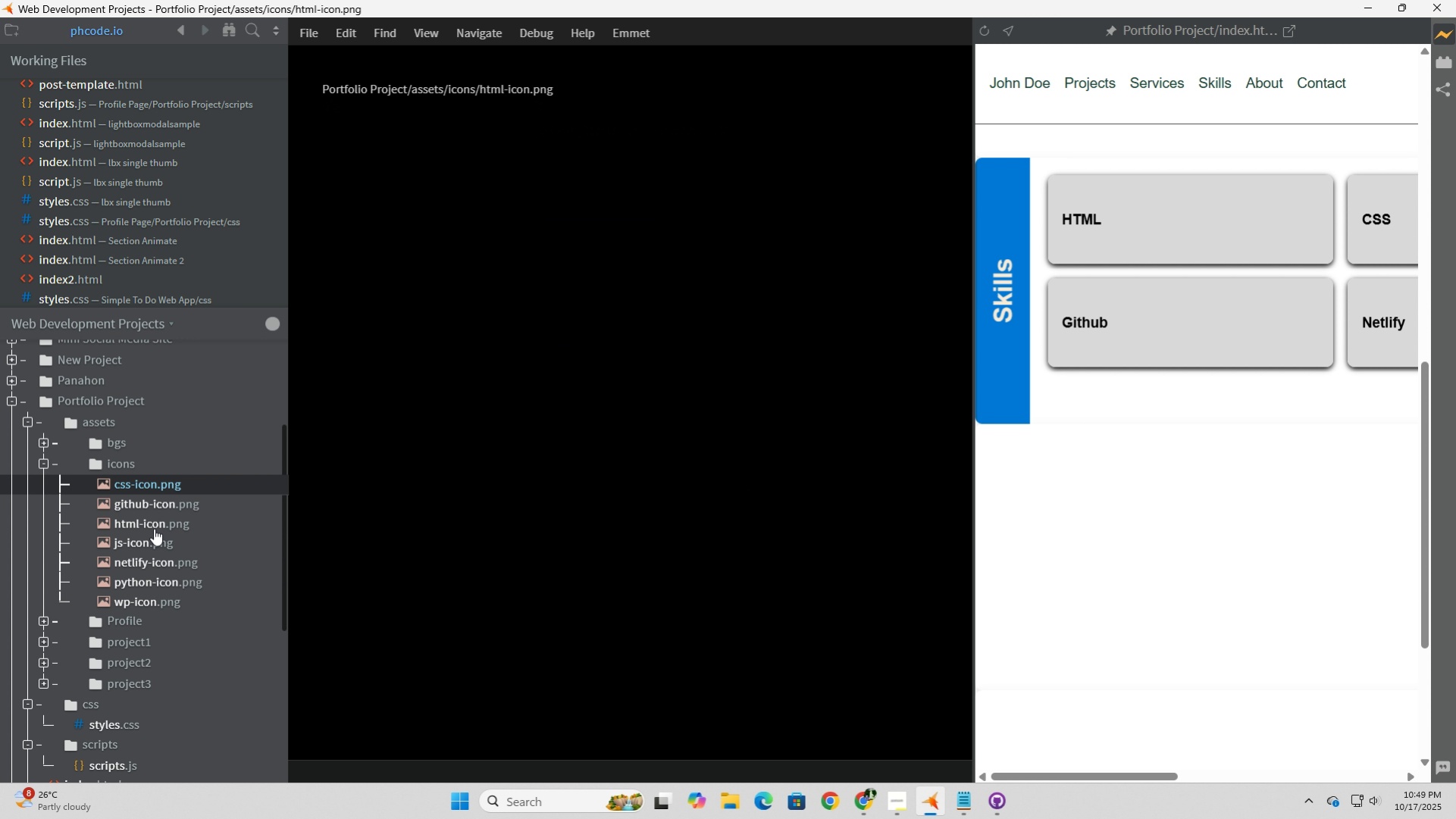 
left_click([154, 528])
 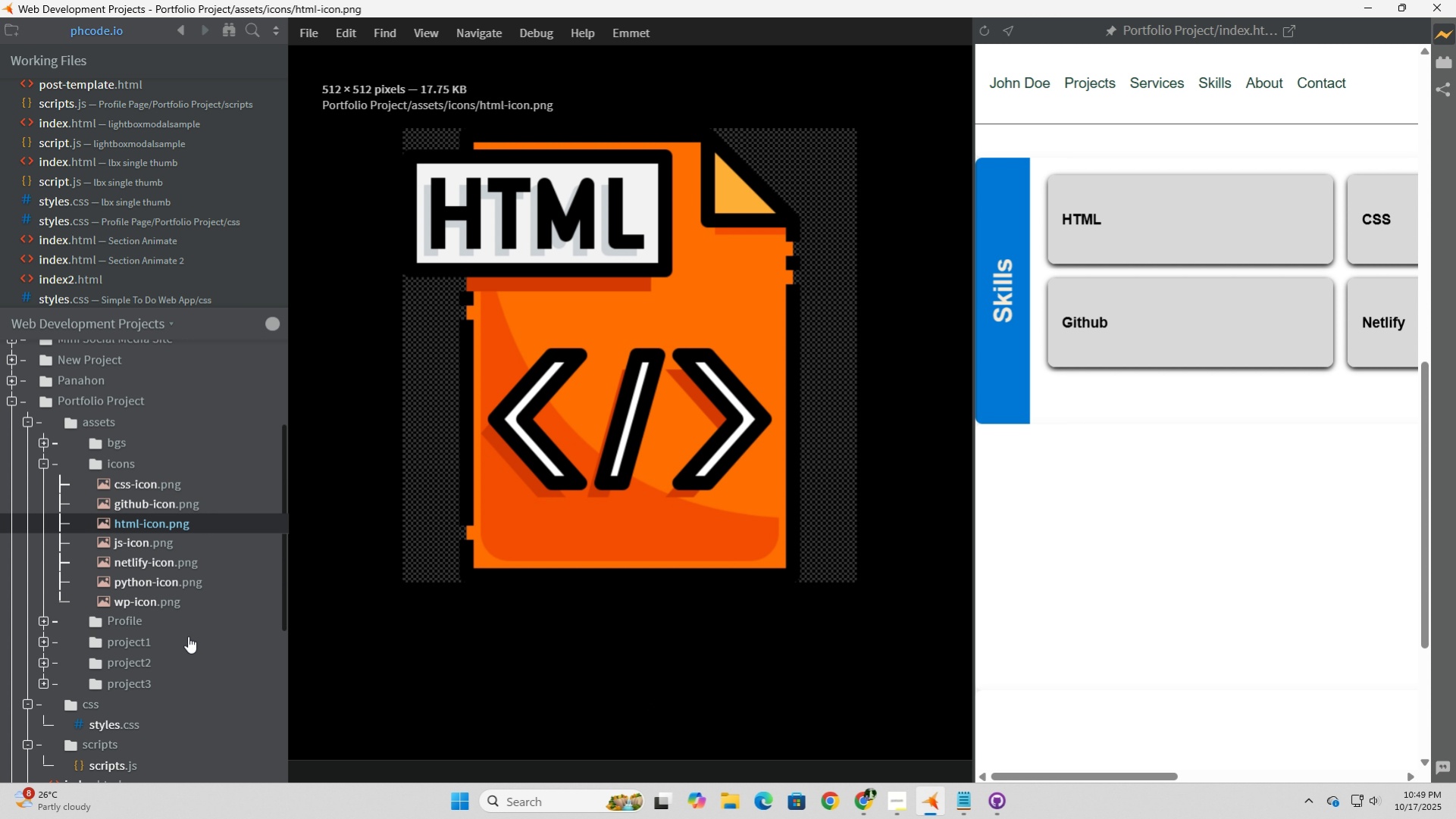 
scroll: coordinate [118, 637], scroll_direction: down, amount: 2.0
 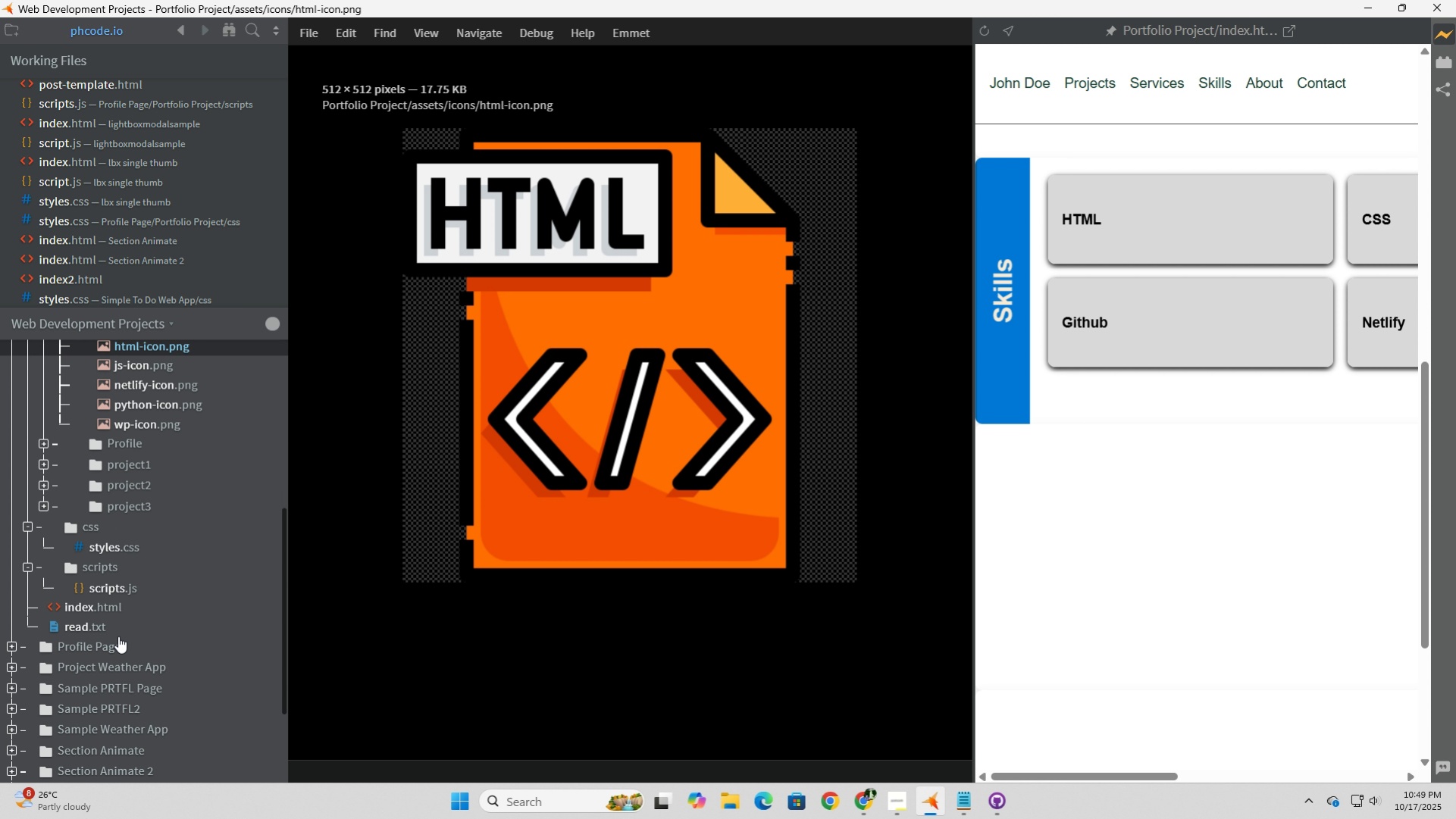 
scroll: coordinate [118, 636], scroll_direction: up, amount: 3.0
 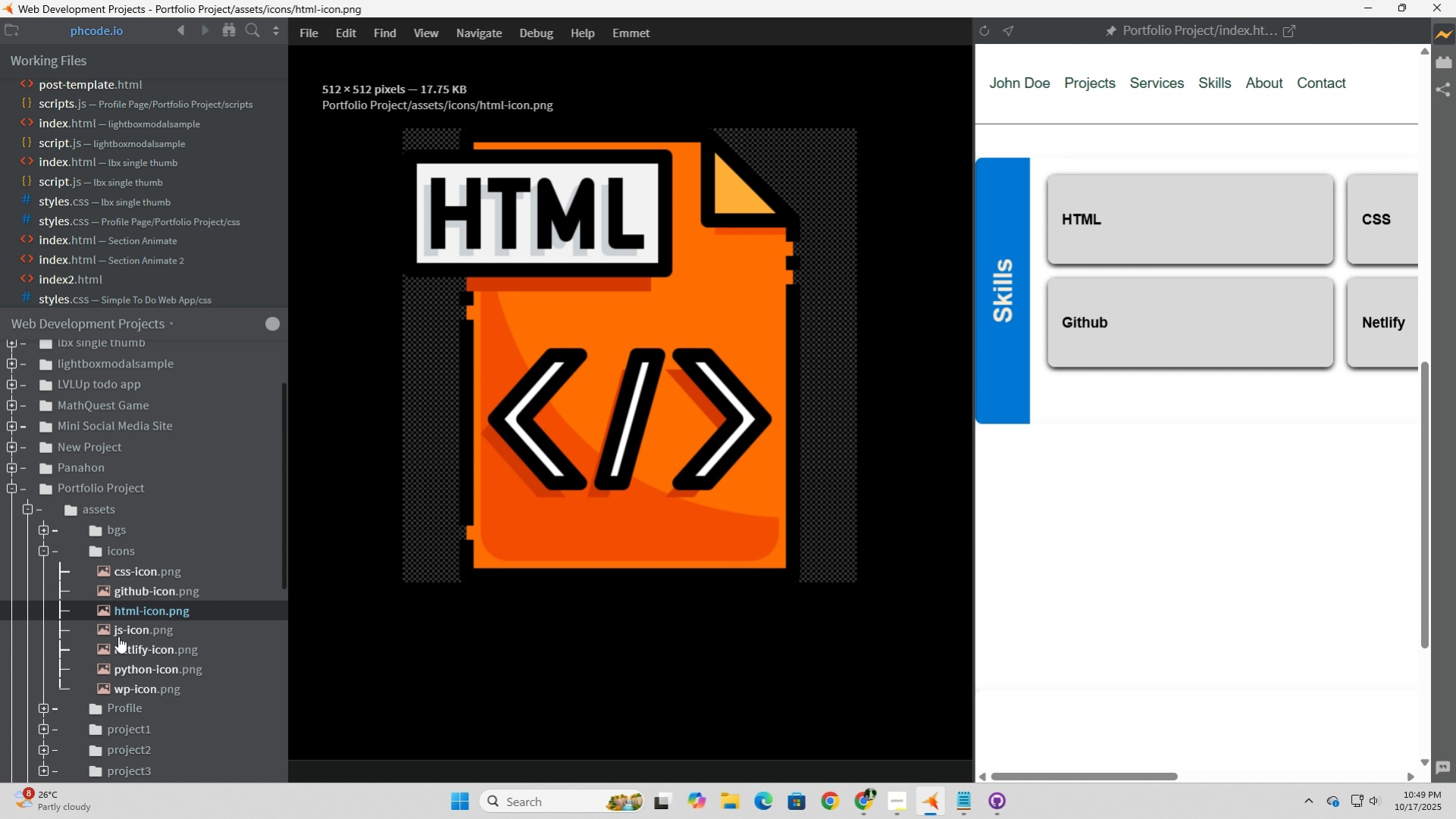 
scroll: coordinate [118, 636], scroll_direction: down, amount: 3.0
 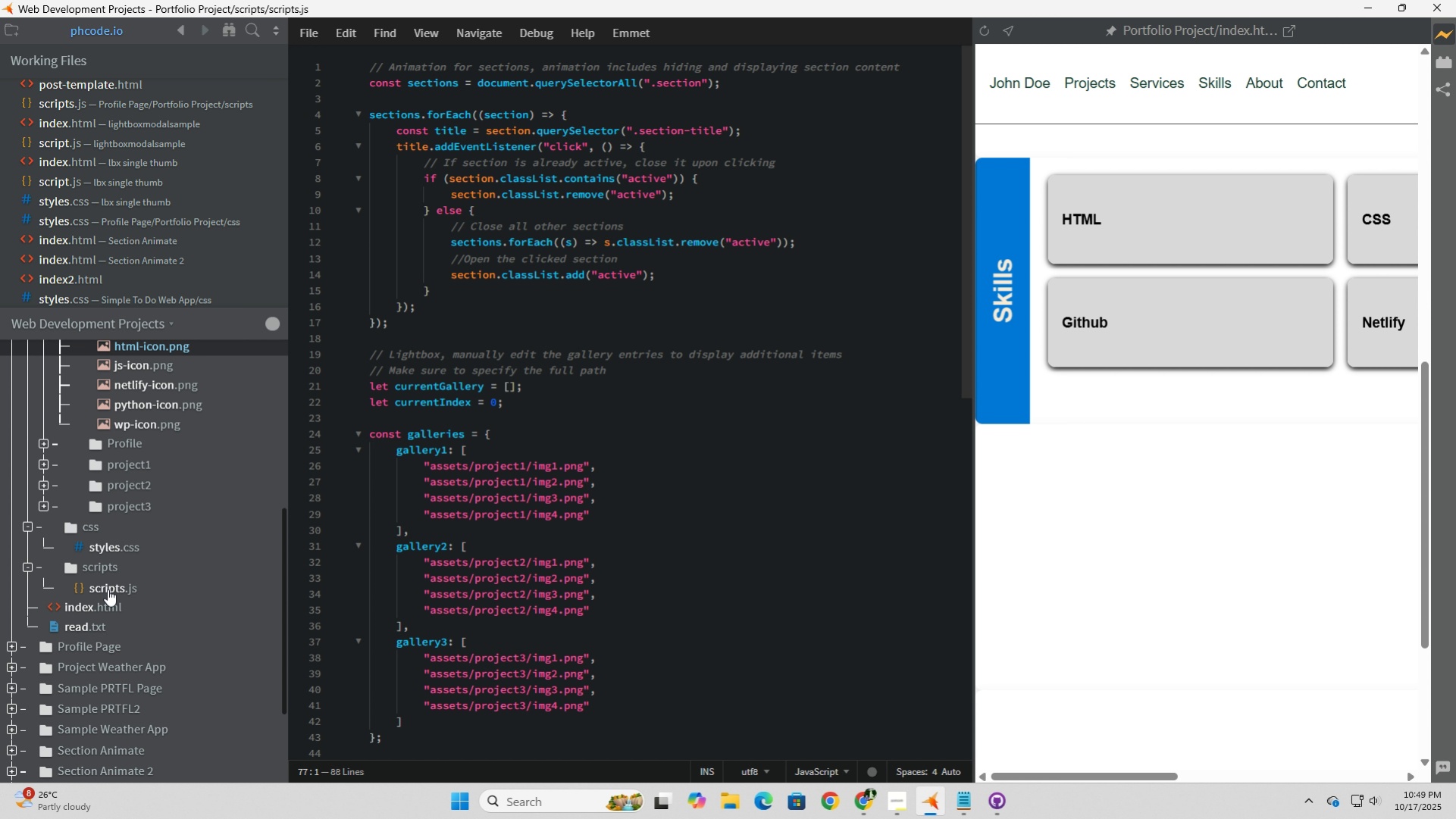 
left_click([108, 589])
 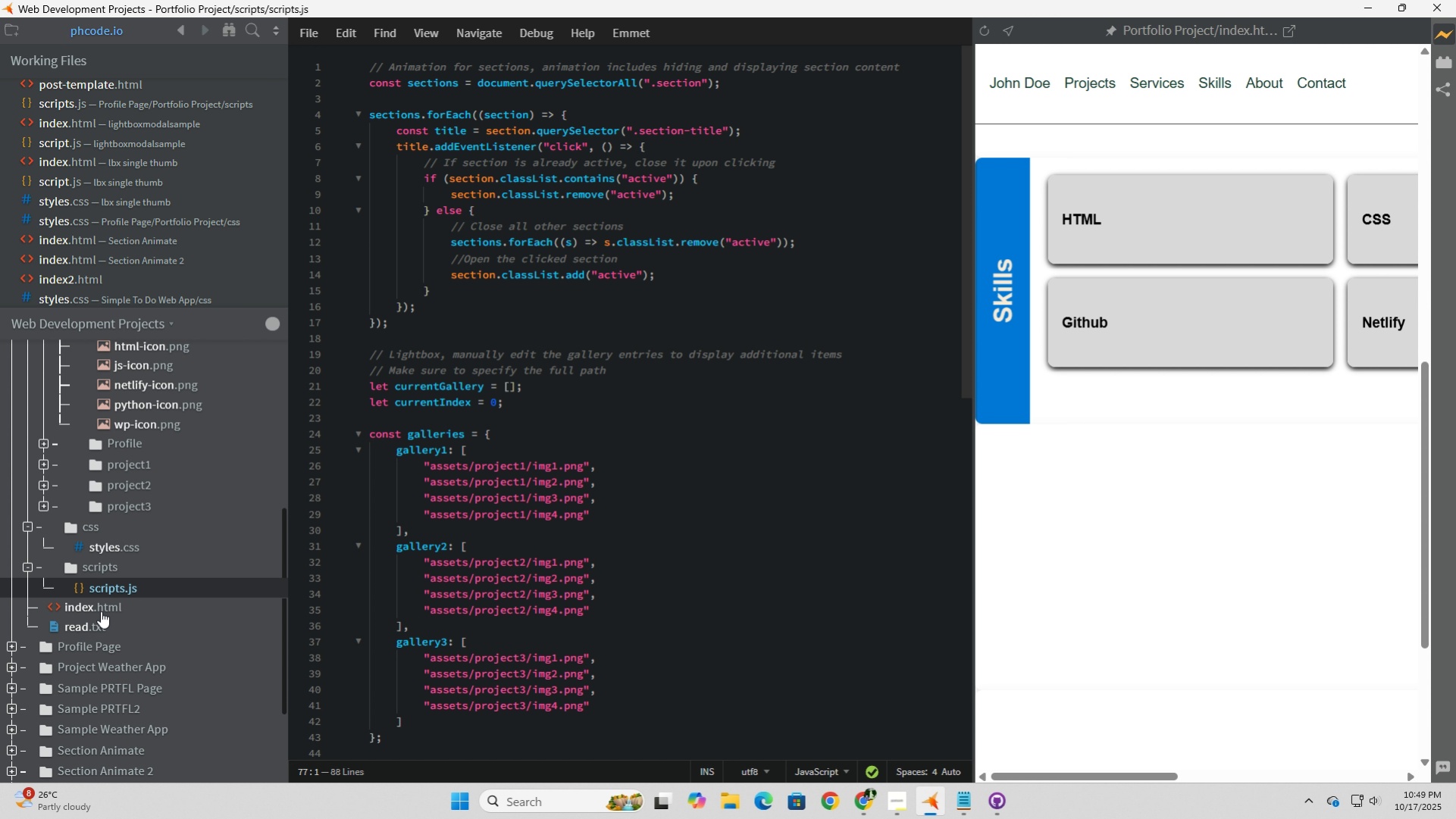 
left_click([101, 611])
 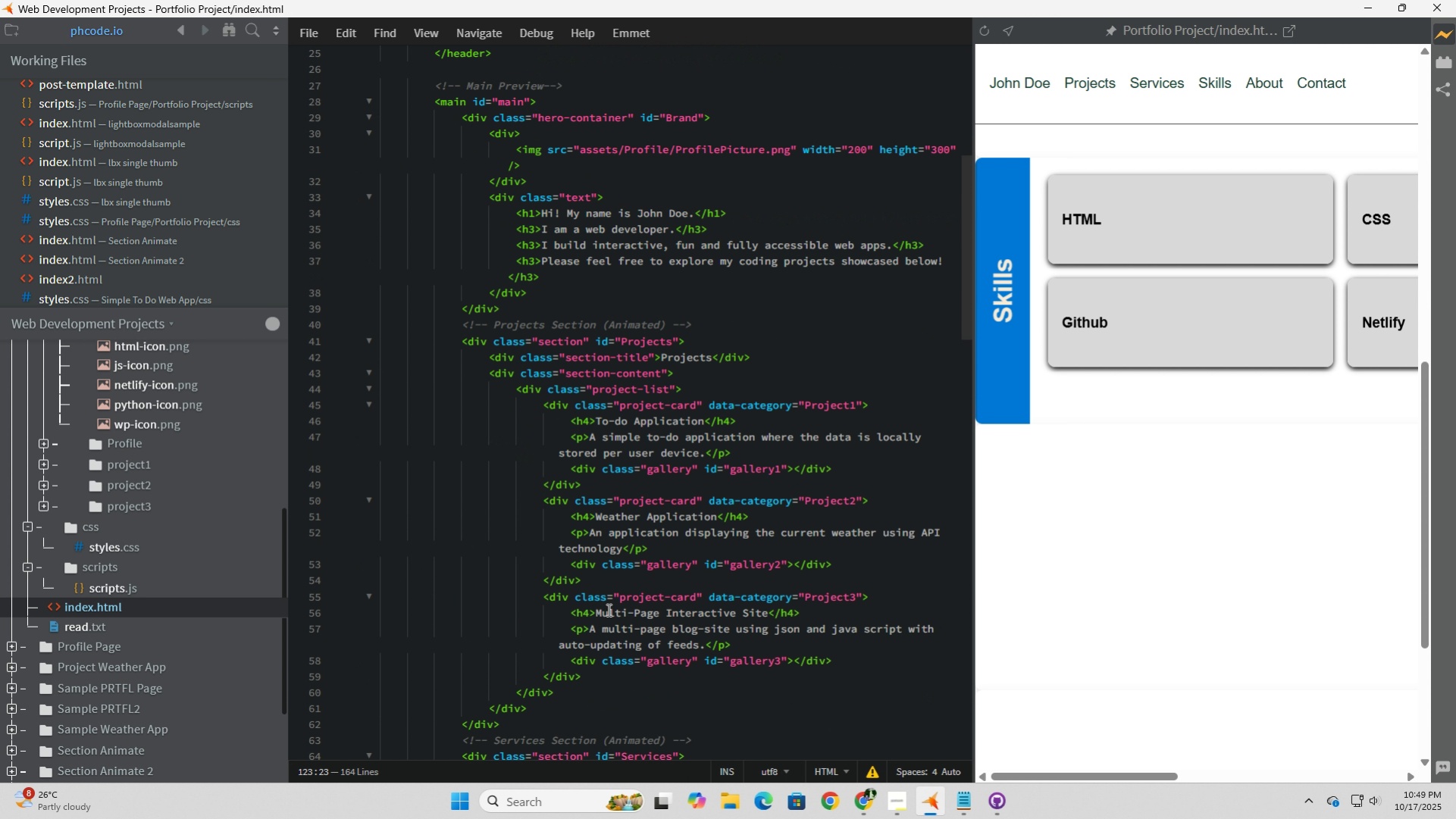 
scroll: coordinate [607, 609], scroll_direction: down, amount: 8.0
 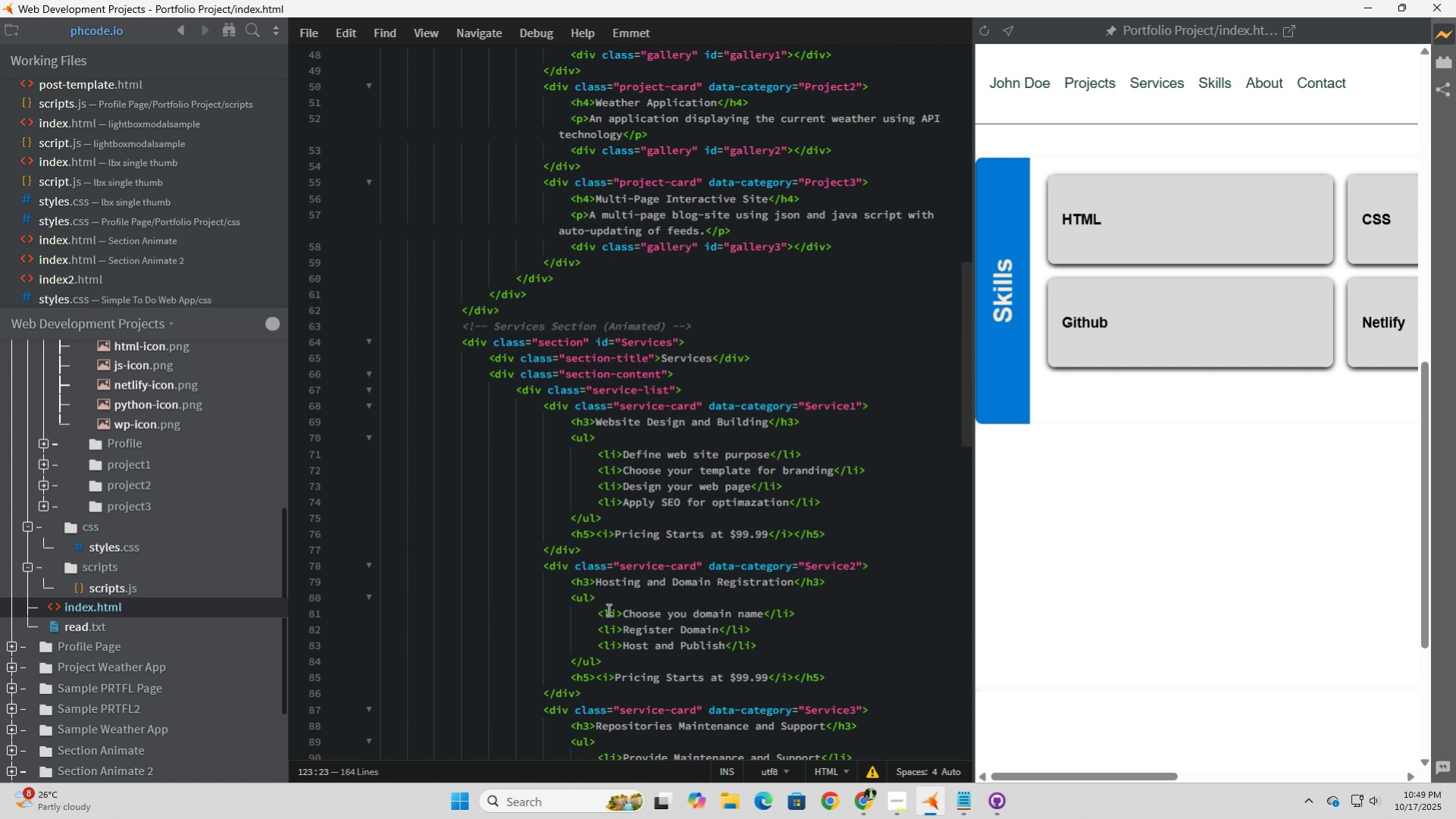 
scroll: coordinate [607, 609], scroll_direction: up, amount: 1.0
 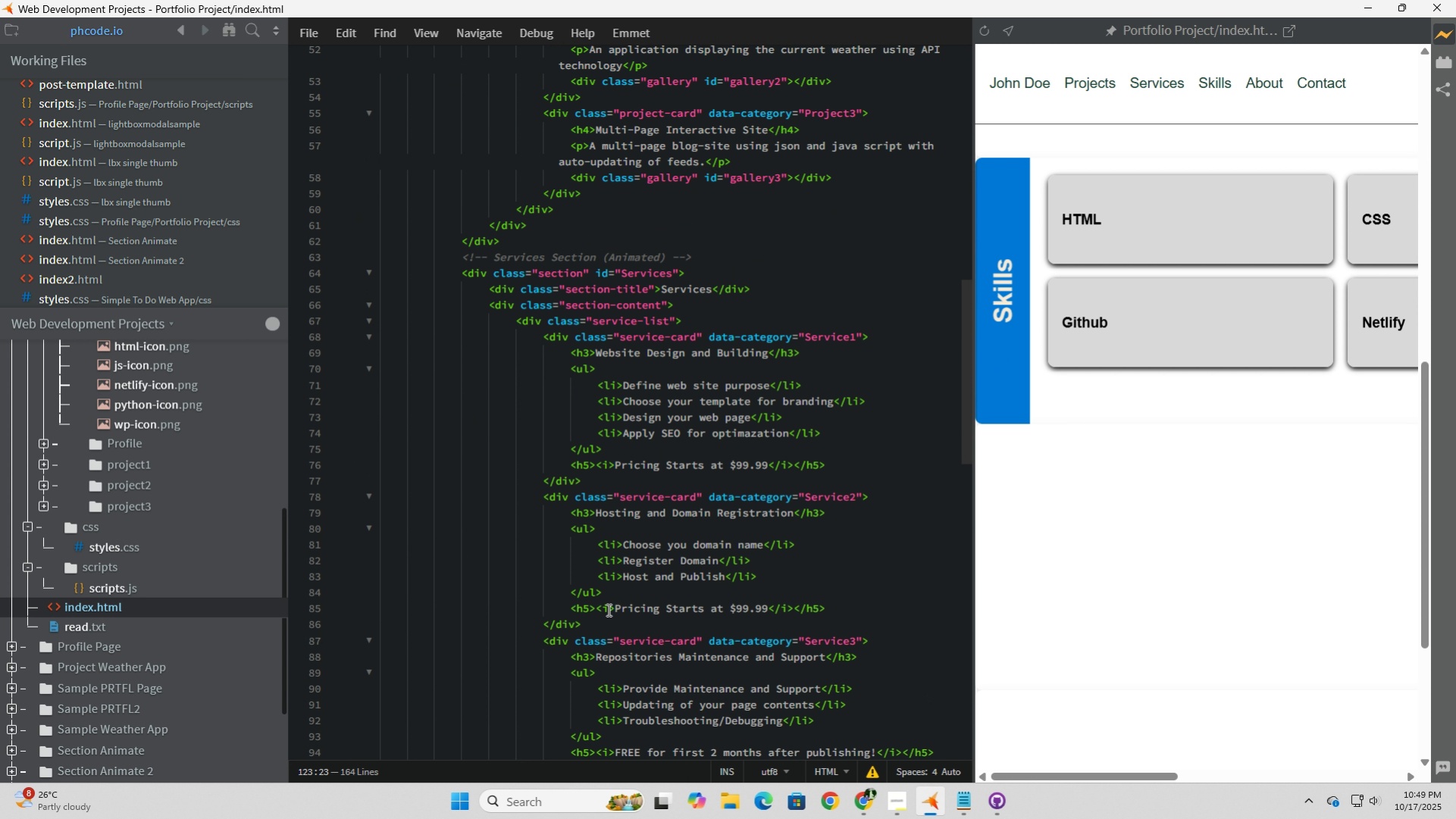 
scroll: coordinate [607, 609], scroll_direction: down, amount: 10.0
 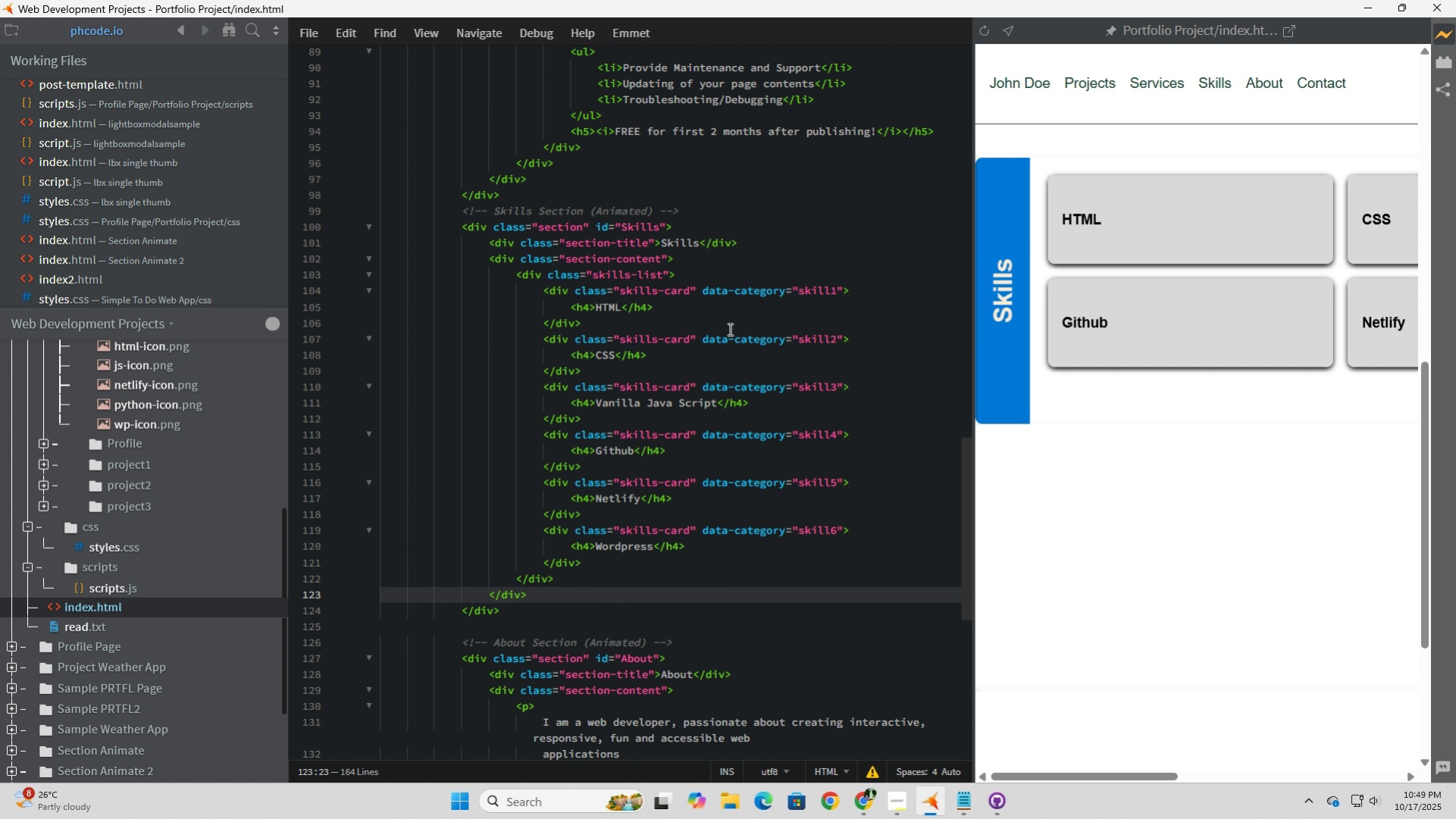 
left_click([731, 320])
 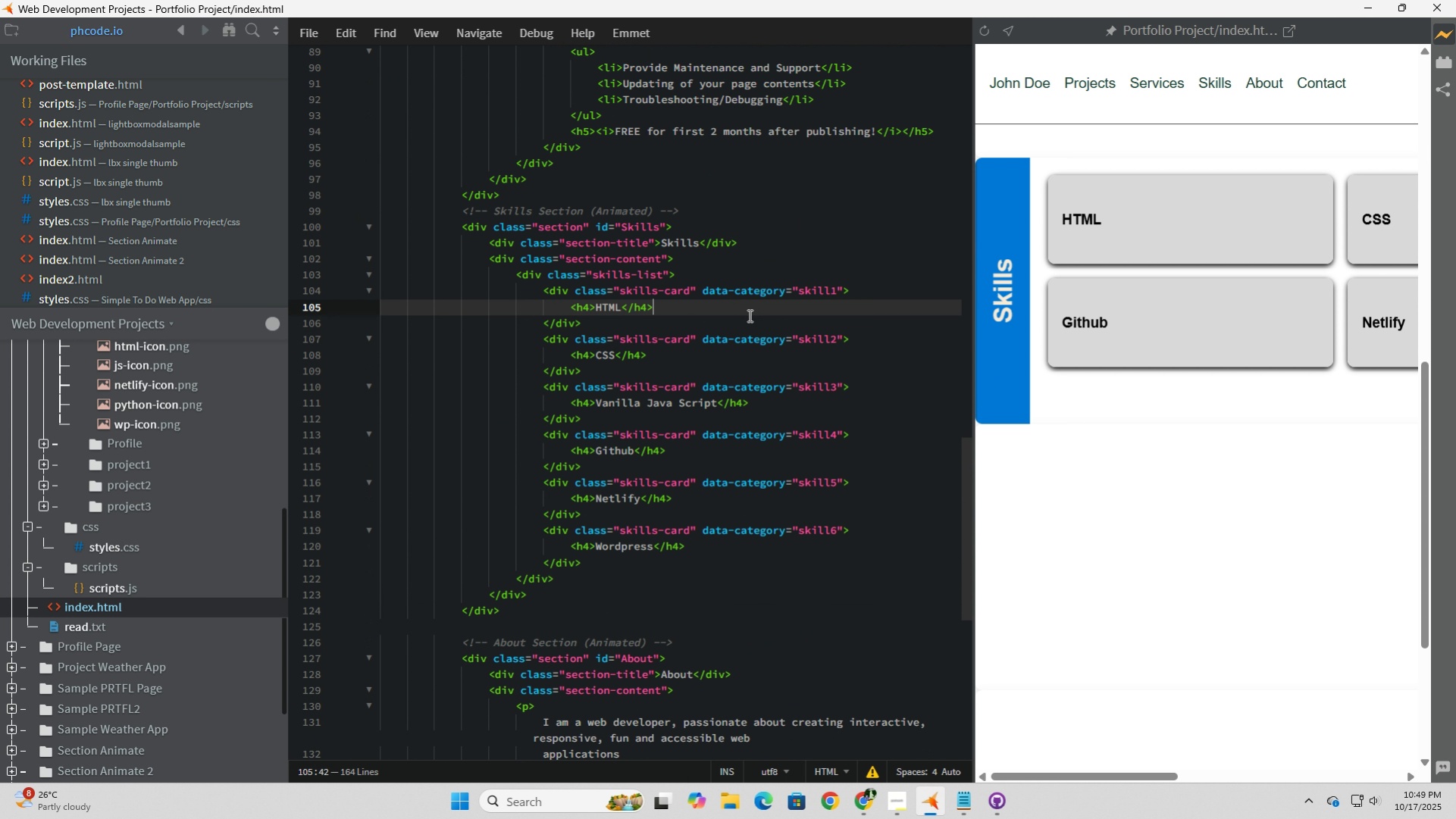 
left_click([748, 315])
 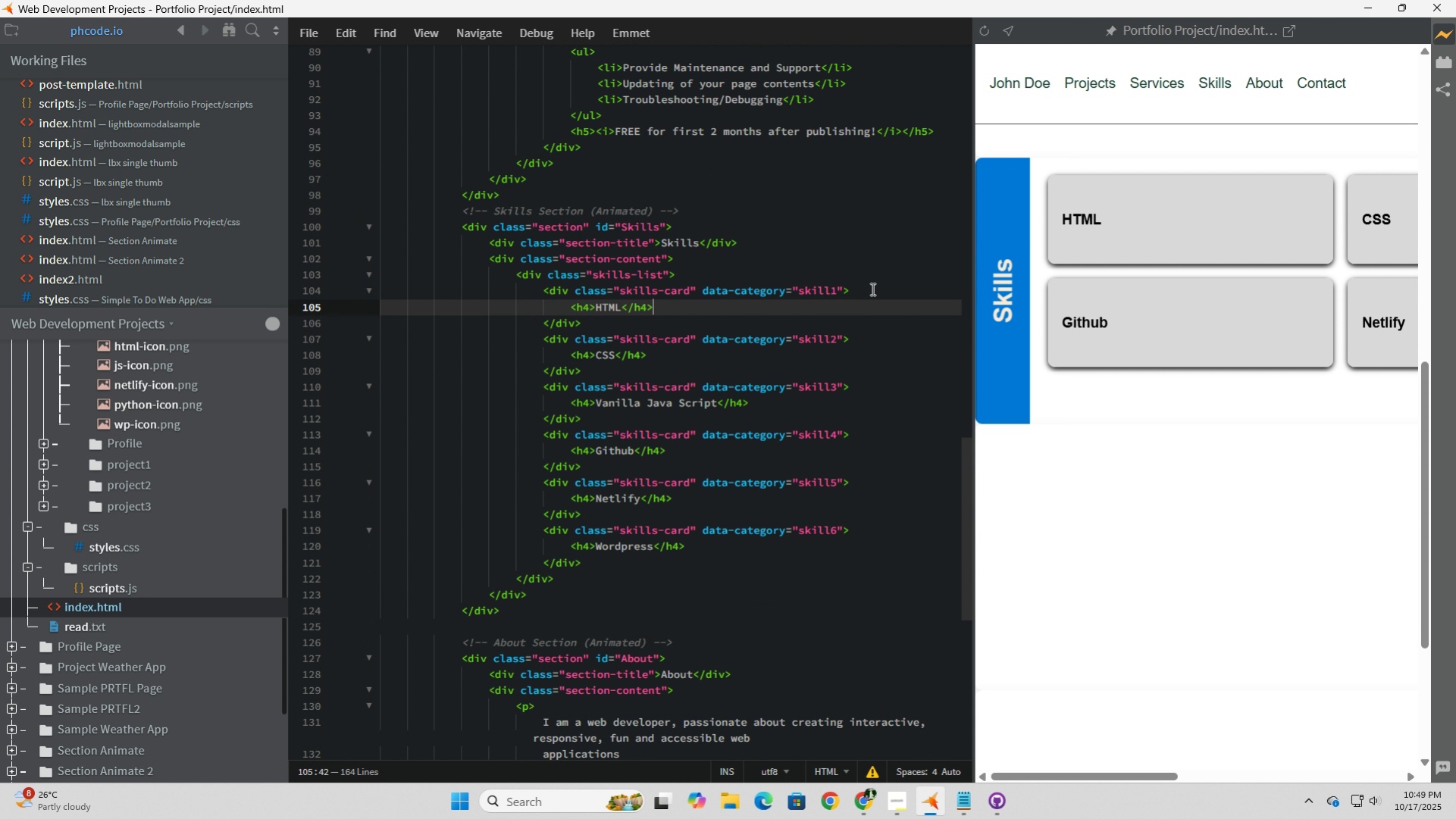 
left_click([871, 289])
 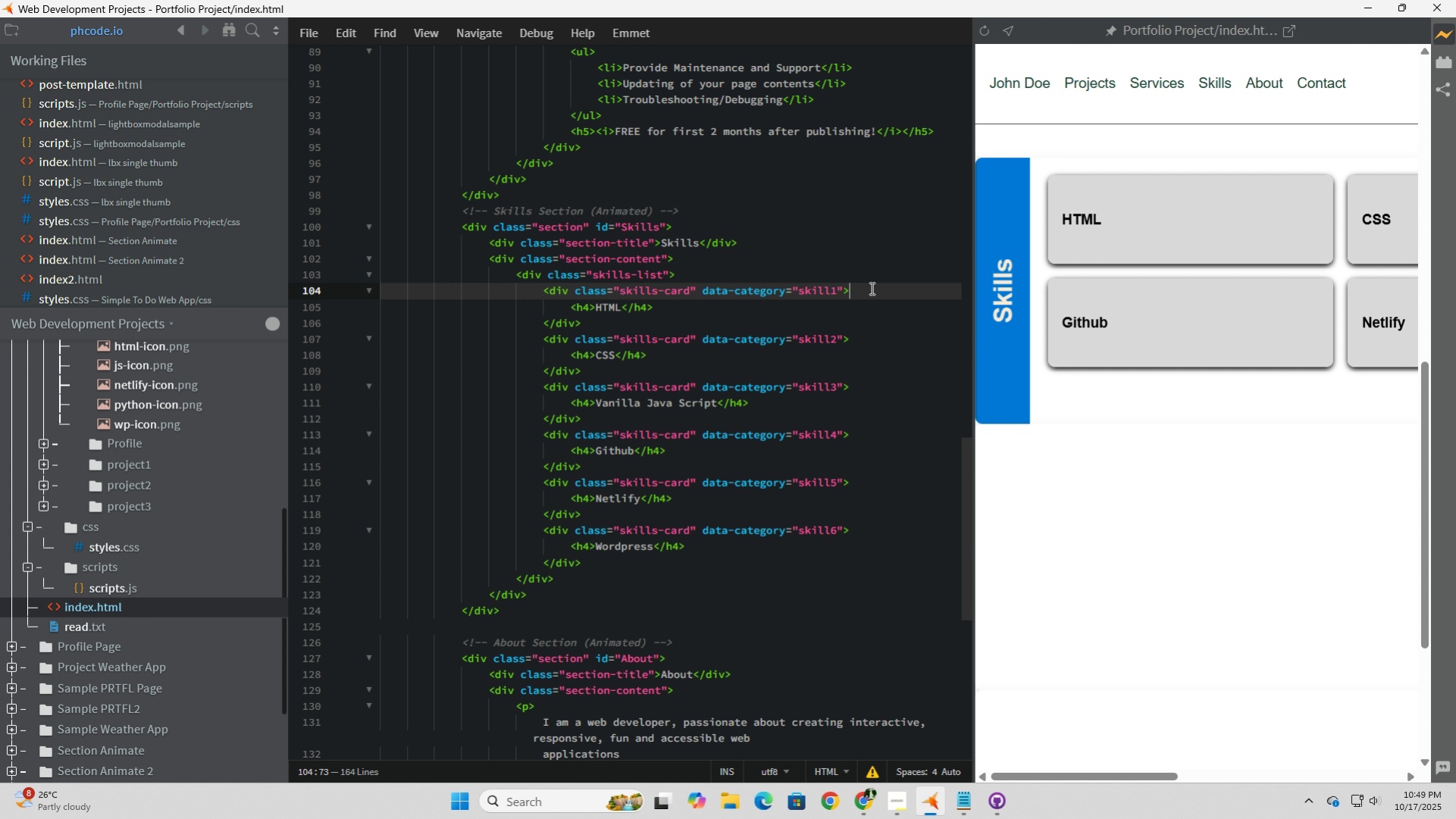 
key(Enter)
 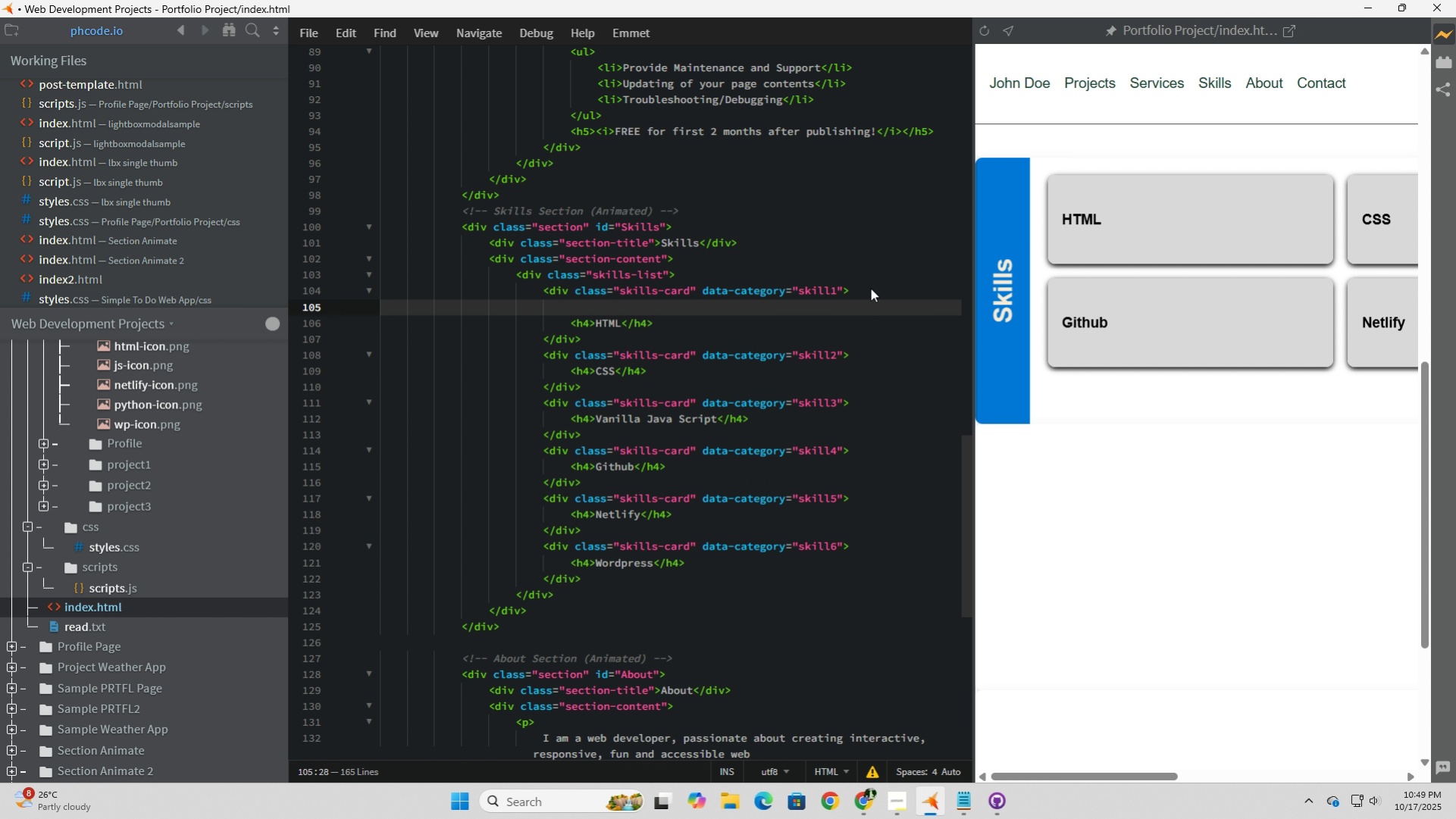 
type( <img>)
 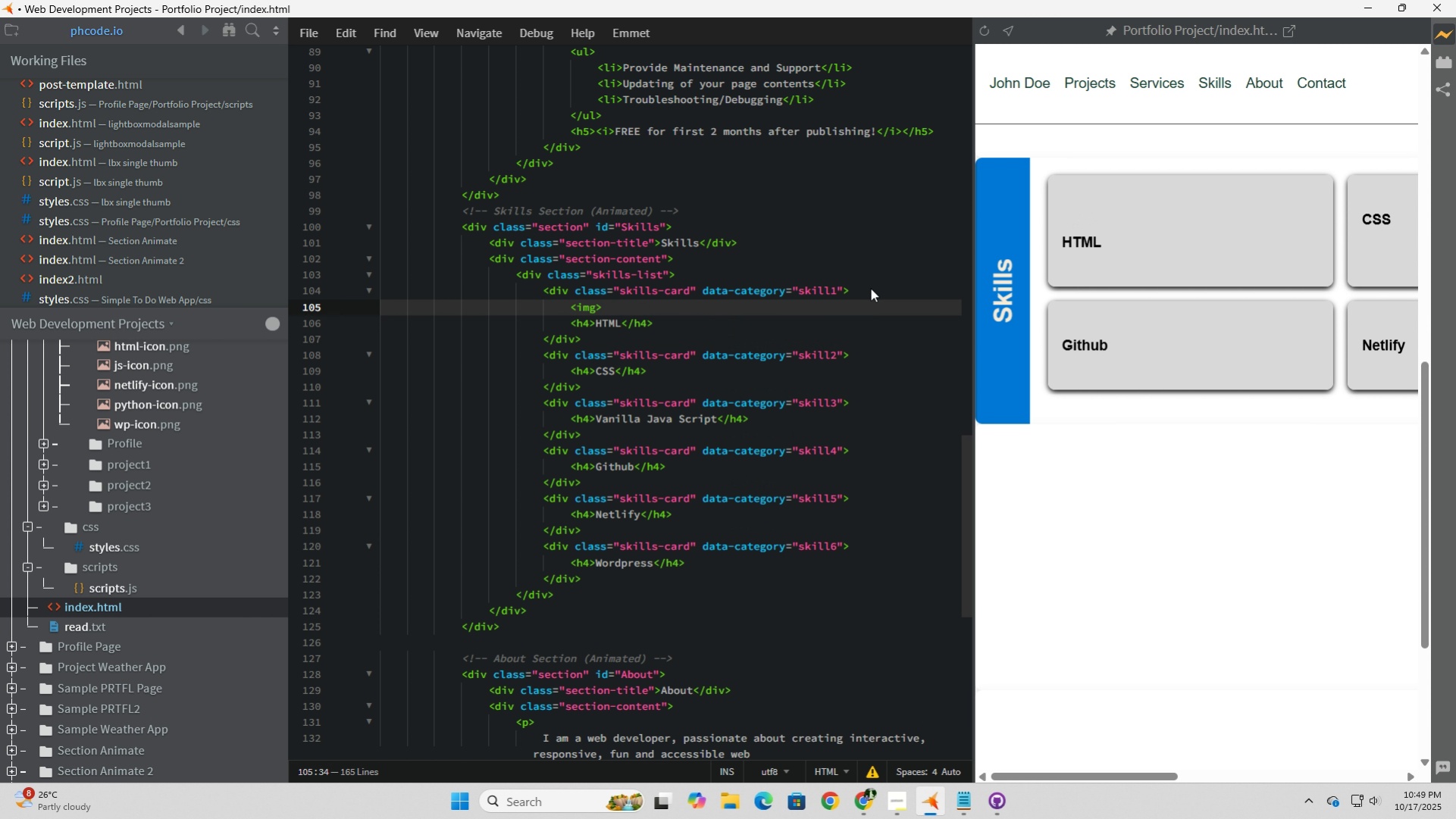 
scroll: coordinate [628, 509], scroll_direction: up, amount: 15.0
 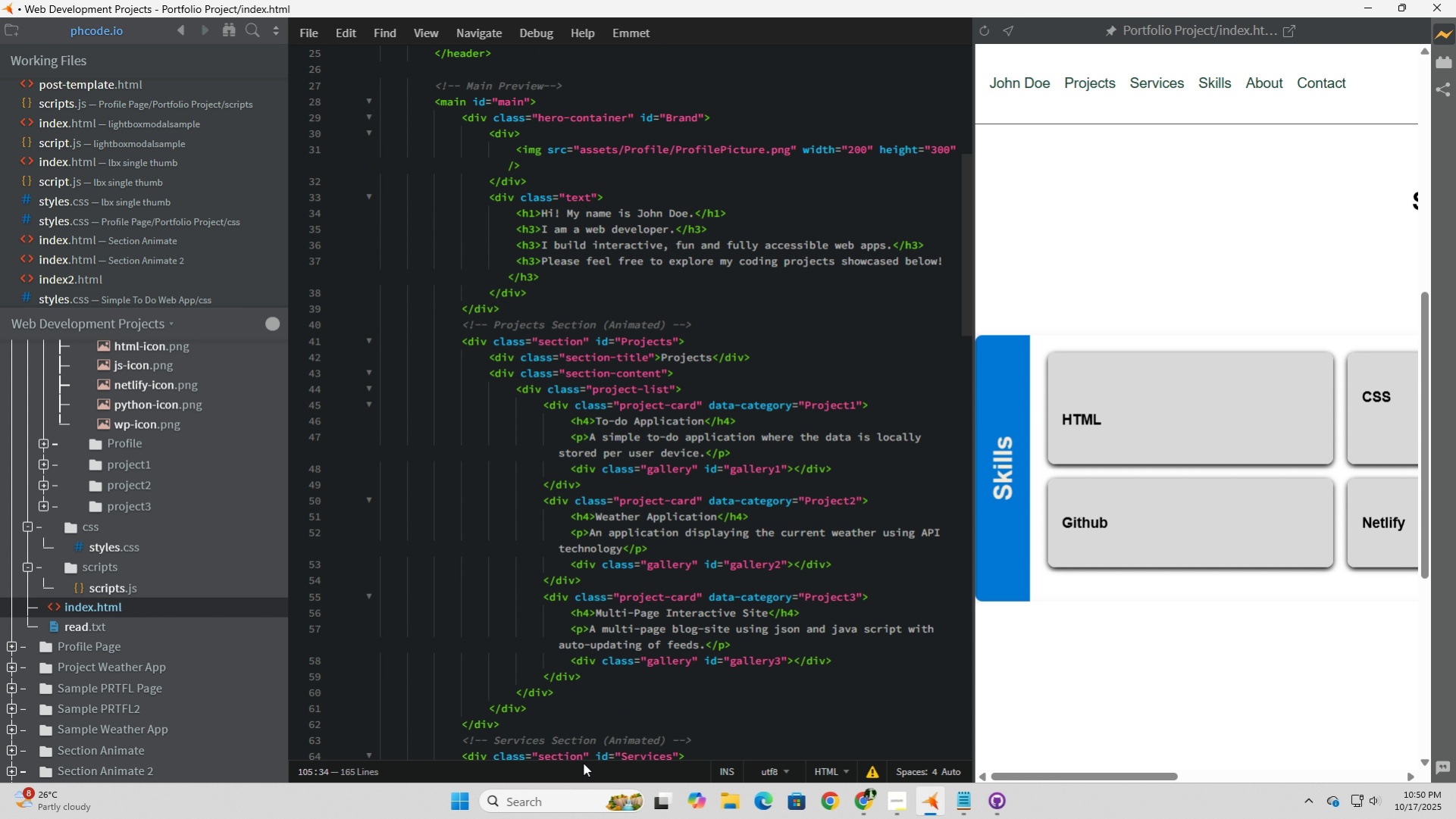 
wait(6.72)
 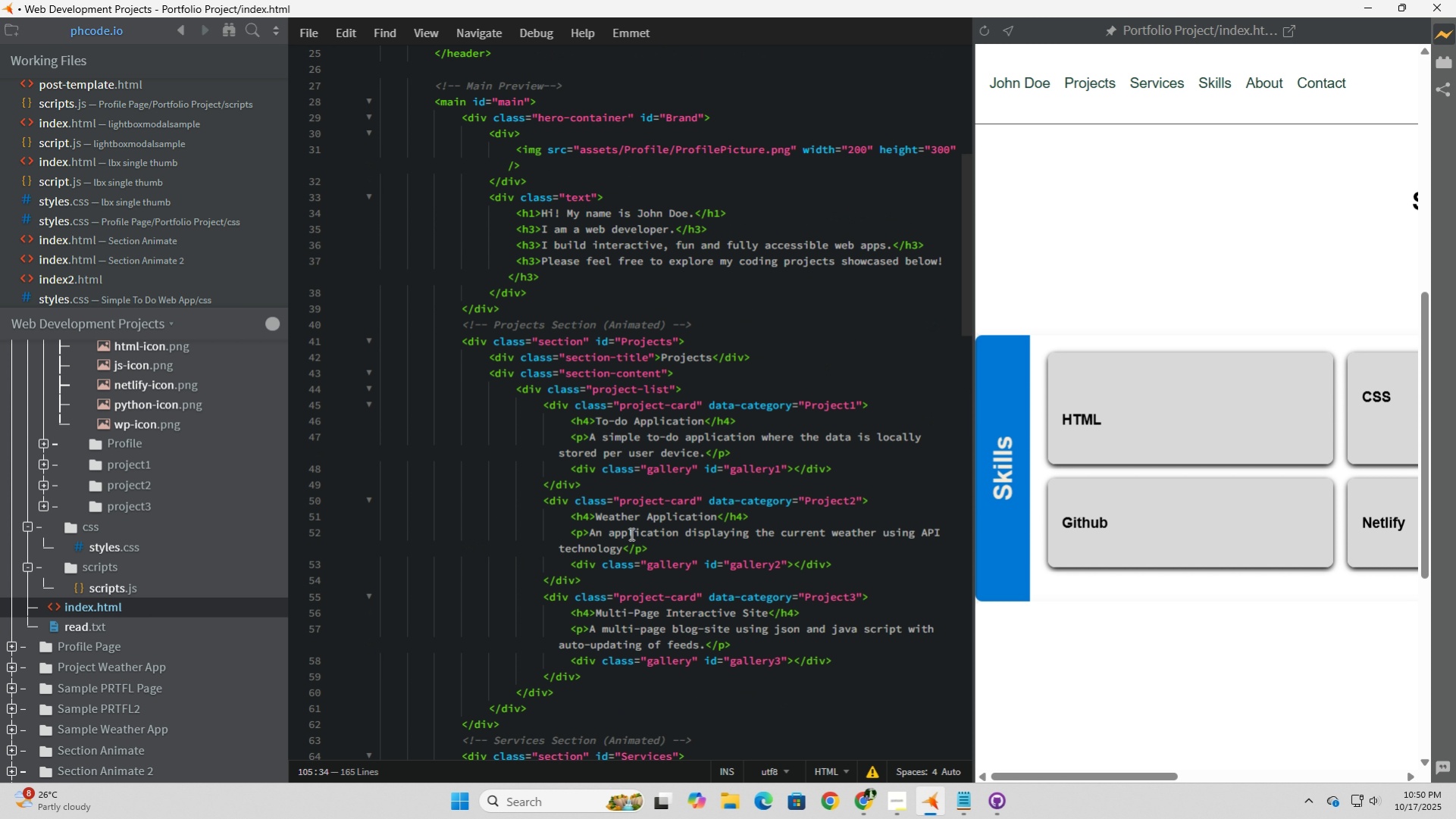 
left_click_drag(start_coordinate=[972, 275], to_coordinate=[979, 274])
 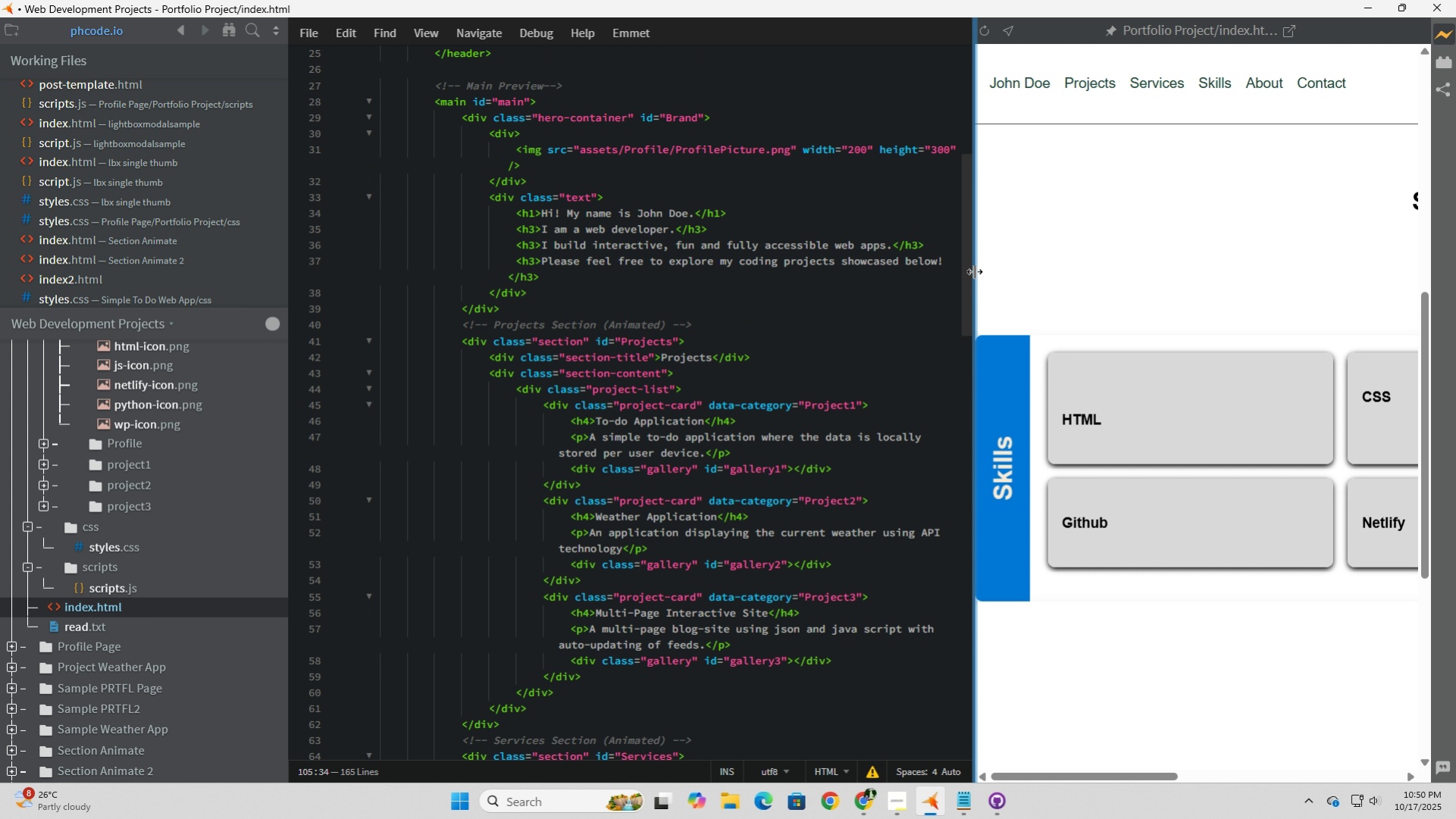 
left_click_drag(start_coordinate=[974, 271], to_coordinate=[1008, 273])
 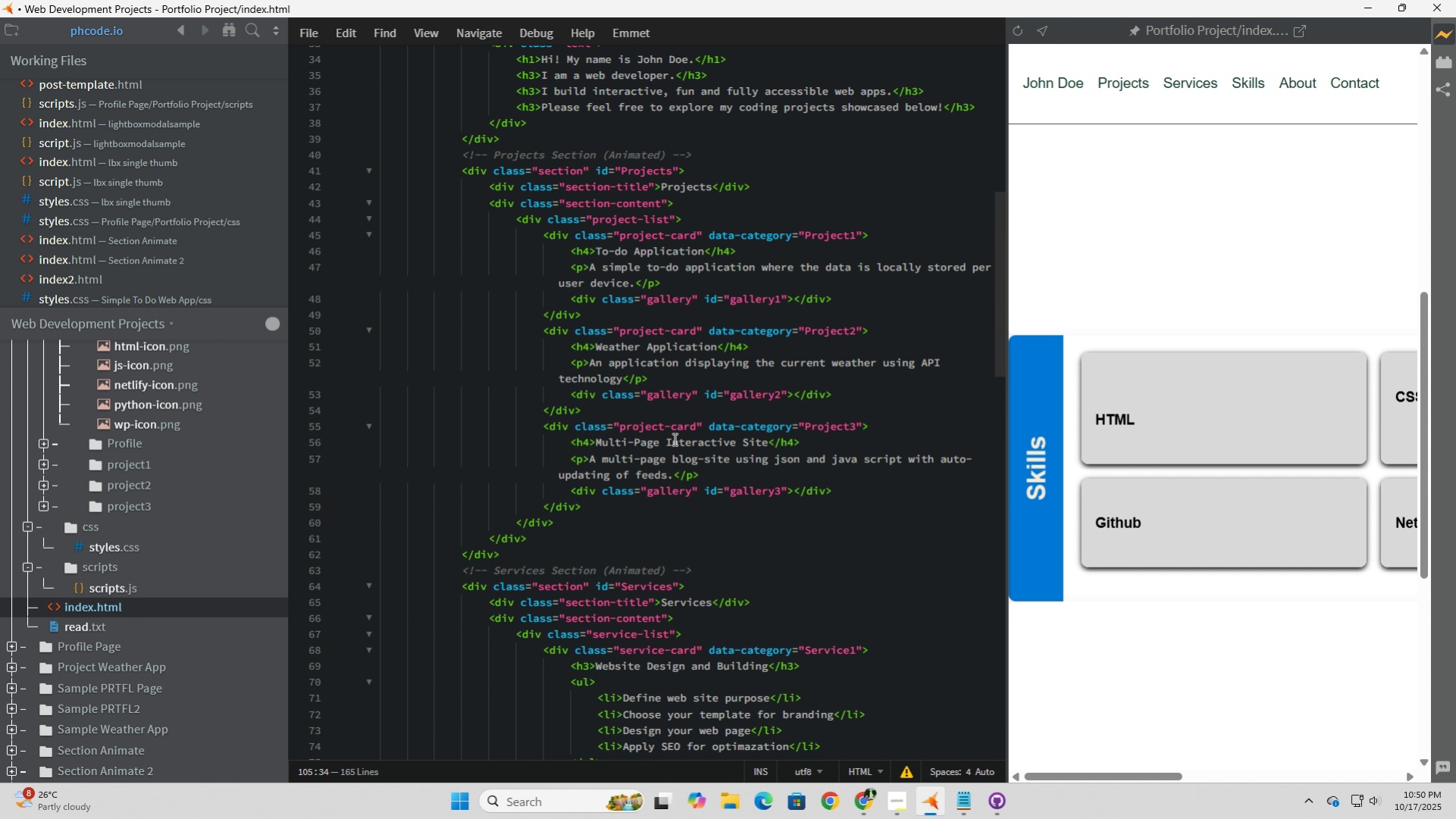 
wait(6.19)
 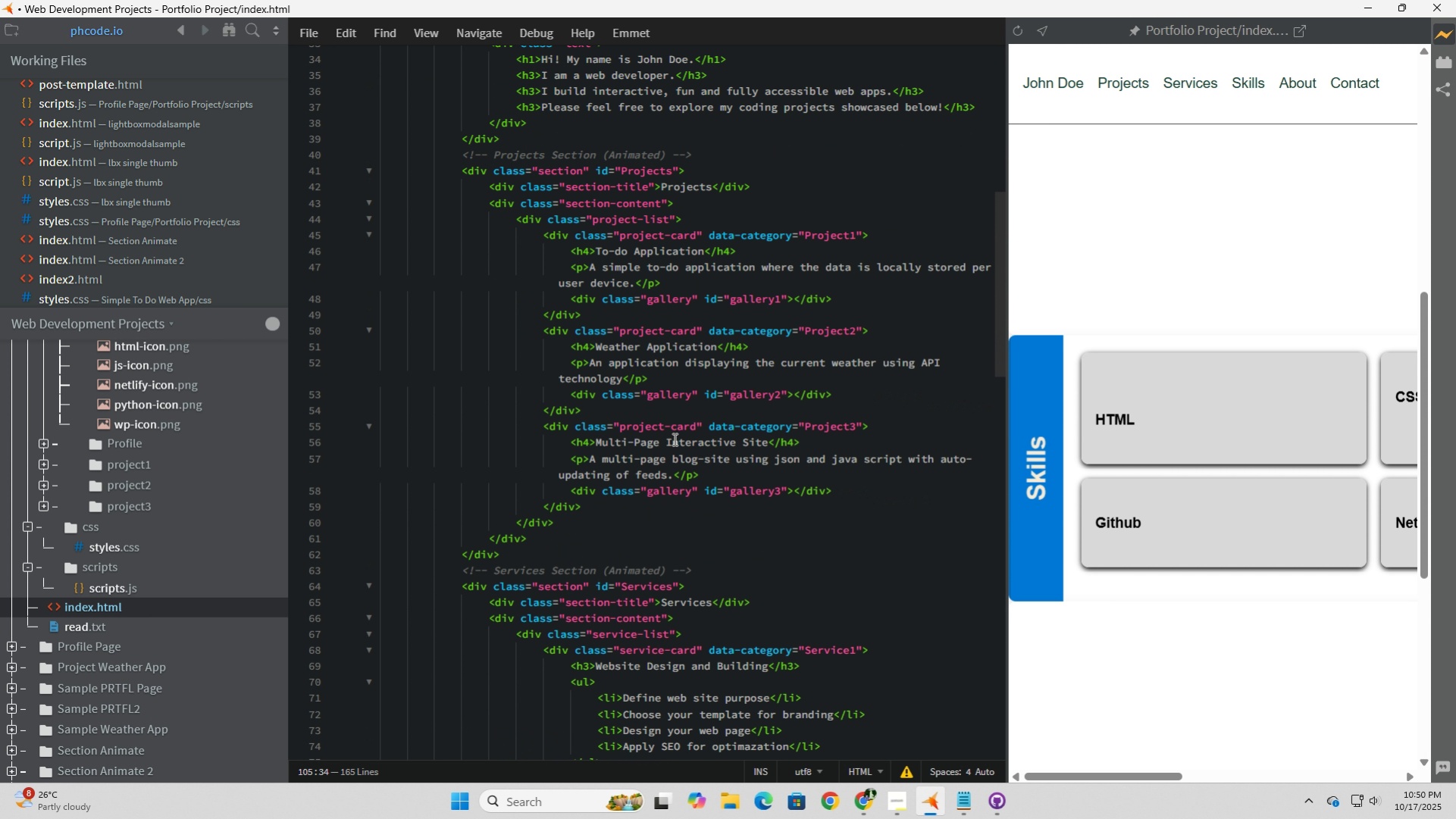 
scroll: coordinate [673, 439], scroll_direction: down, amount: 13.0
 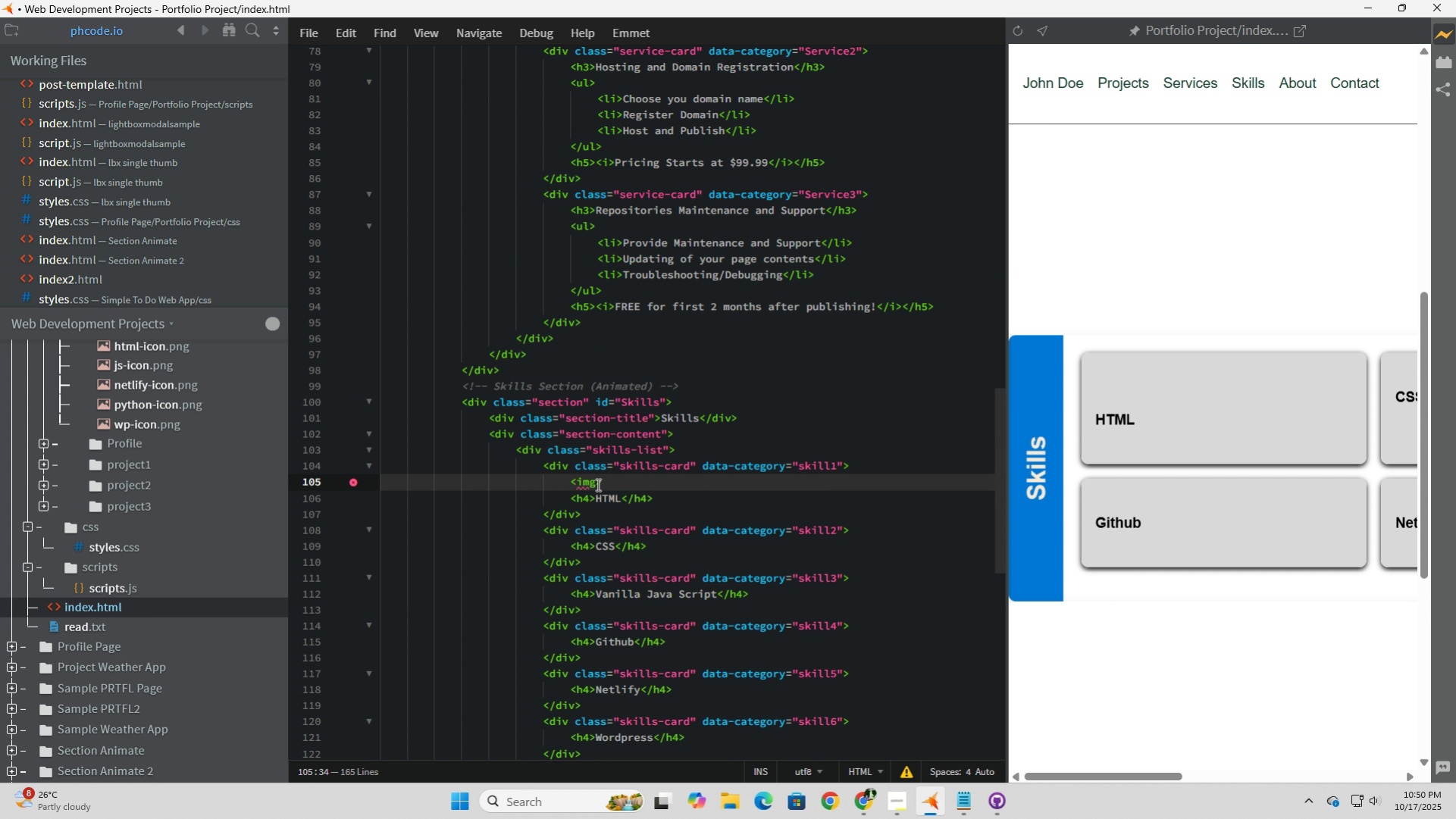 
left_click([596, 484])
 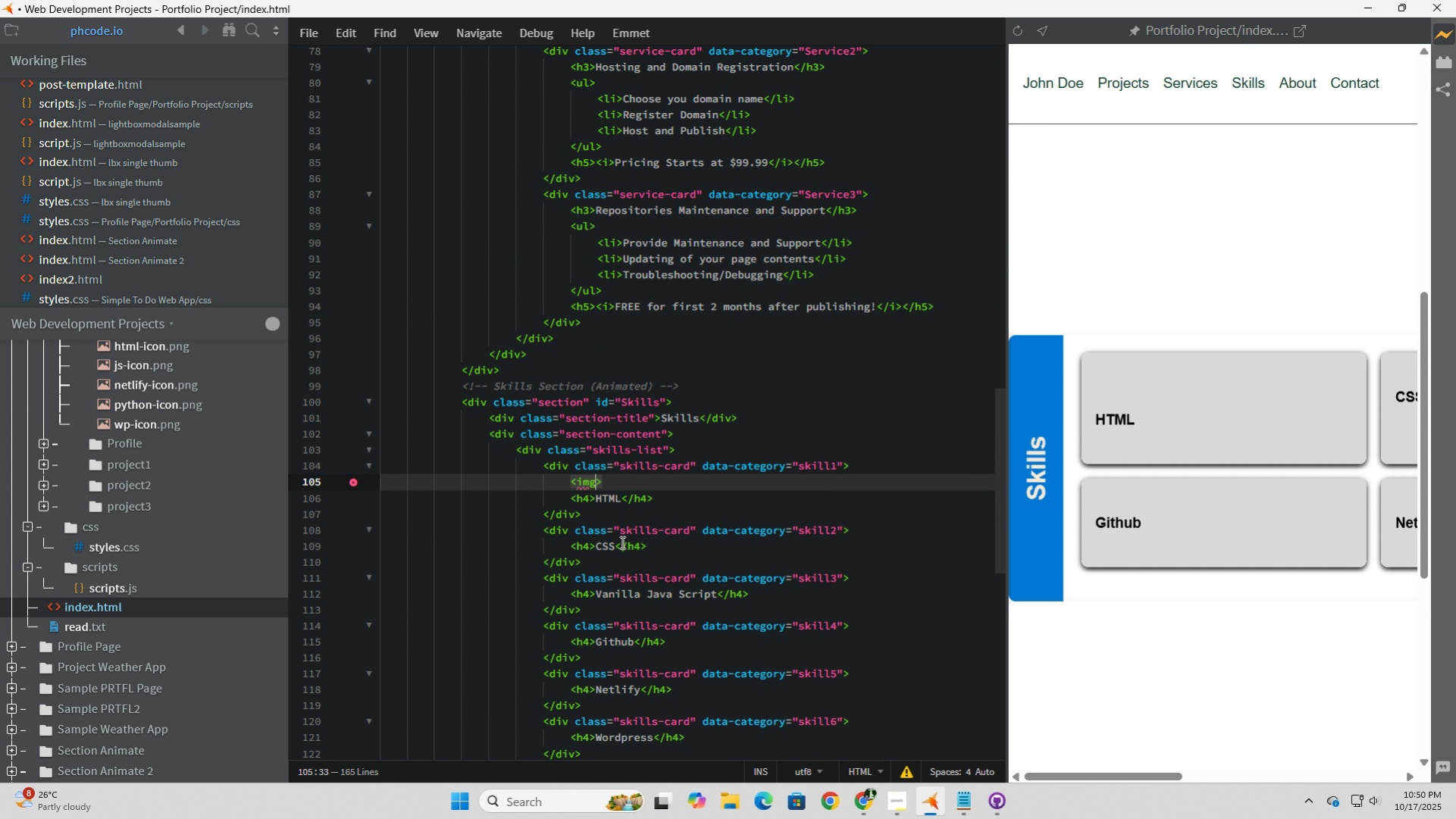 
type( src )
 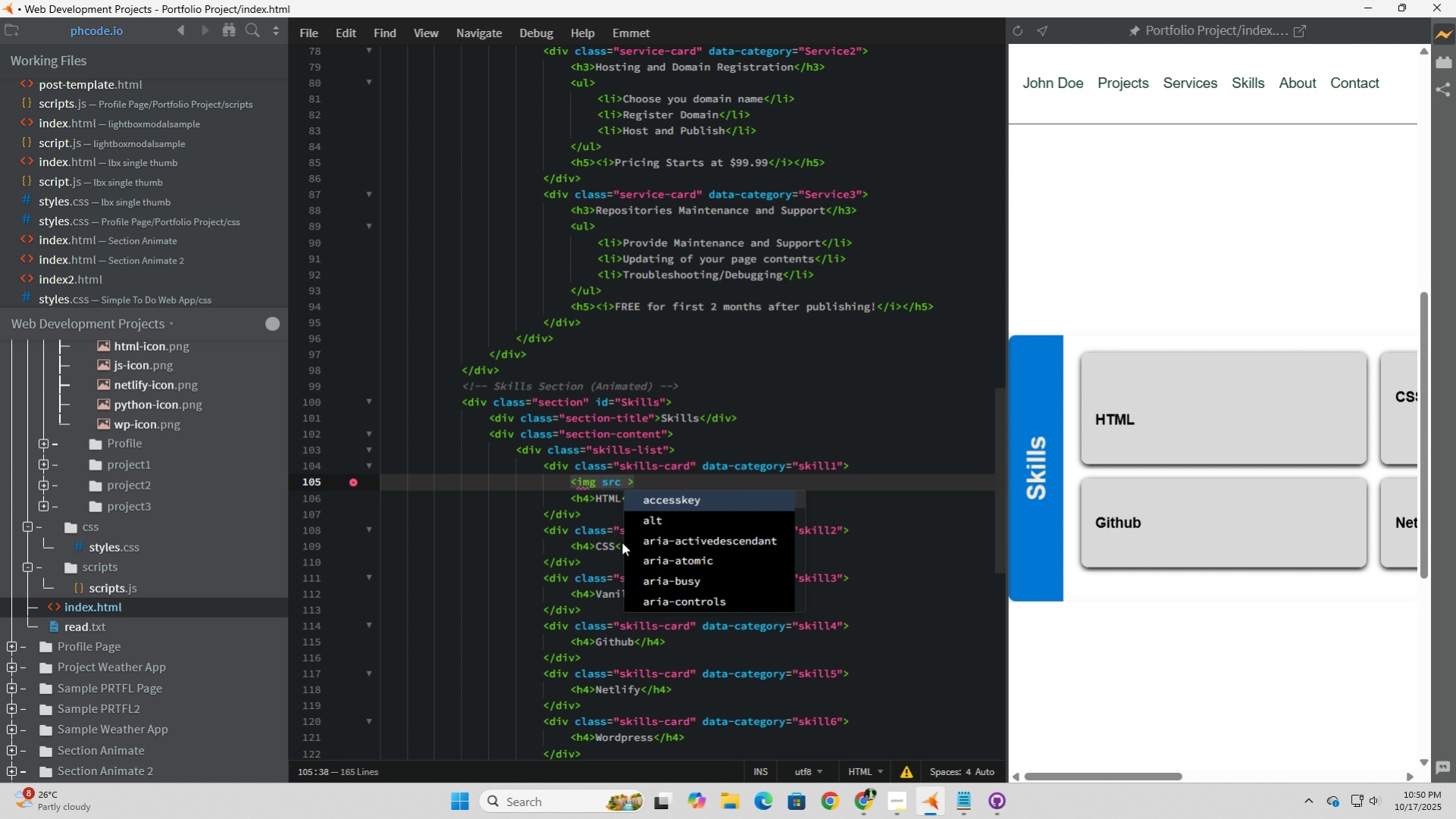 
key(Backspace)
 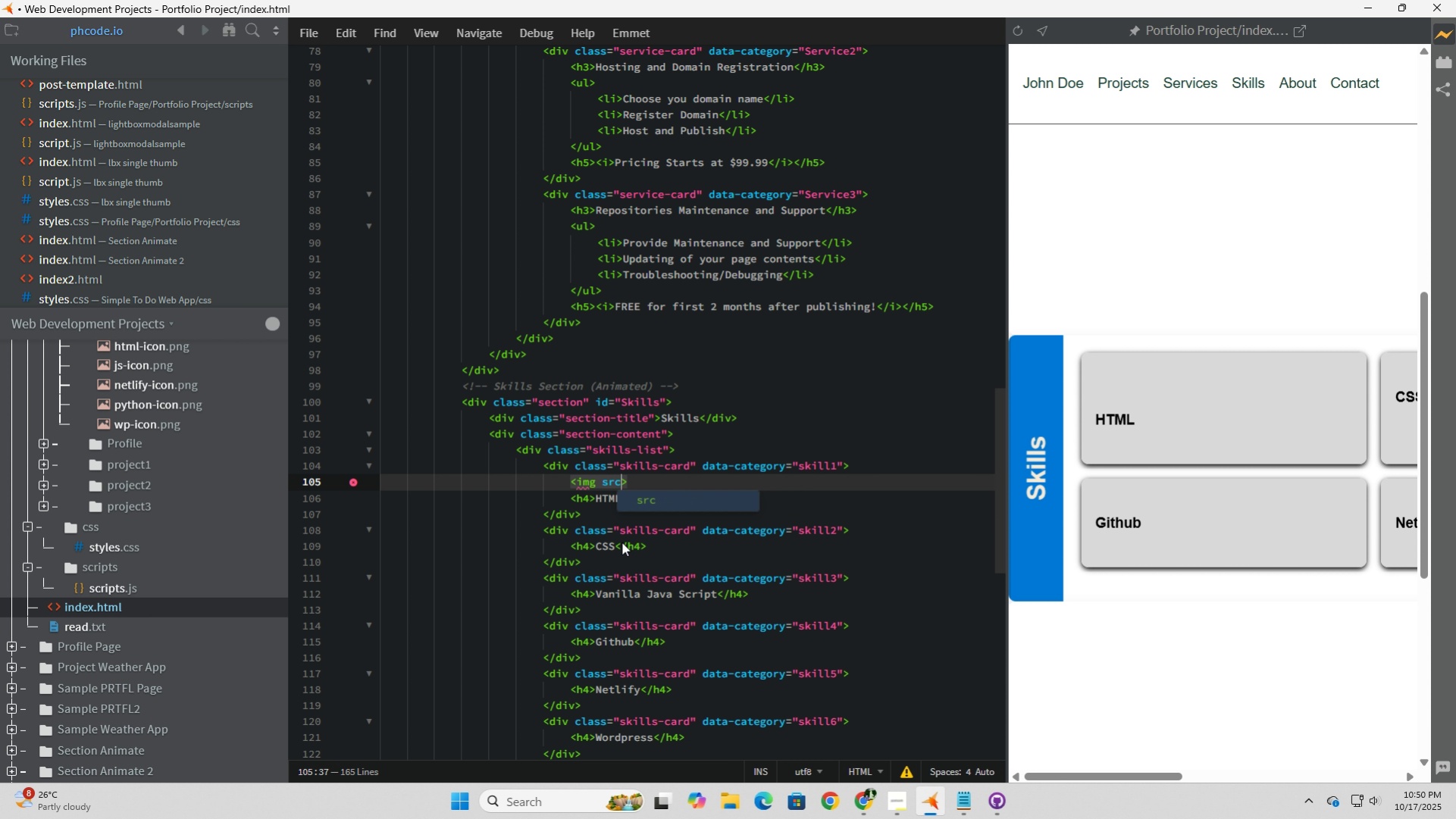 
key(Equal)
 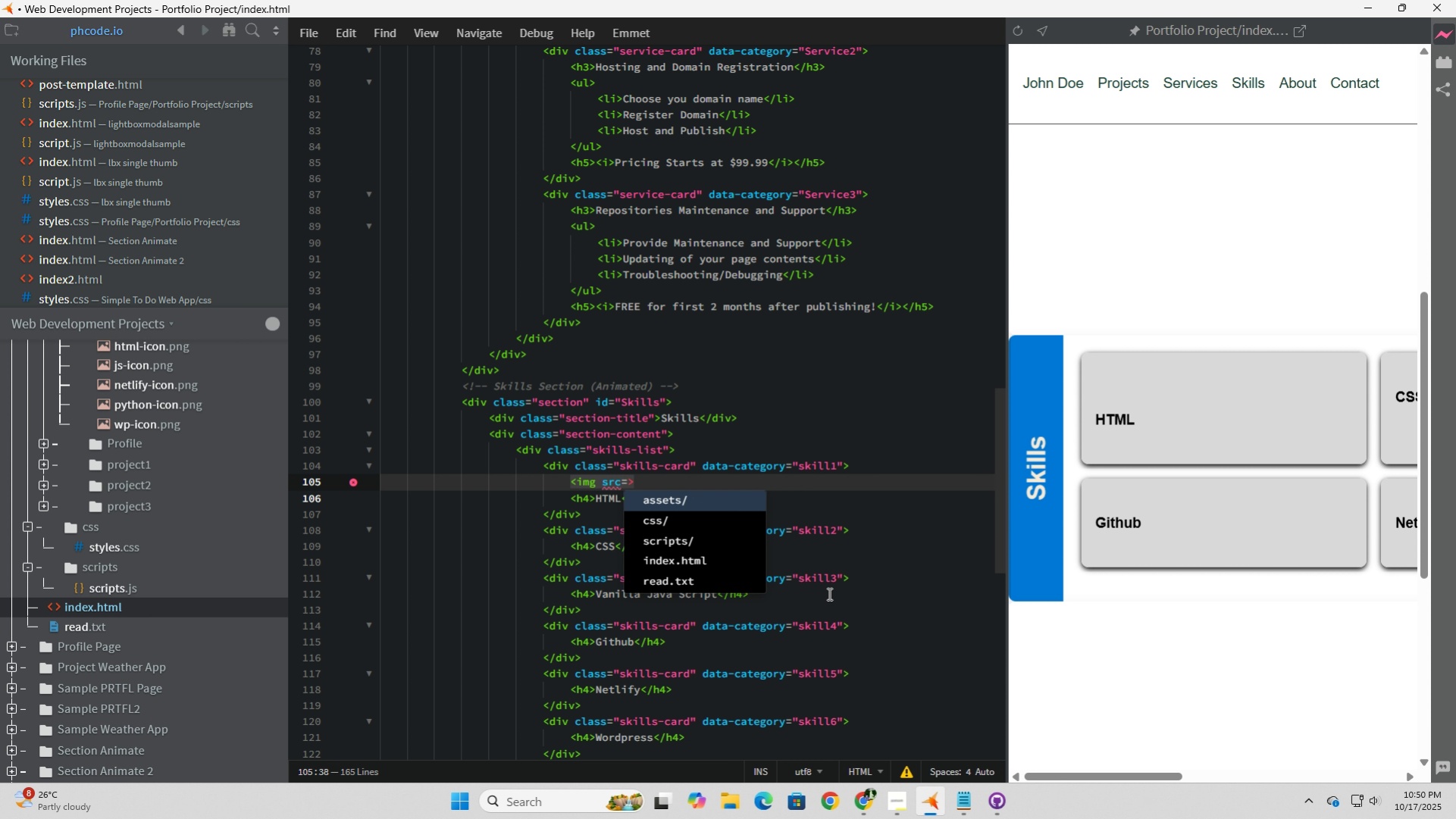 
key(Tab)
 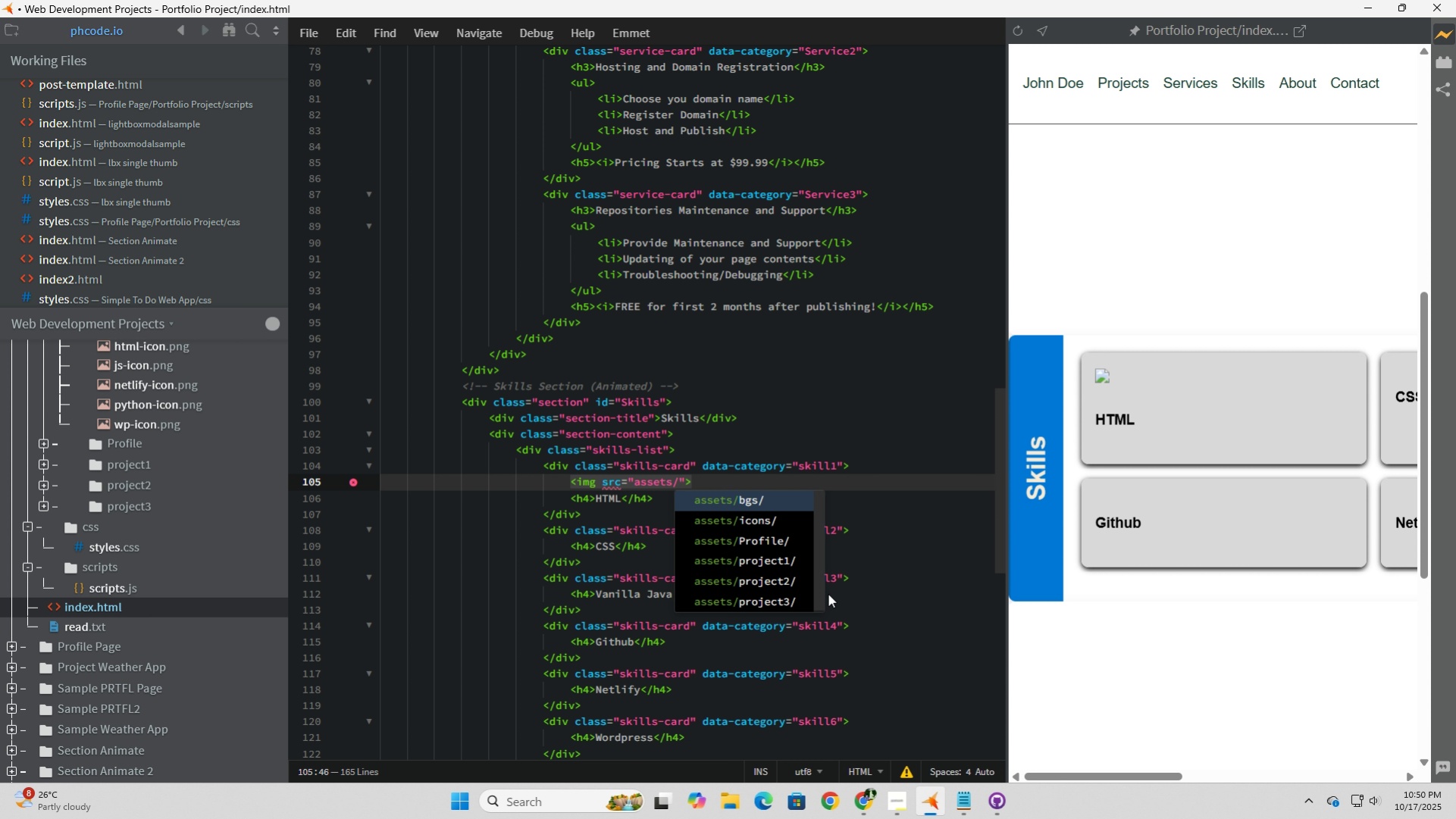 
key(ArrowDown)
 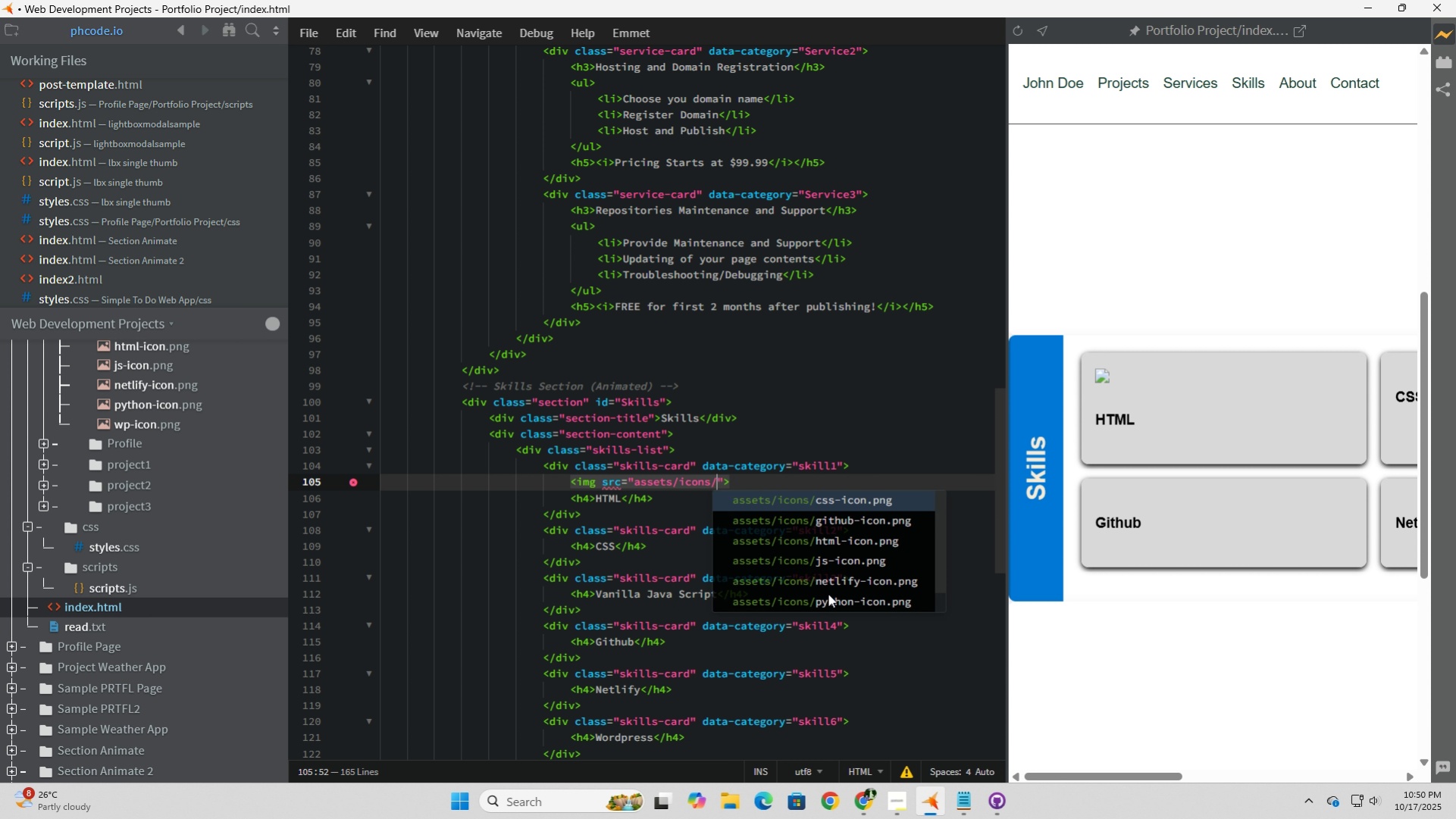 
key(Tab)
 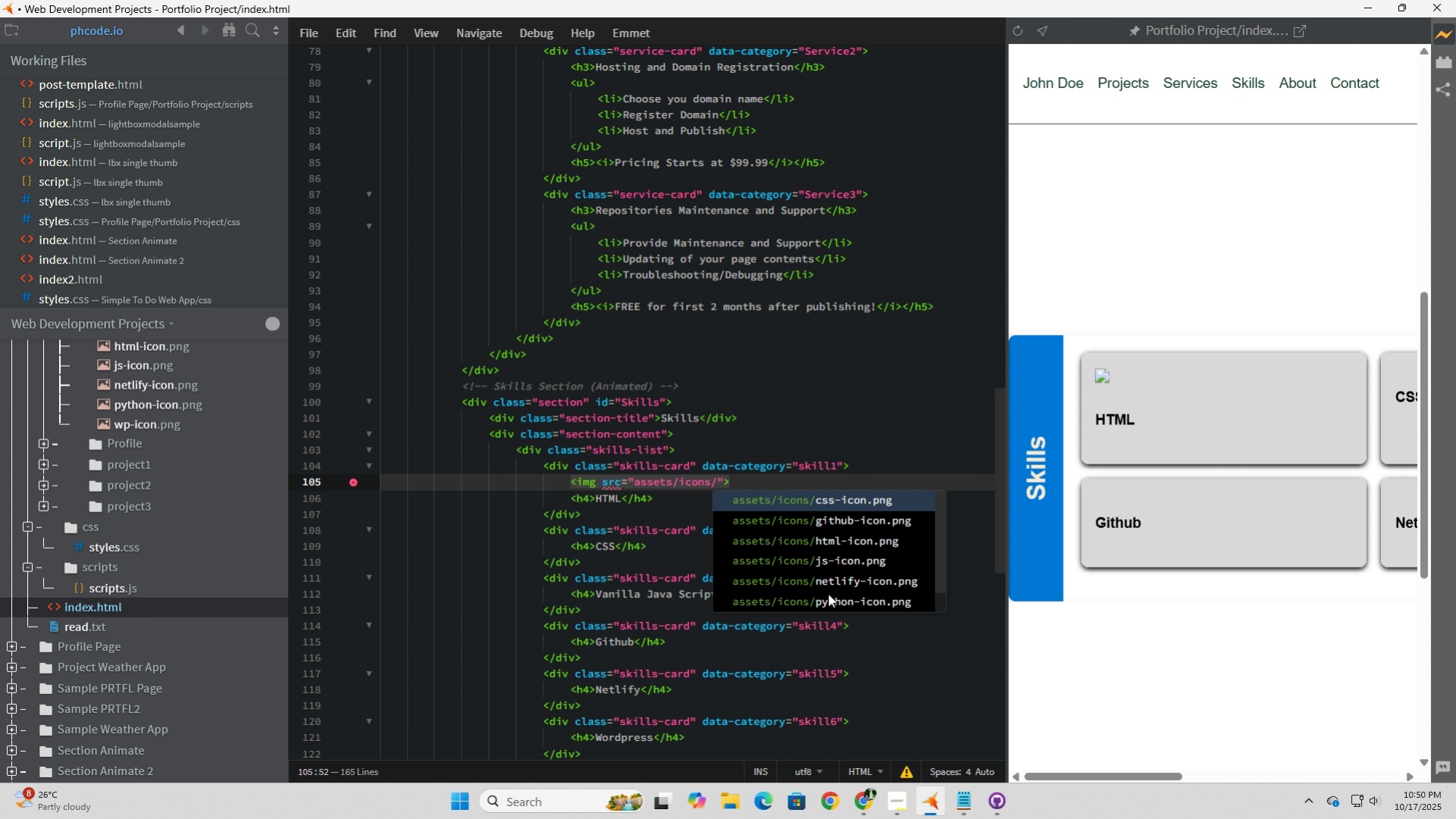 
key(ArrowDown)
 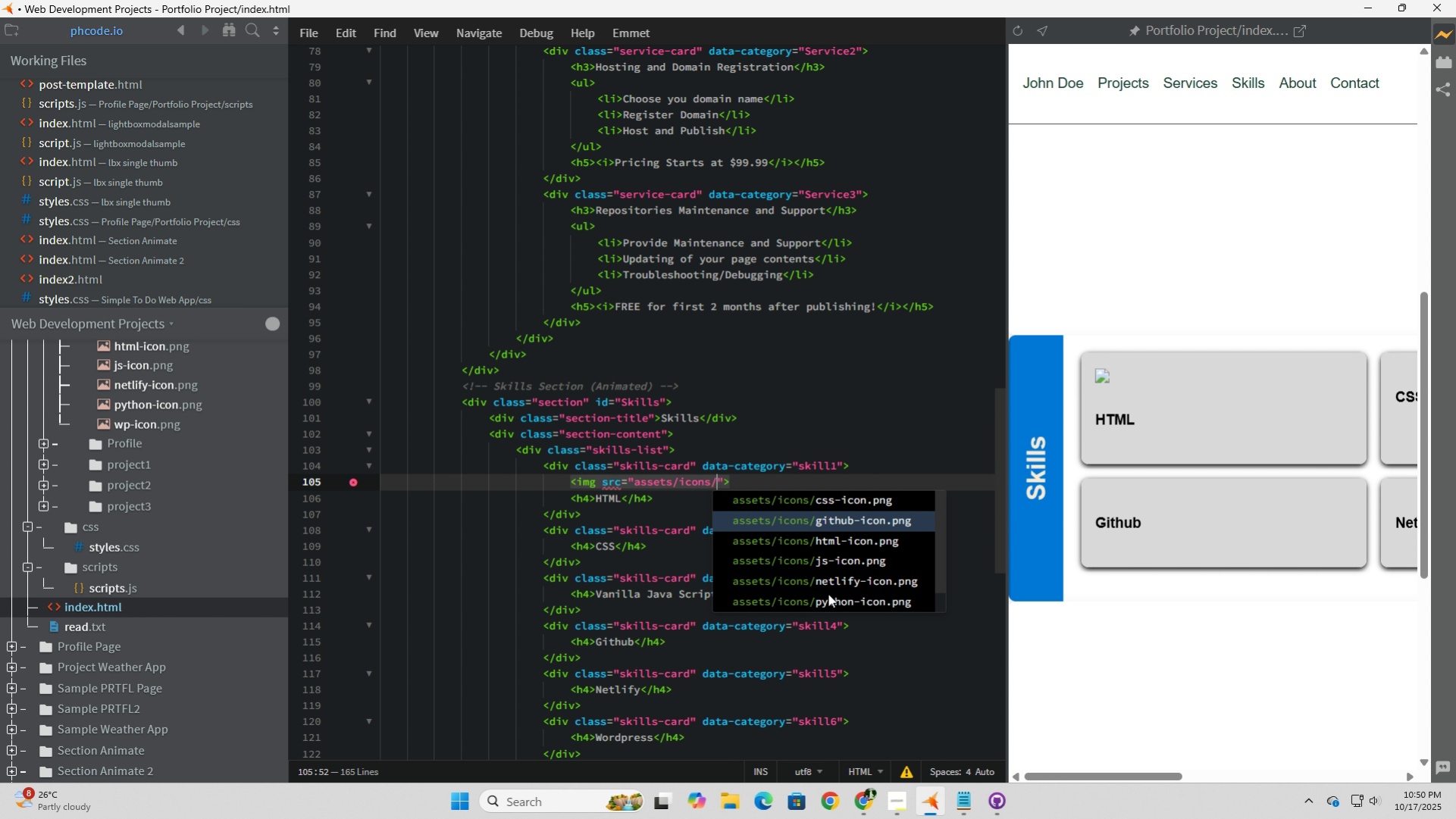 
key(ArrowDown)
 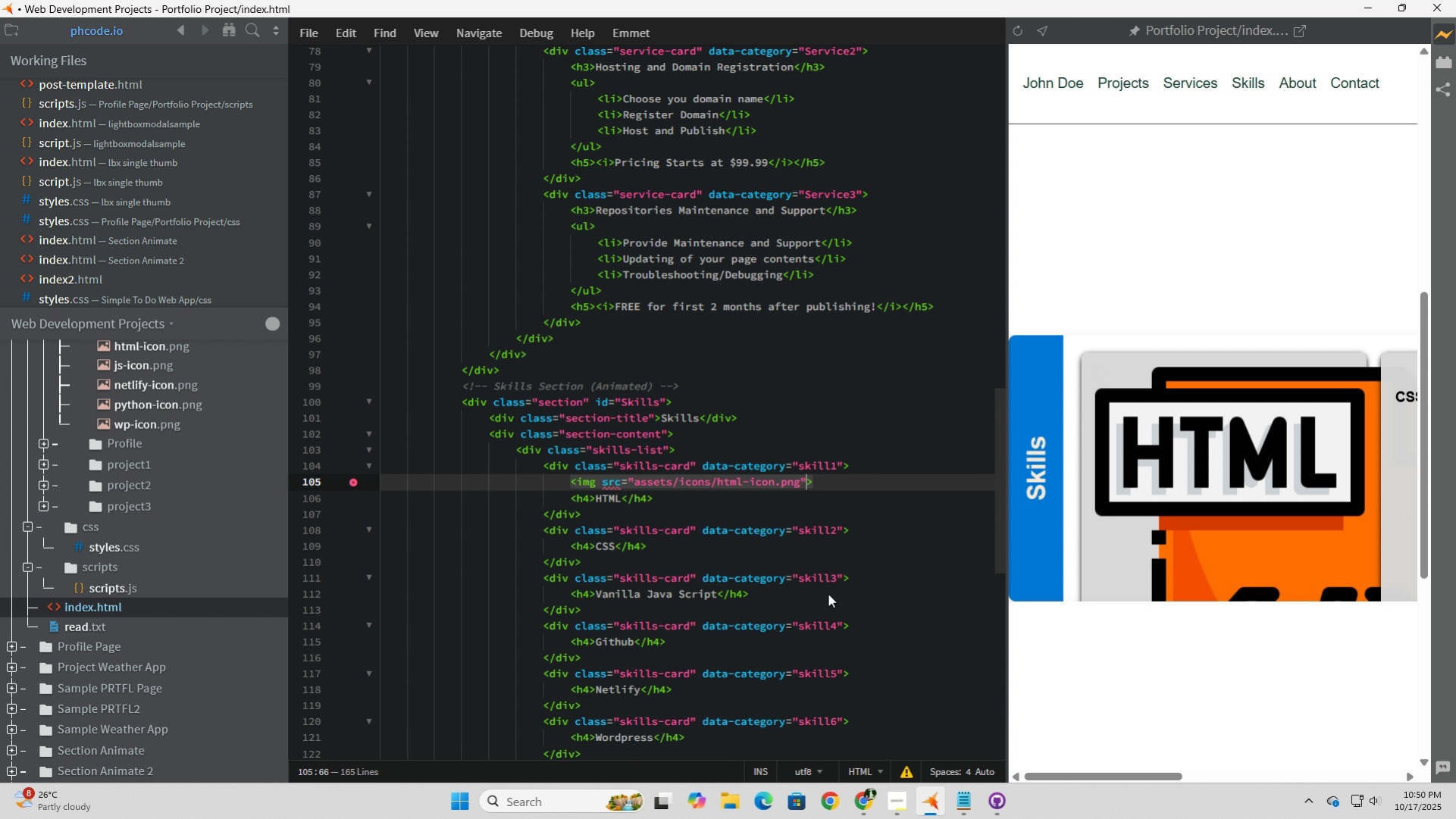 
key(Tab)
 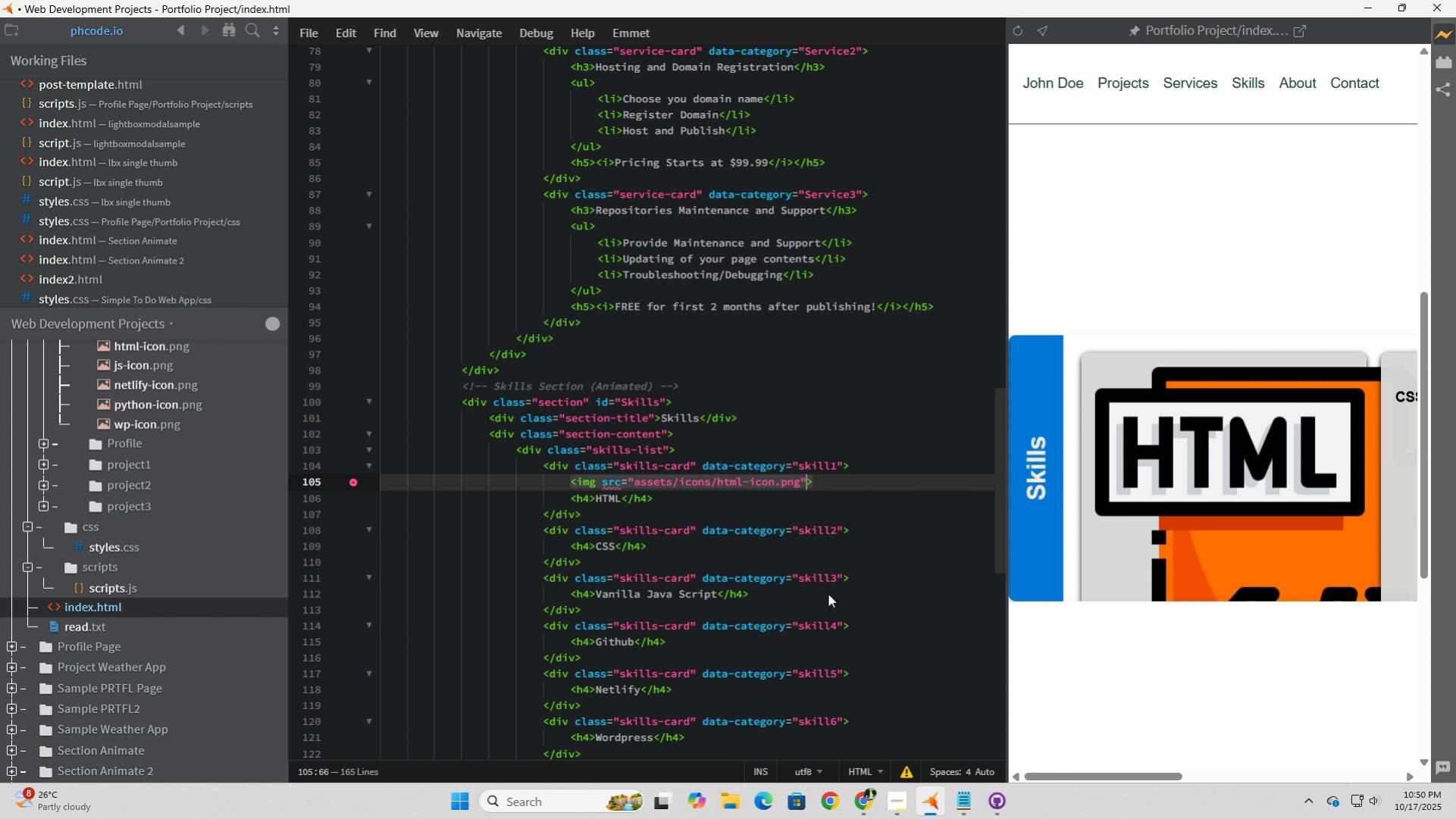 
key(Space)
 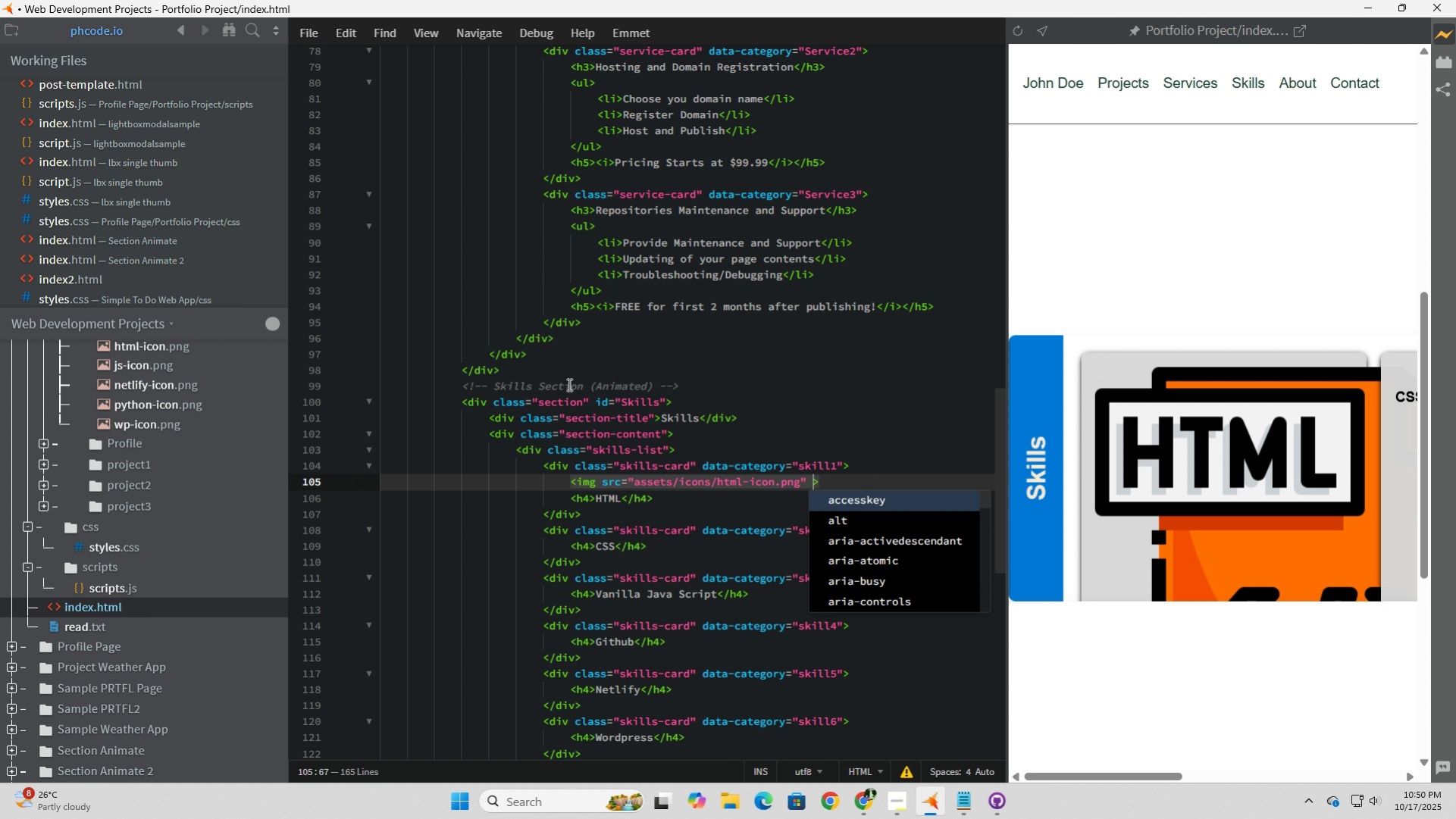 
scroll: coordinate [568, 384], scroll_direction: up, amount: 7.0
 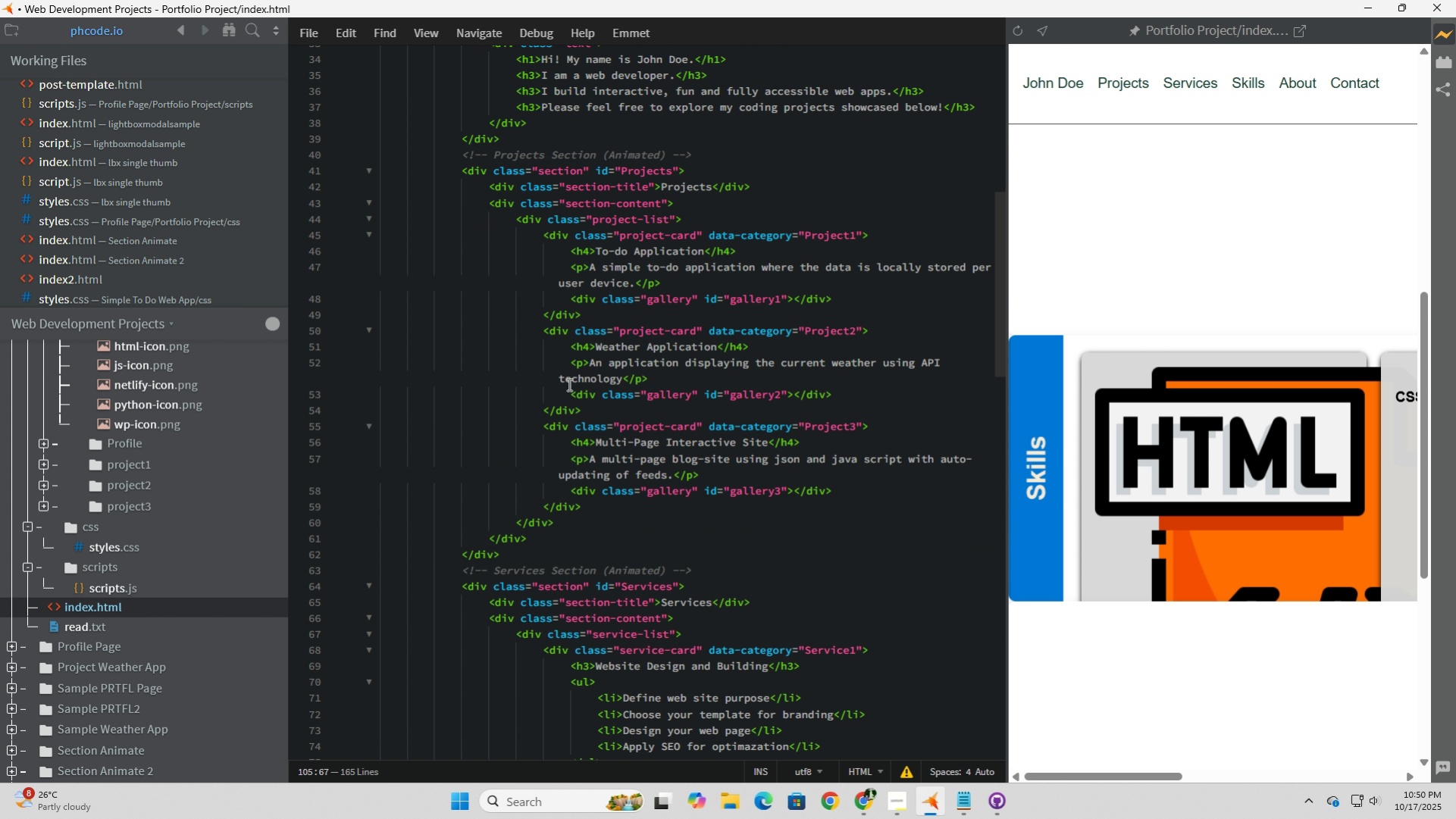 
scroll: coordinate [568, 384], scroll_direction: down, amount: 14.0
 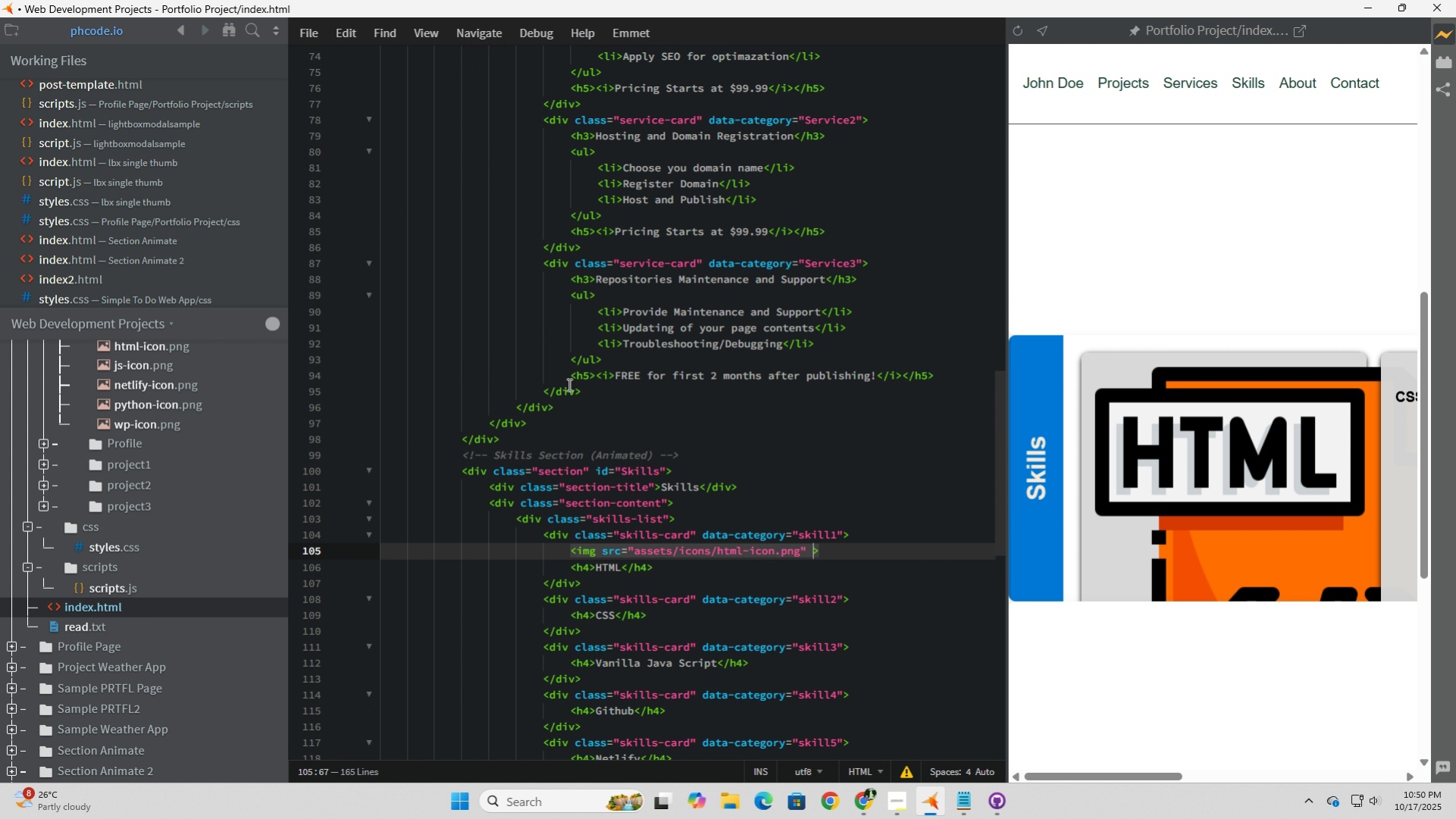 
type(width)
 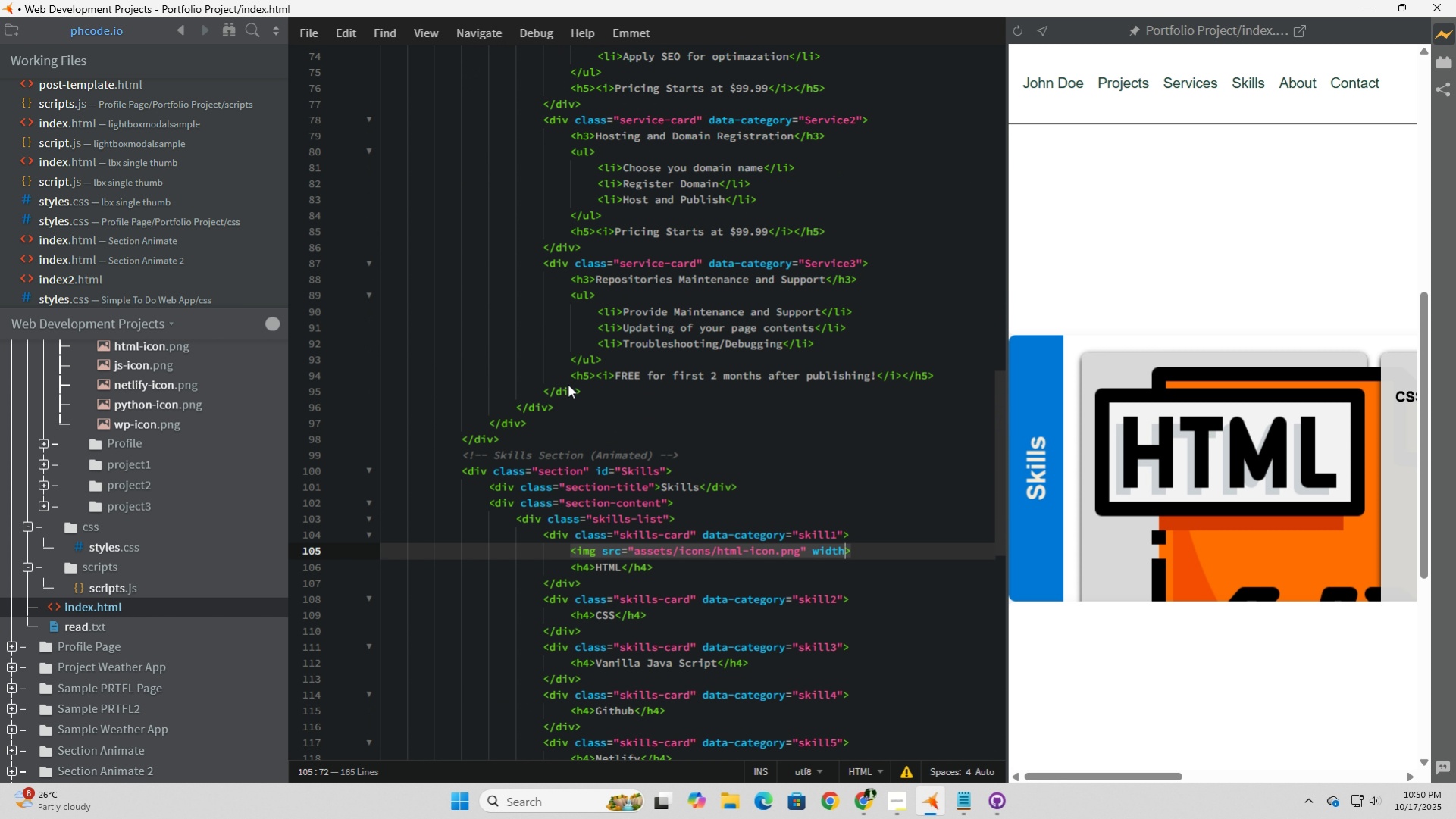 
key(Equal)
 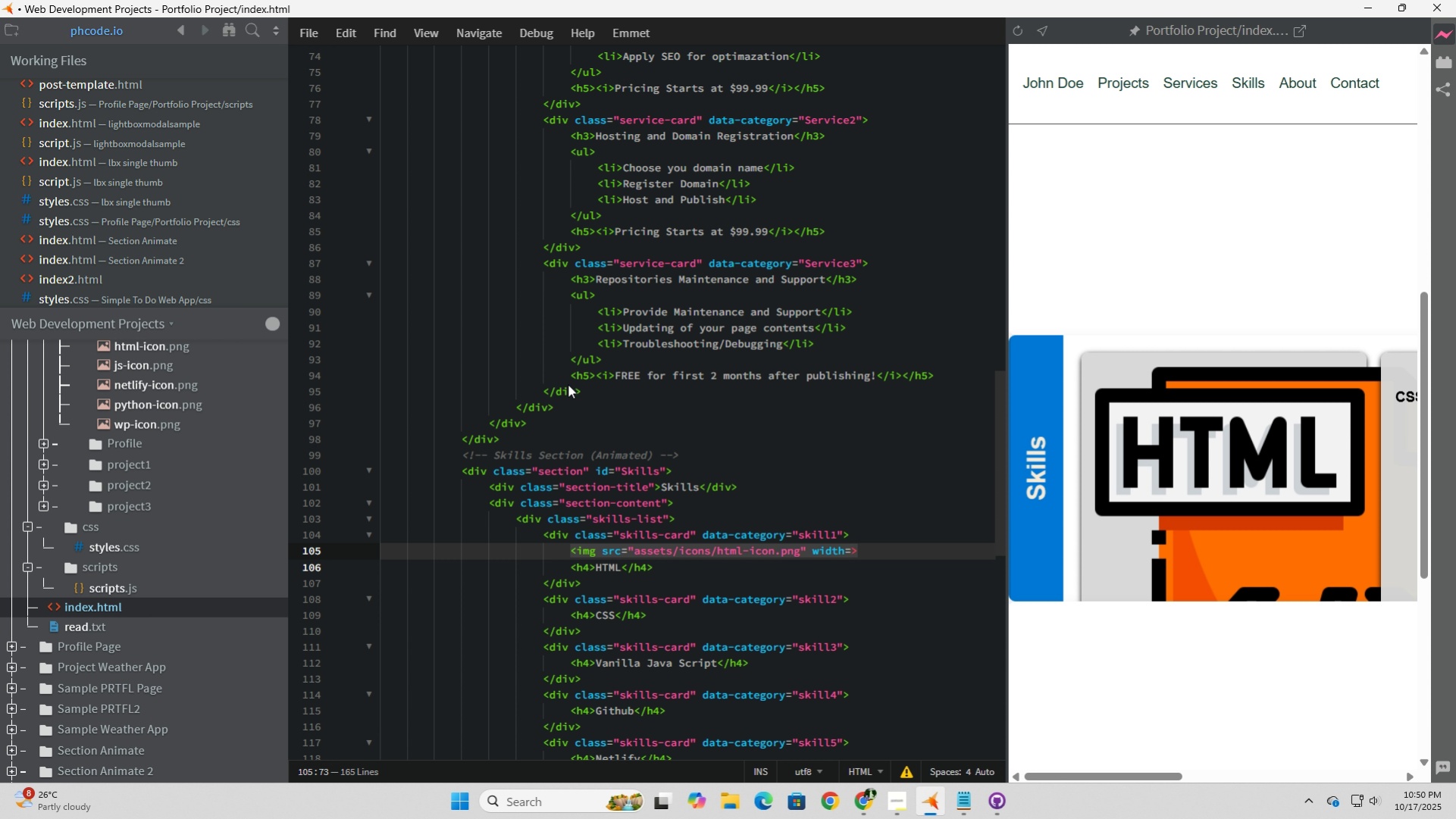 
type(15)
key(Backspace)
key(Backspace)
type(25)
key(Backspace)
key(Backspace)
type(50%)
 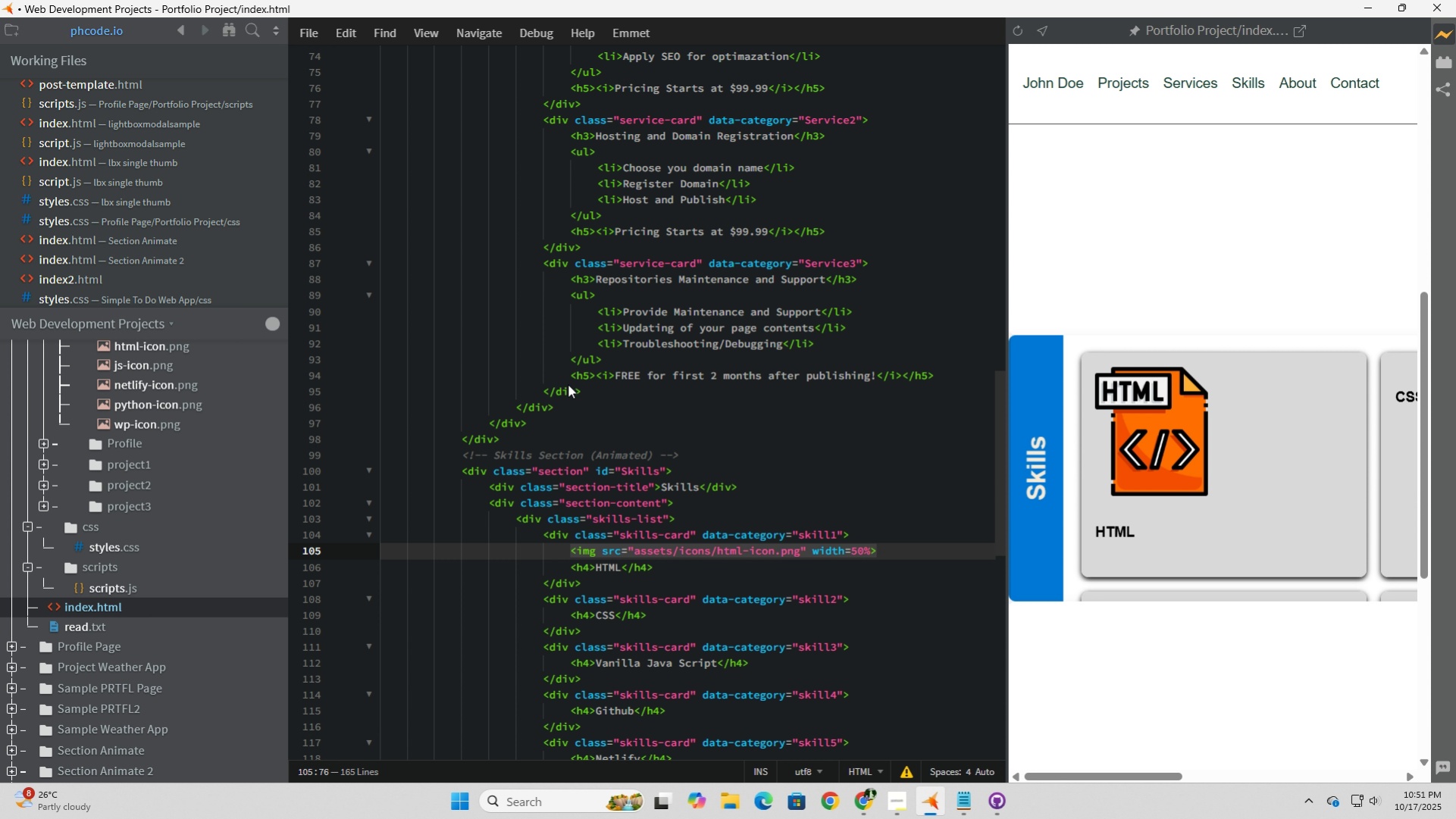 
key(ArrowLeft)
 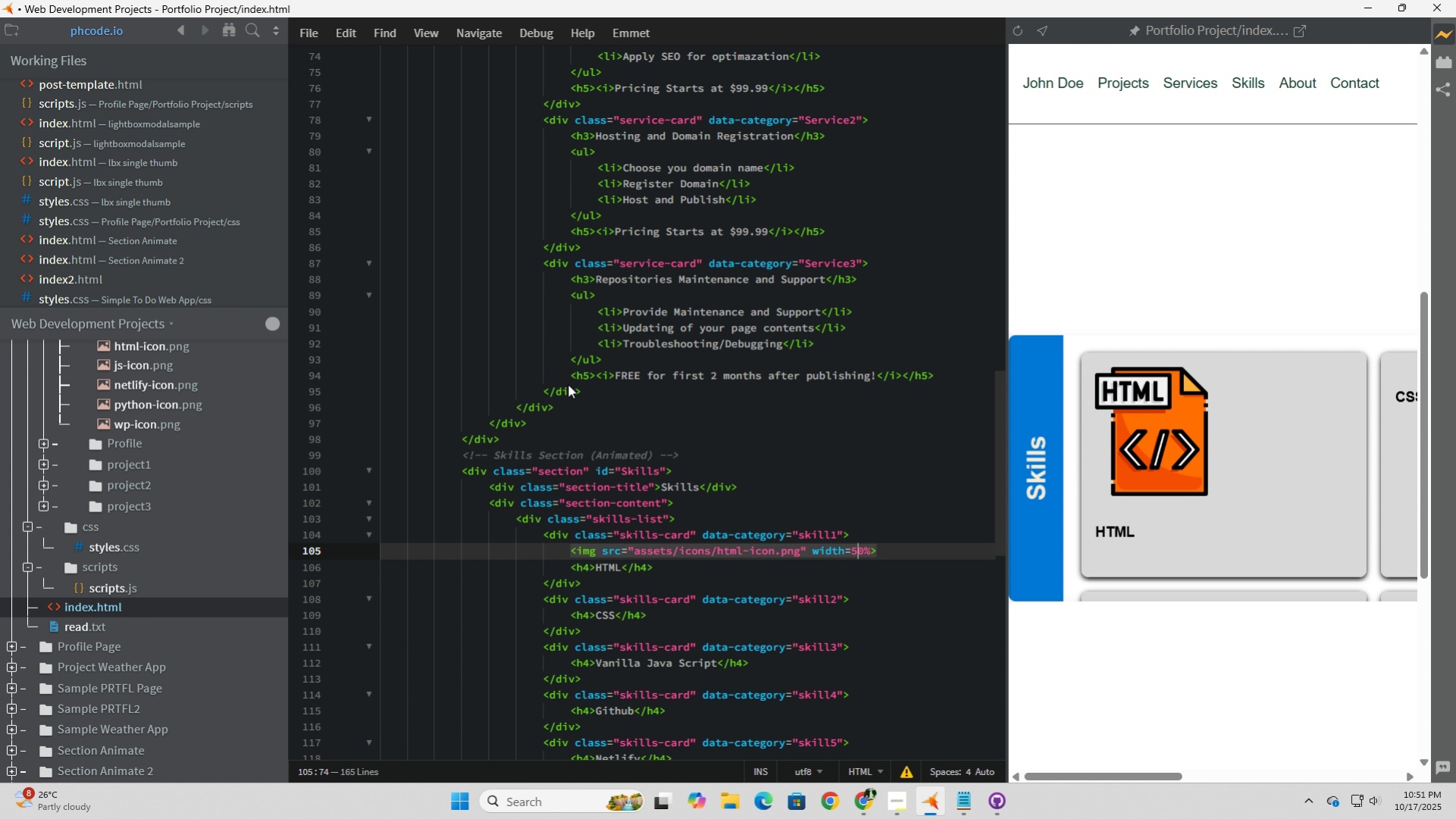 
key(ArrowLeft)
 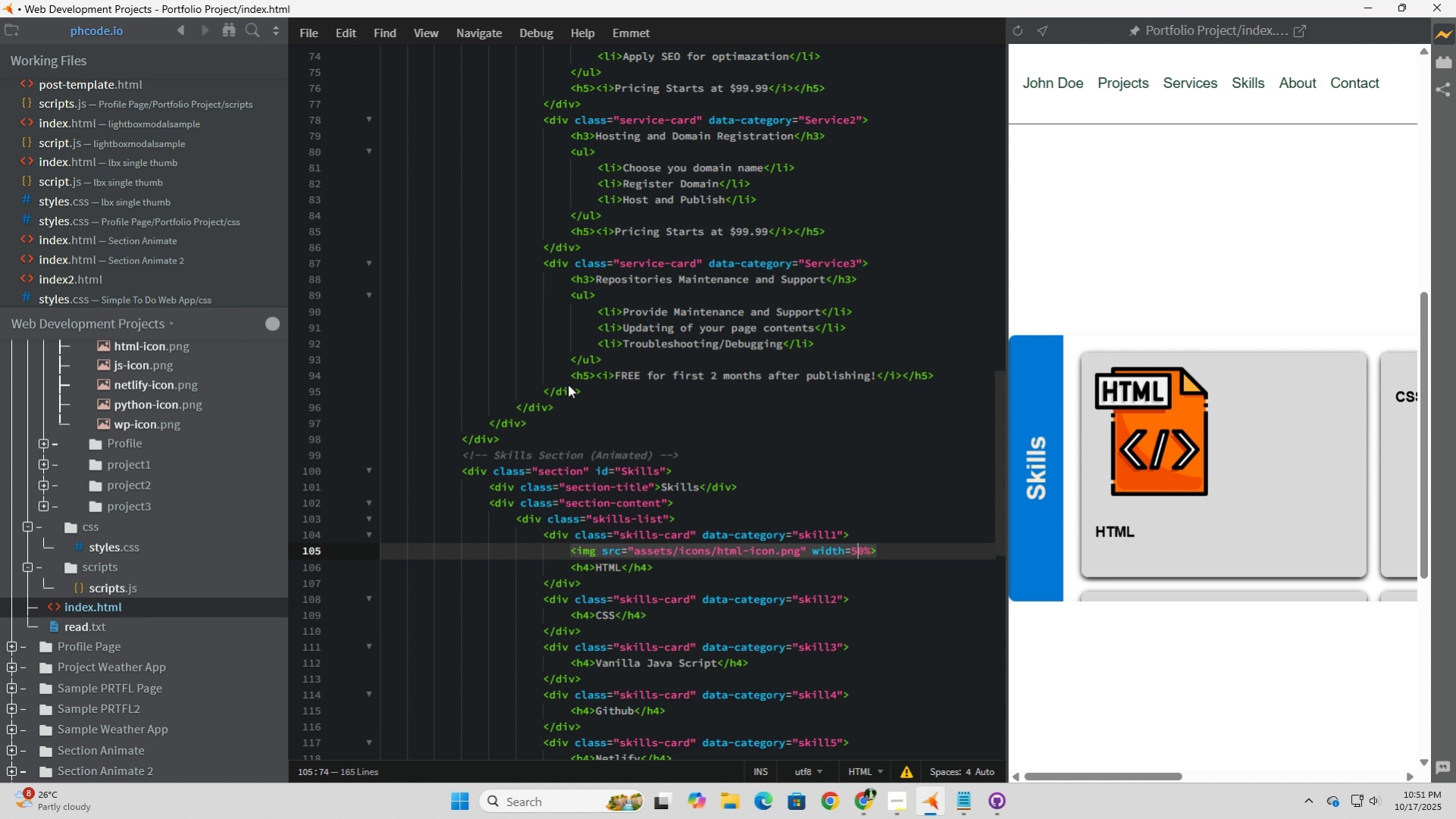 
key(Backspace)
 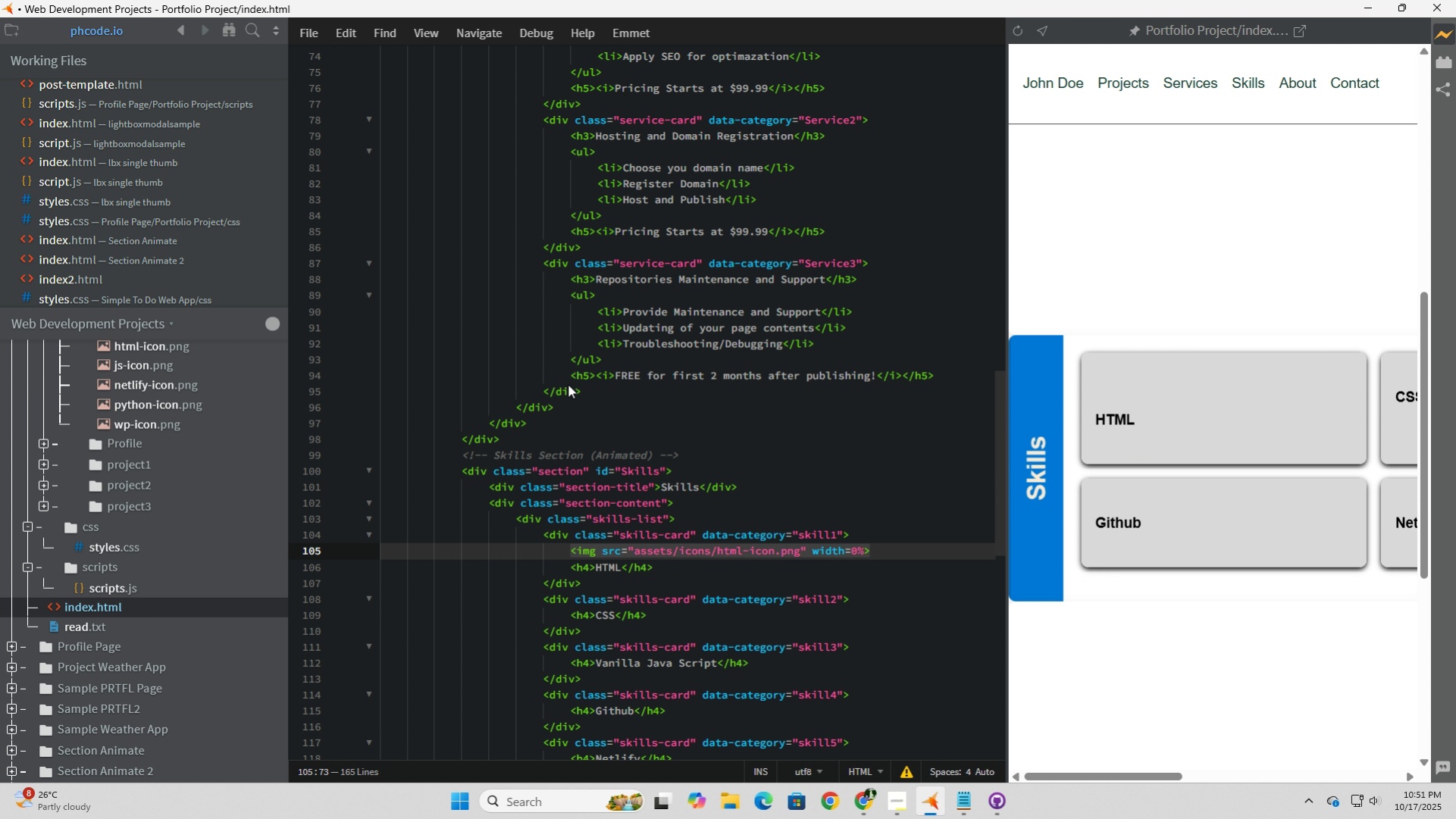 
key(1)
 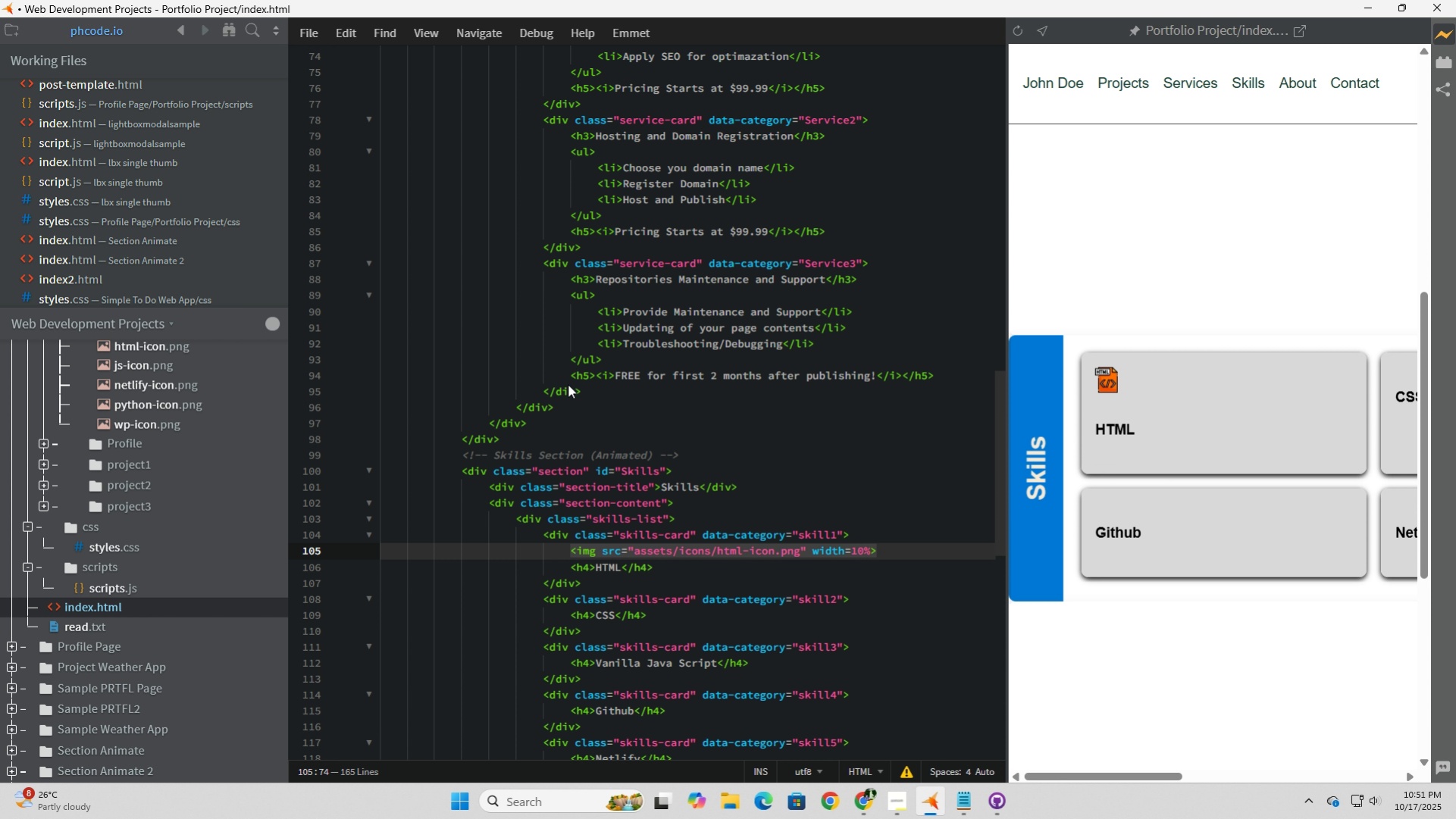 
key(ArrowRight)
 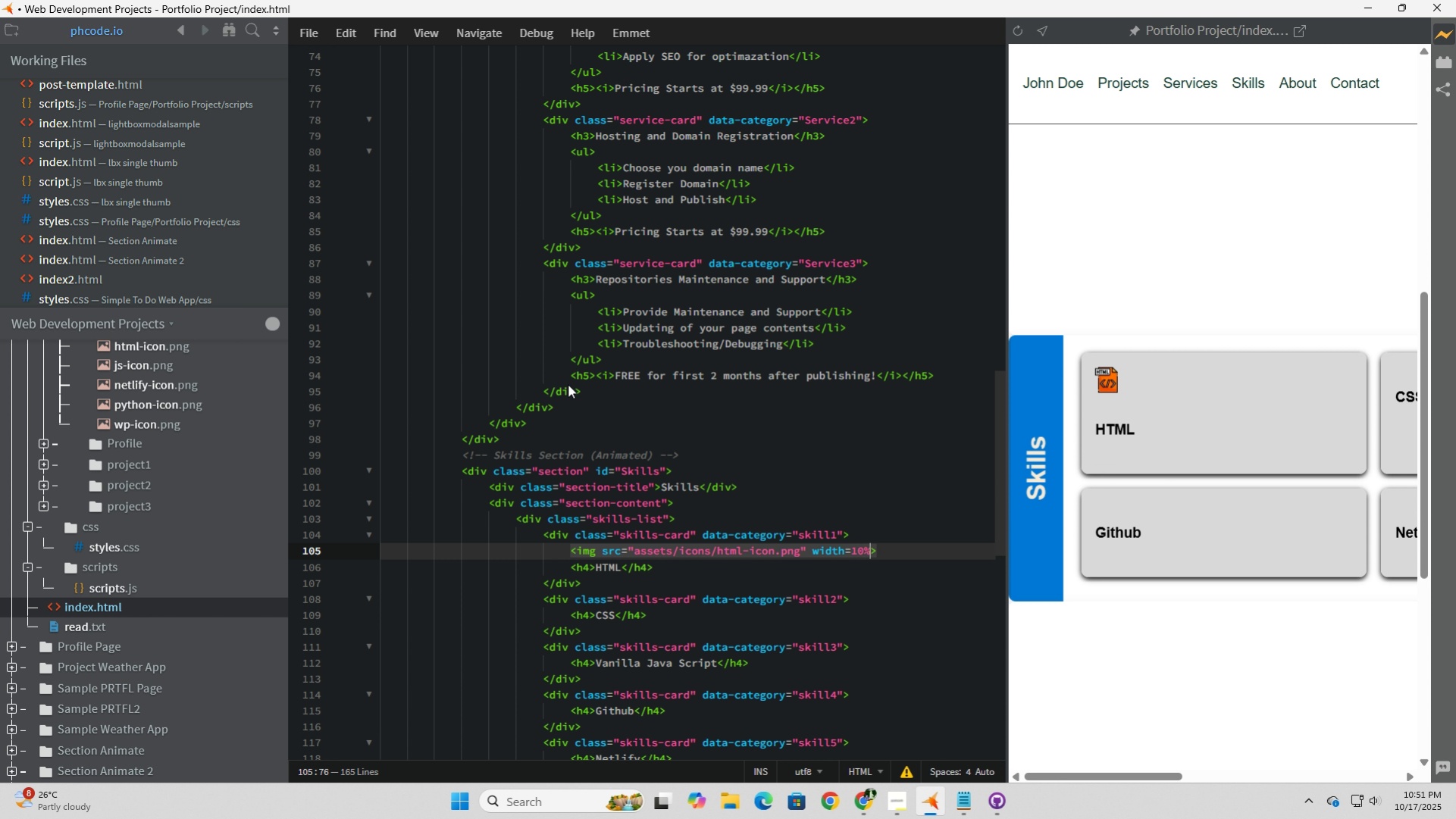 
key(ArrowRight)
 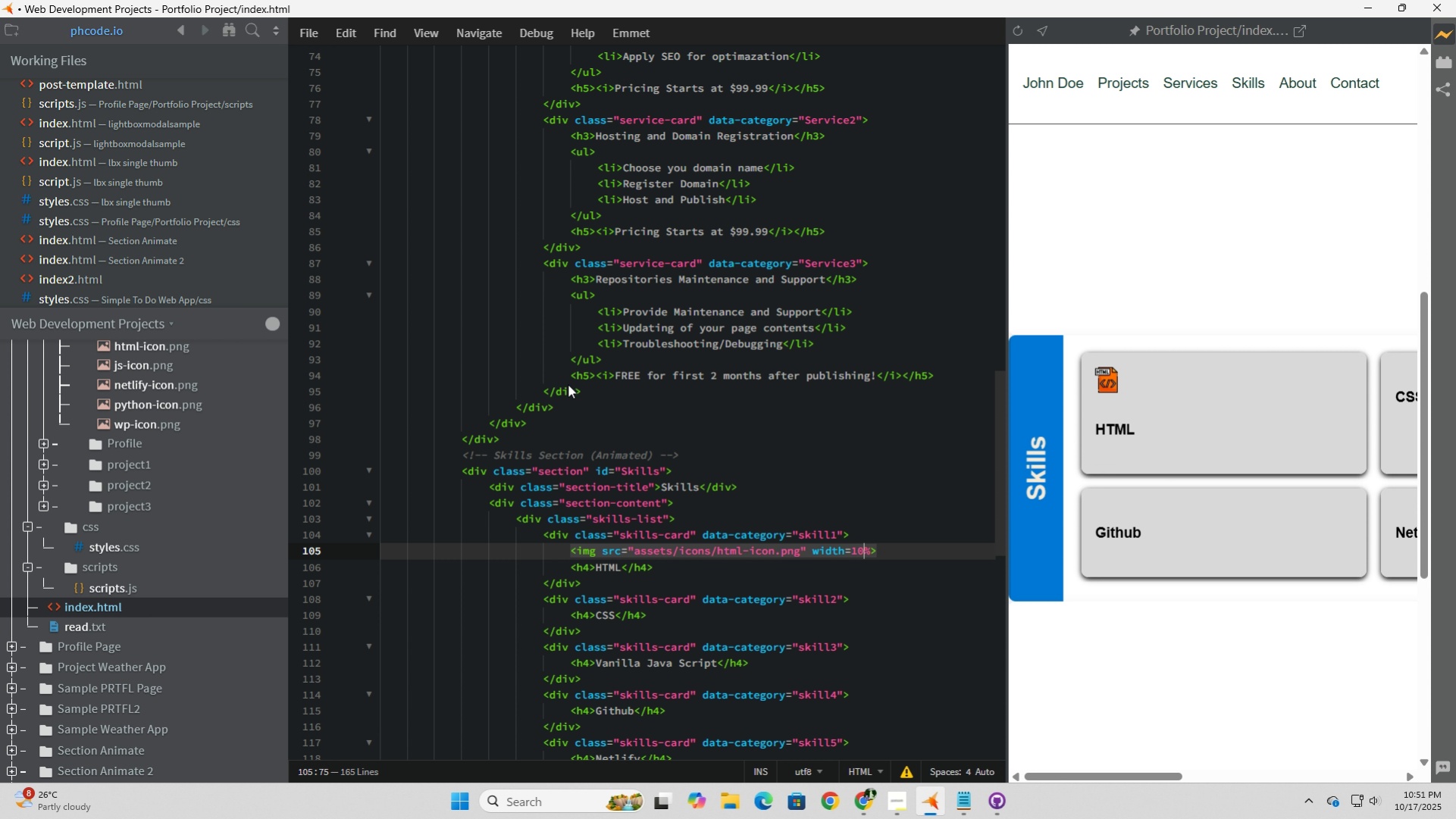 
key(ArrowLeft)
 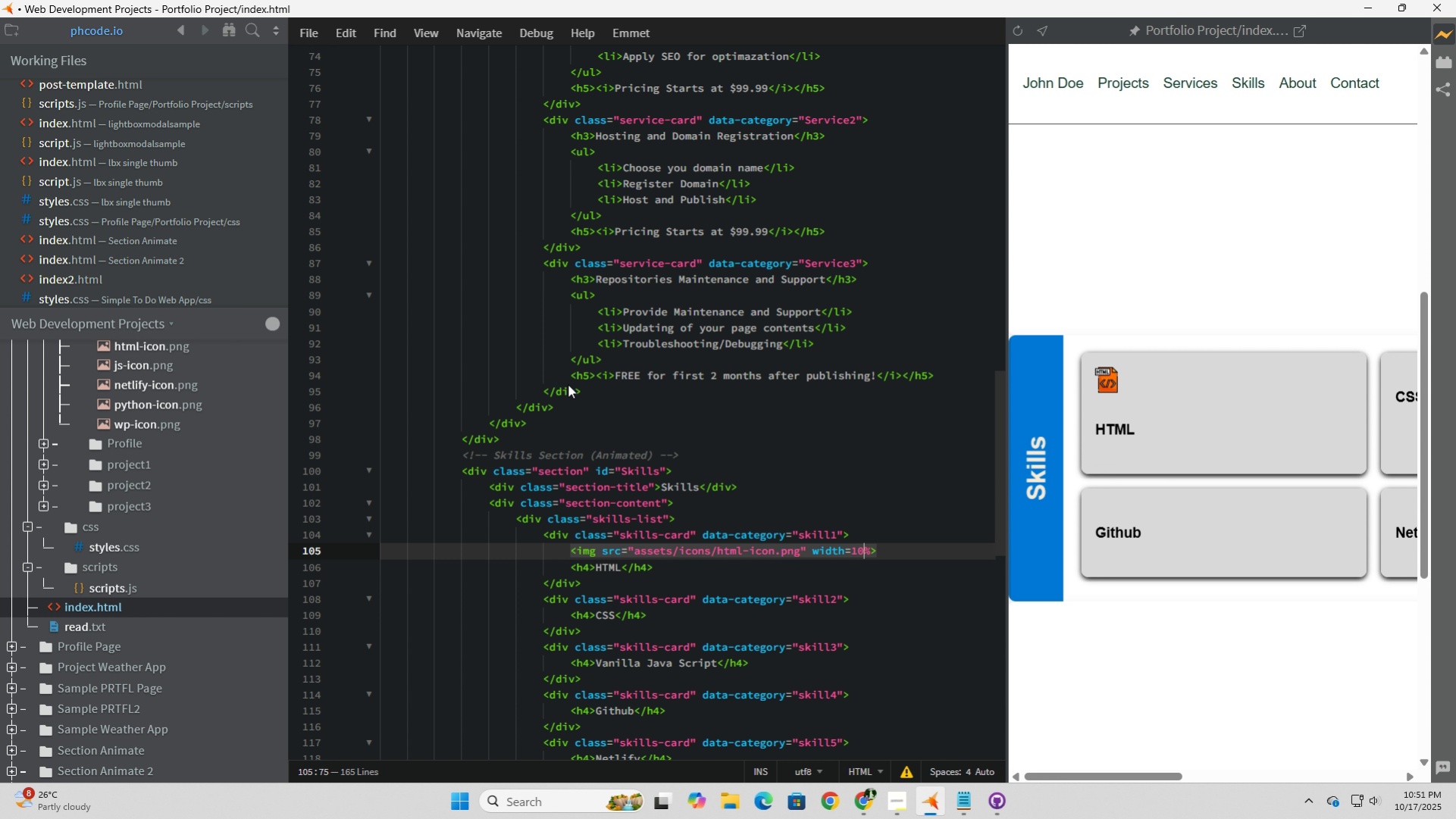 
key(Backspace)
key(Backspace)
type(20)
 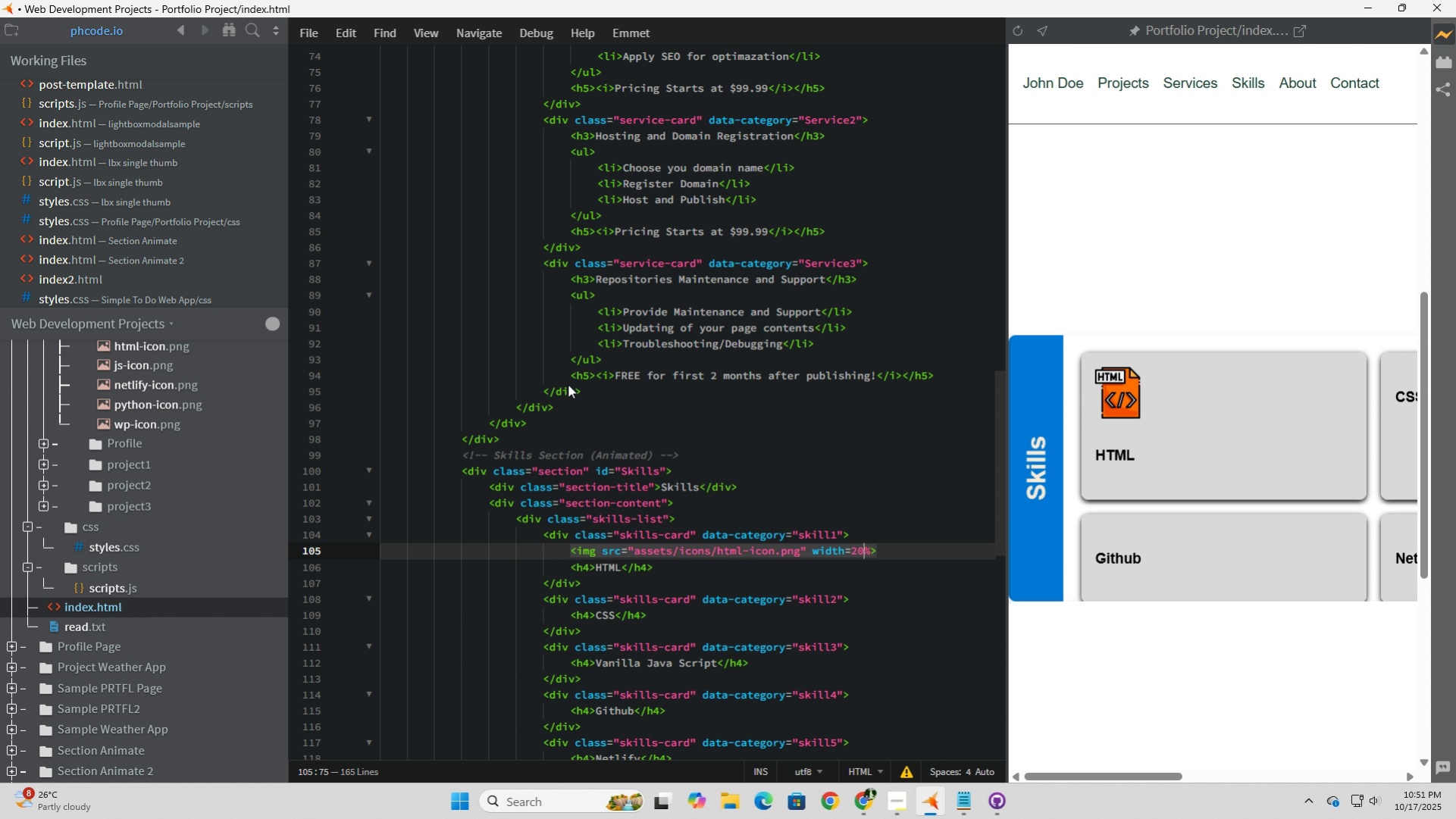 
key(ArrowDown)
 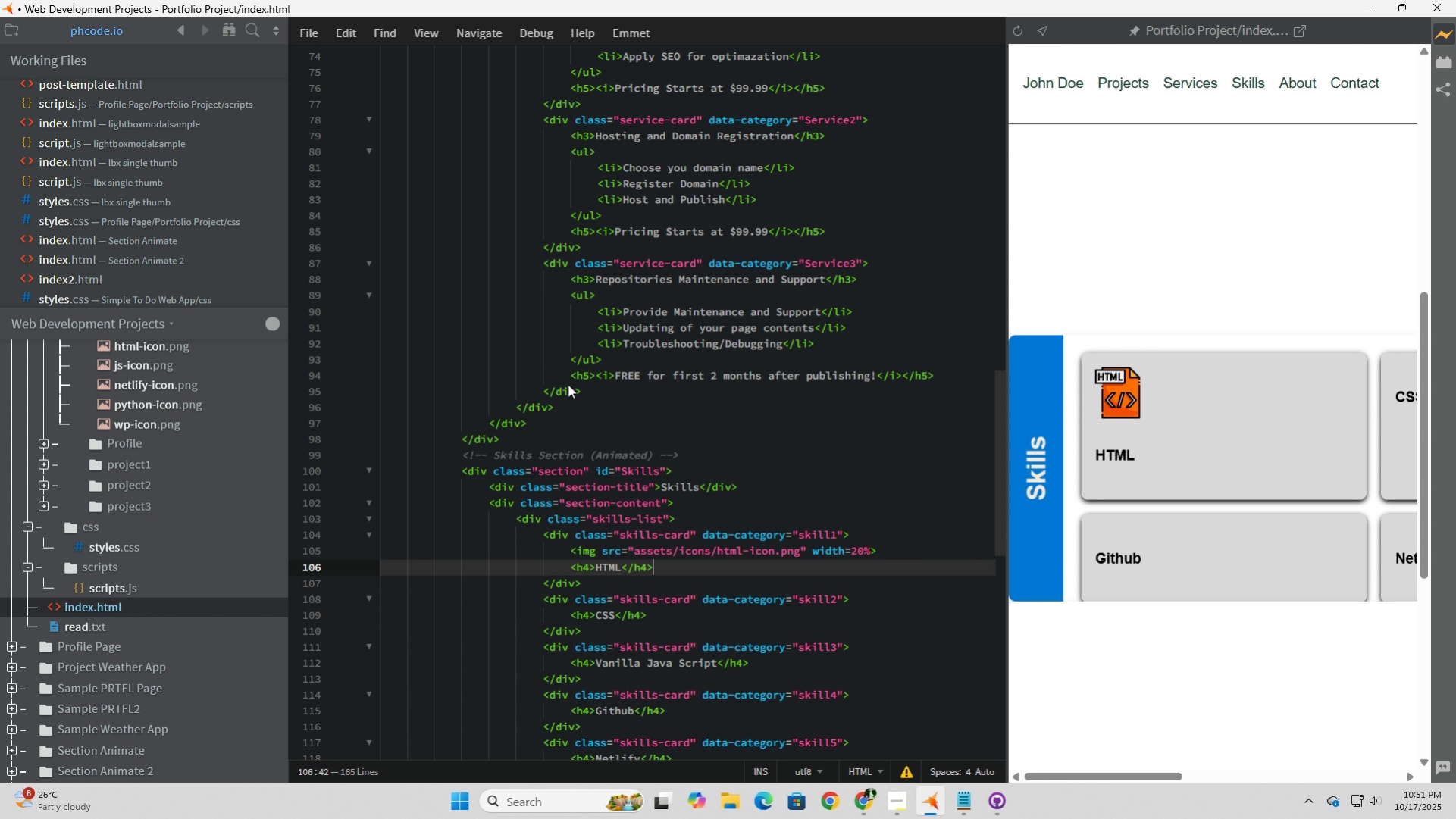 
key(ArrowUp)
 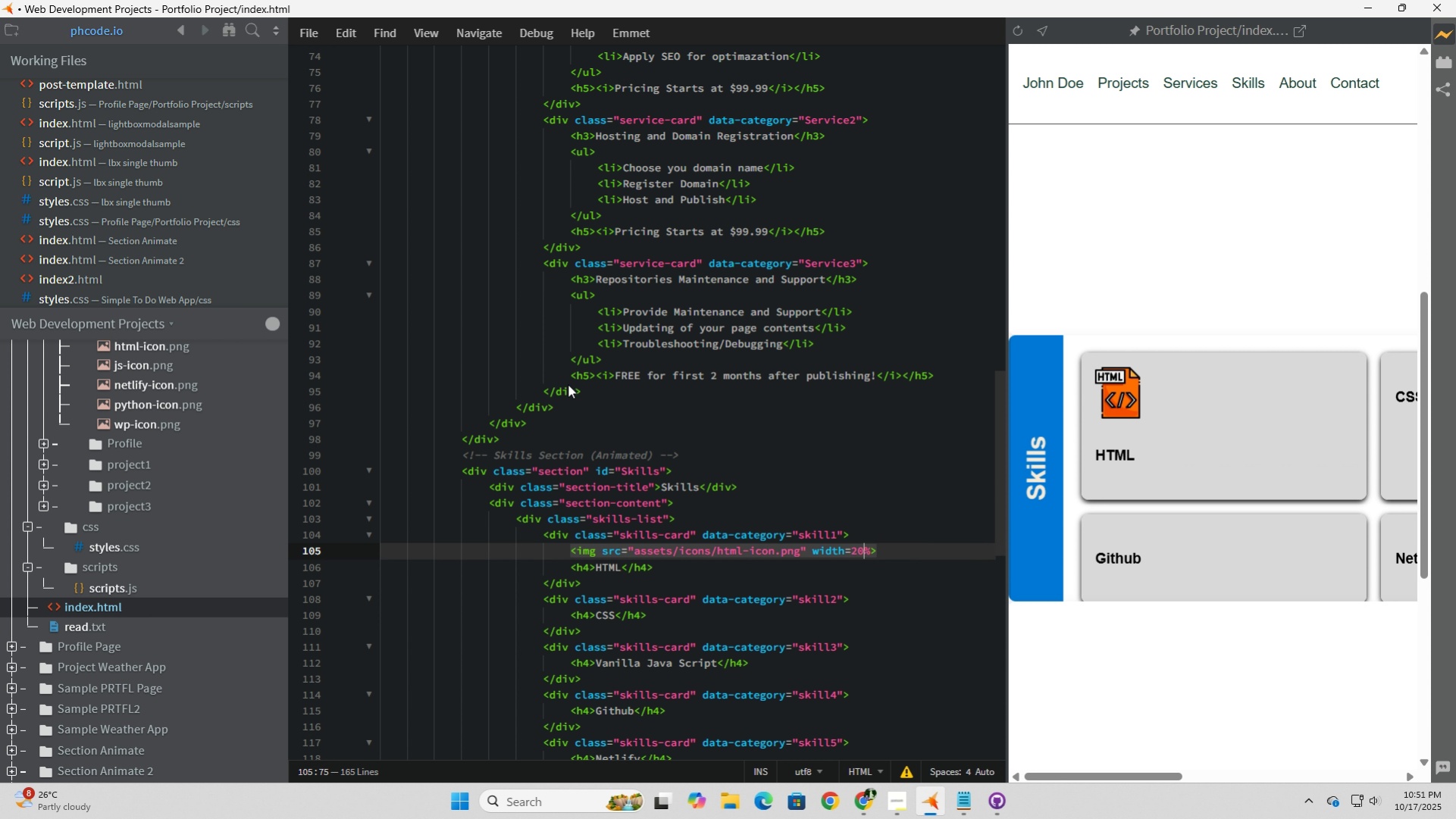 
key(ArrowRight)
 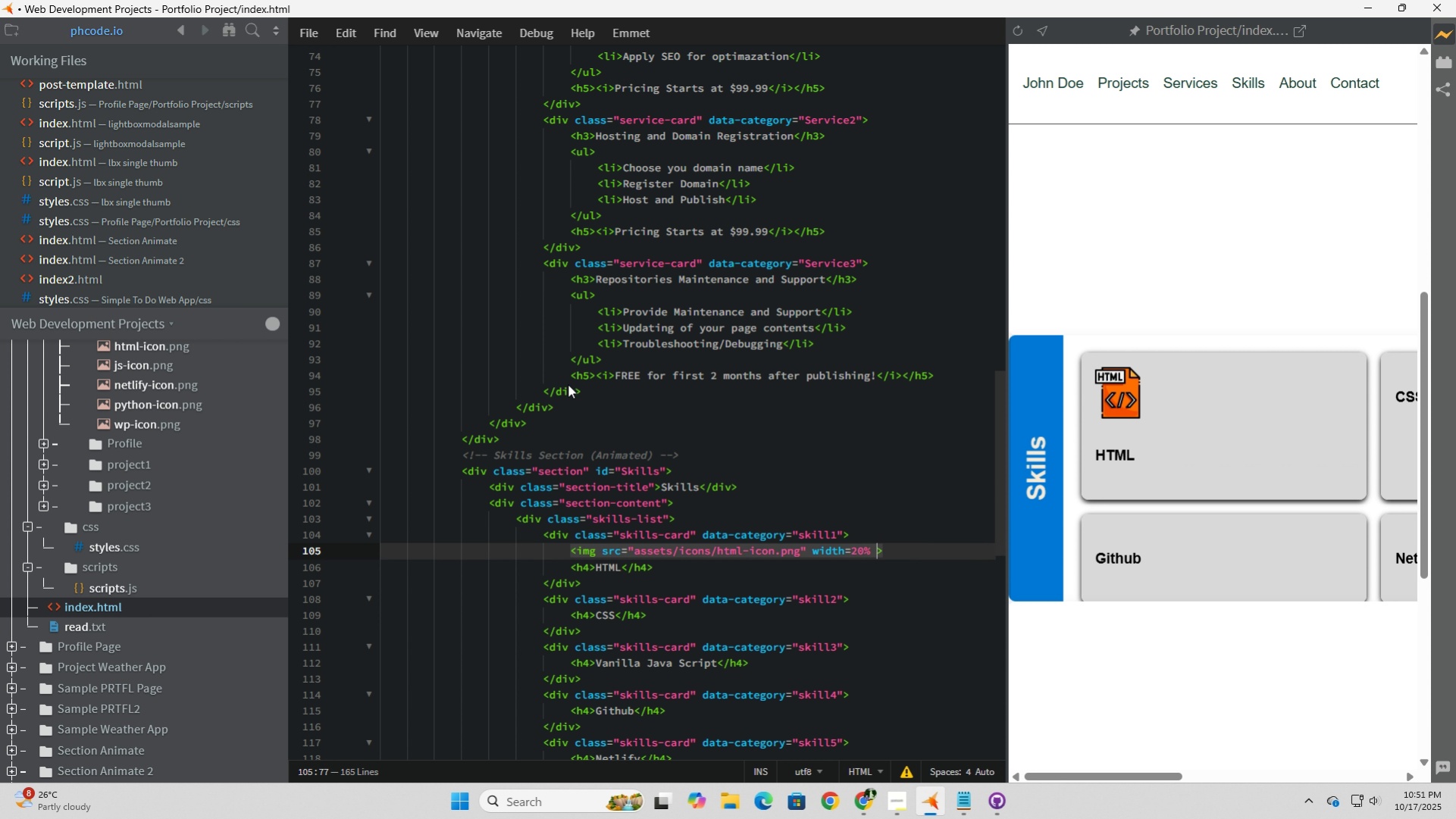 
key(Space)
 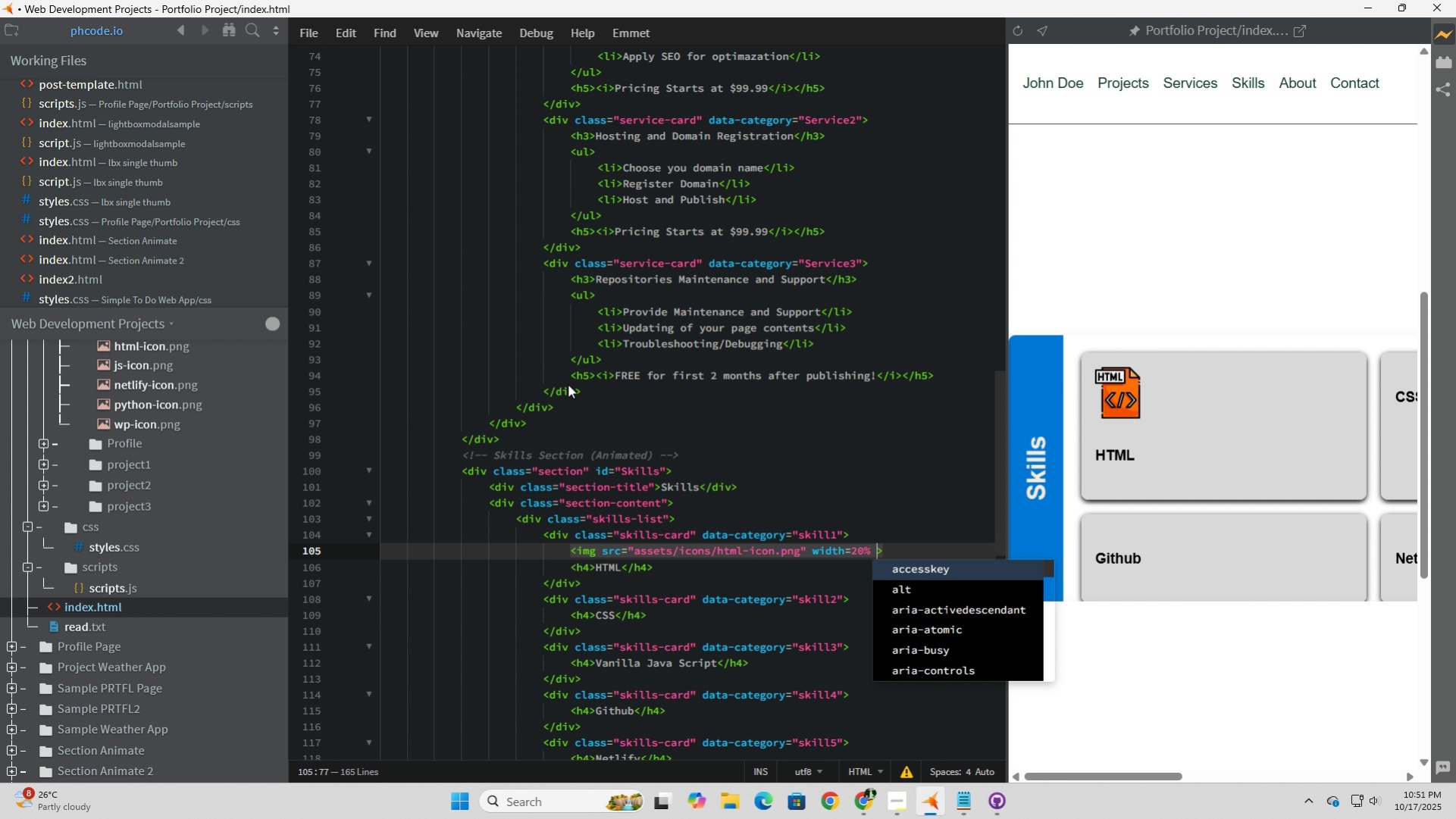 
wait(5.82)
 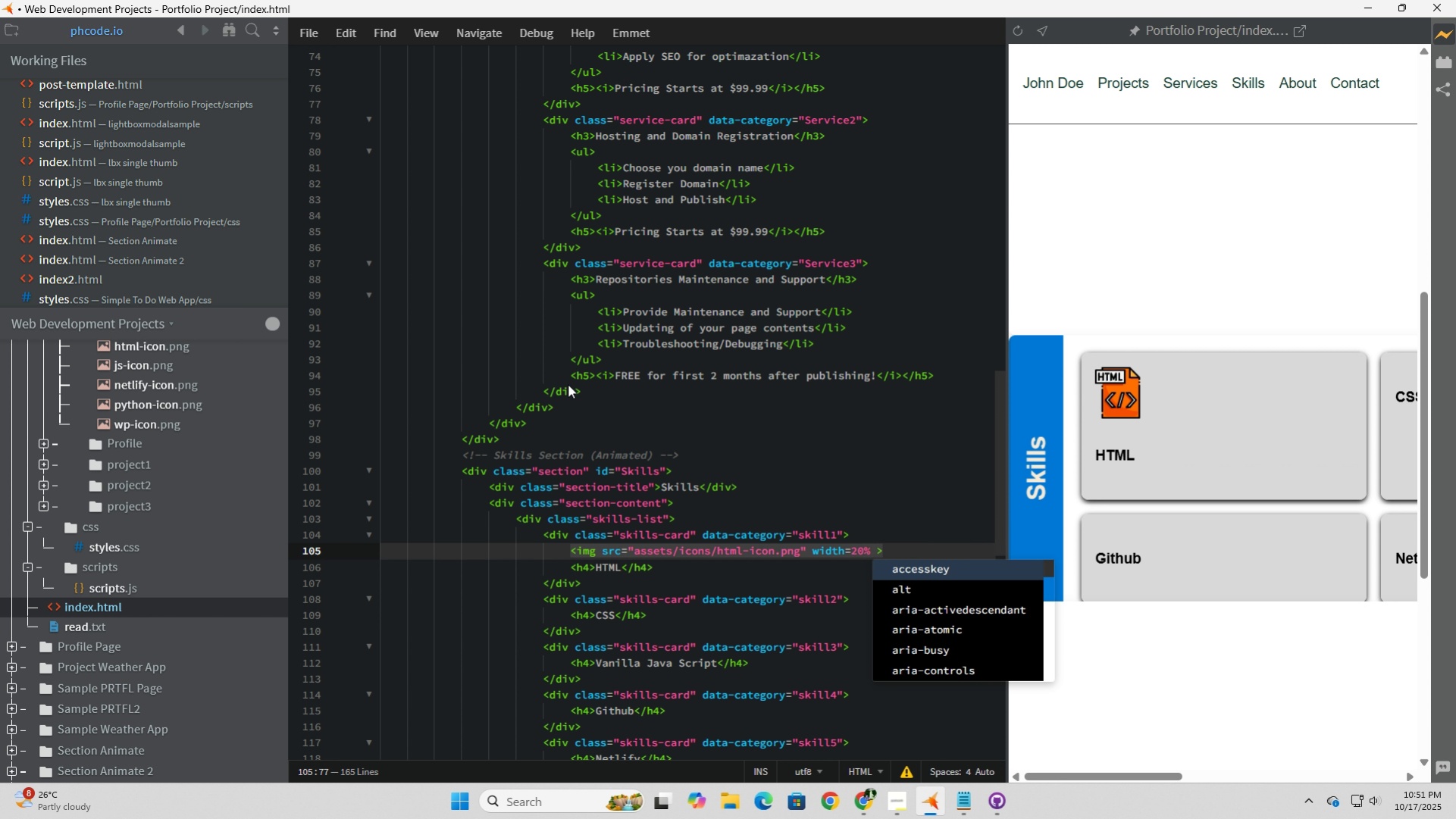 
key(ArrowDown)
 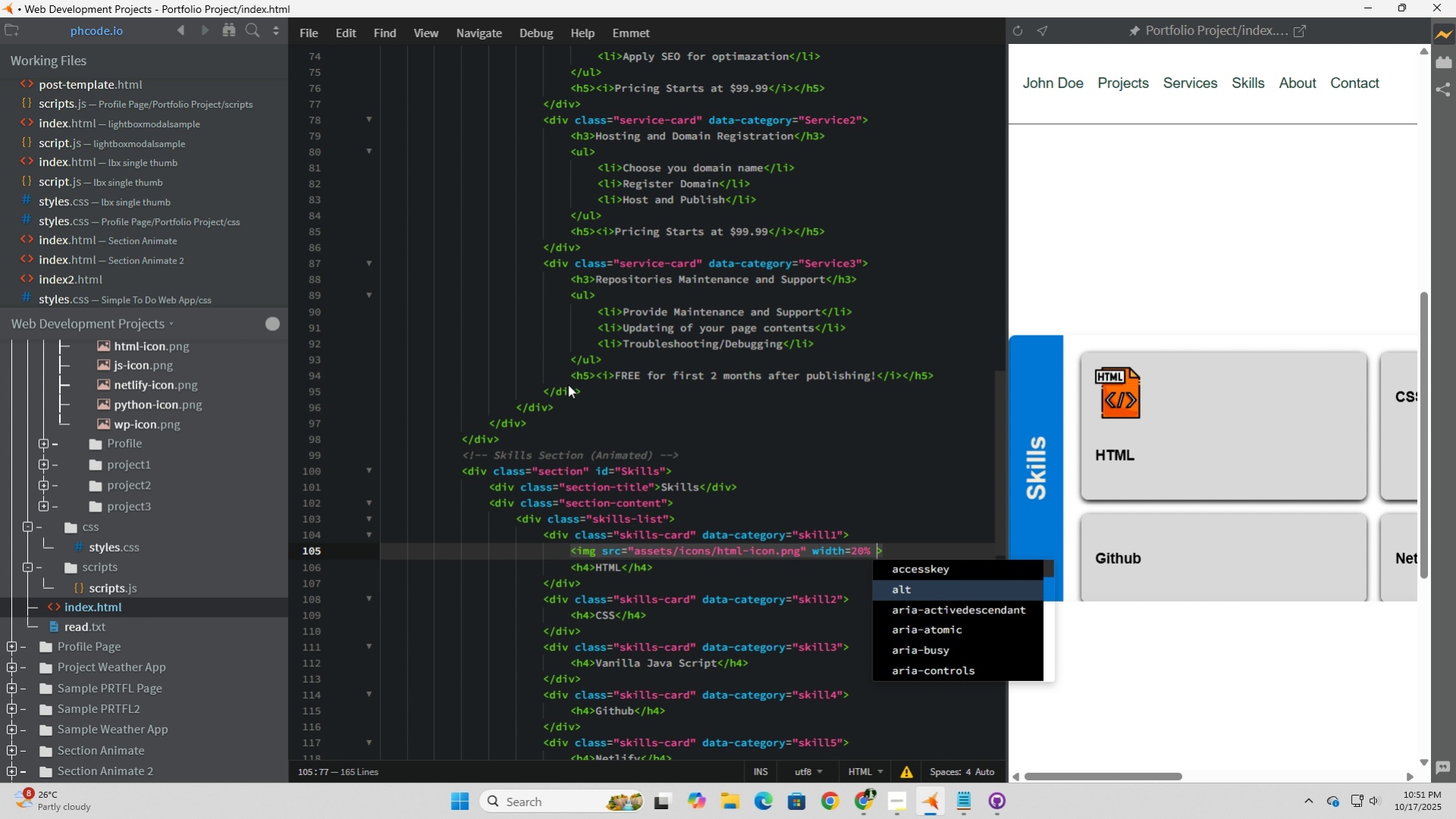 
key(ArrowUp)
 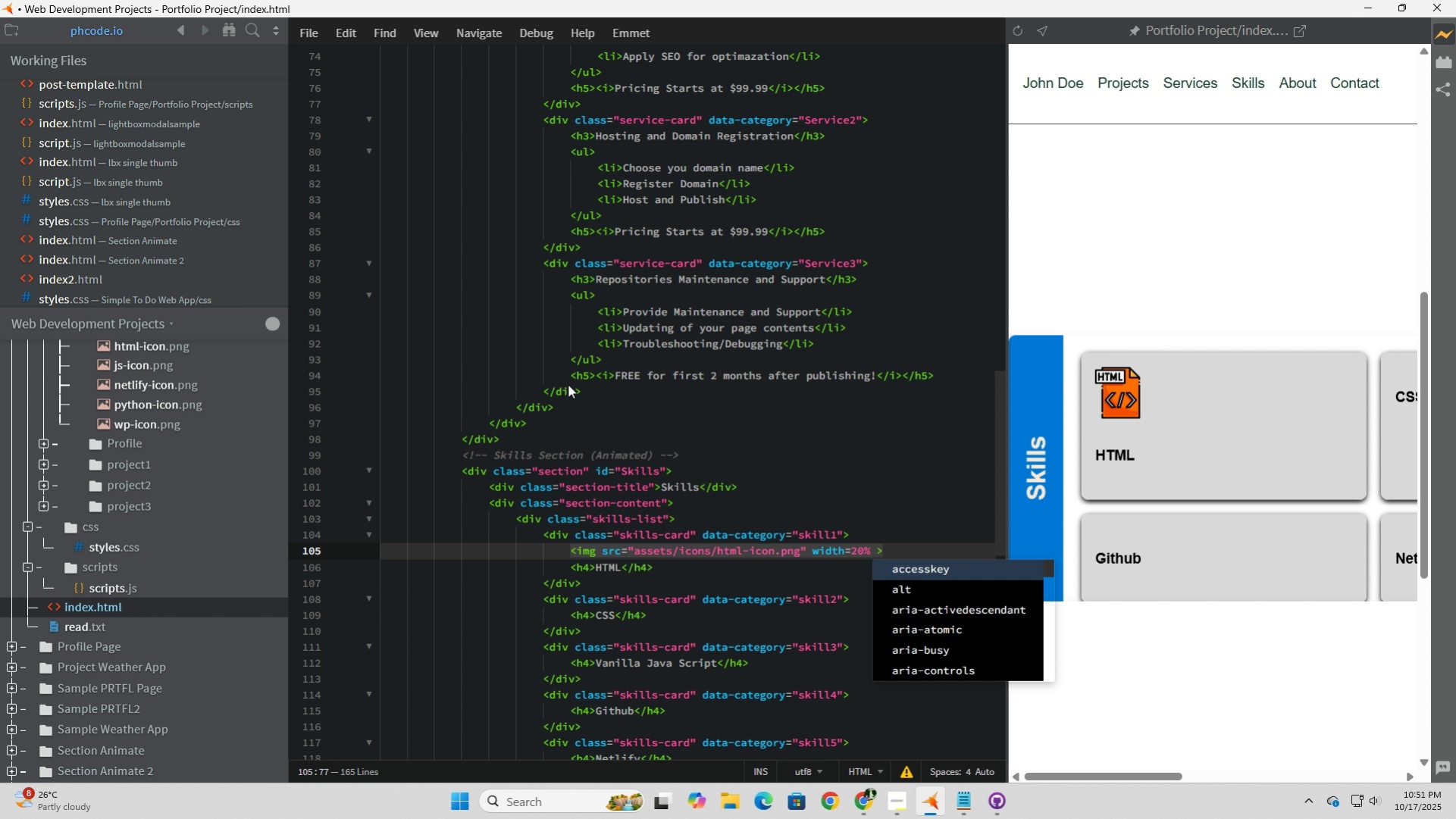 
key(Slash)
 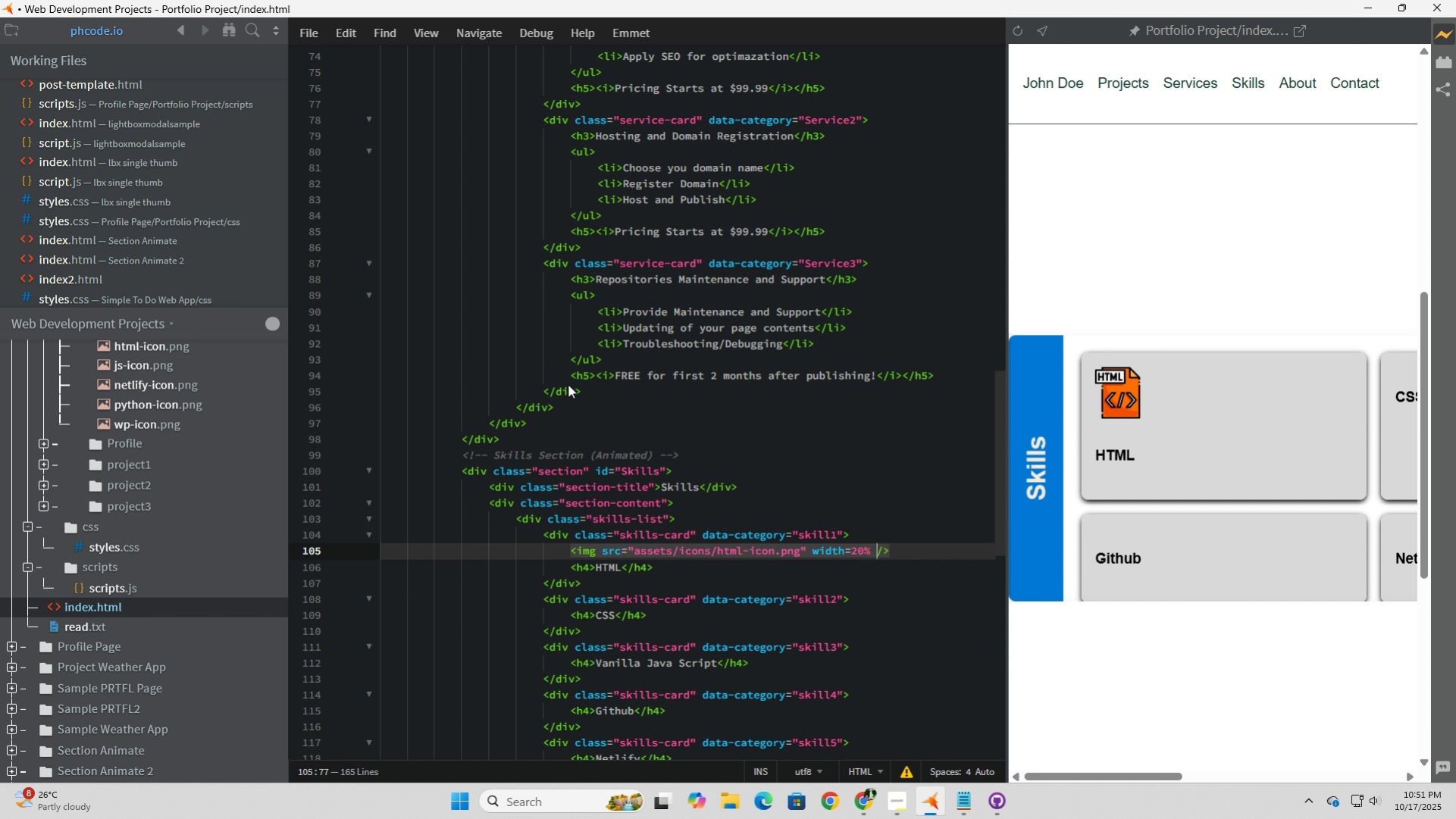 
key(ArrowLeft)
 